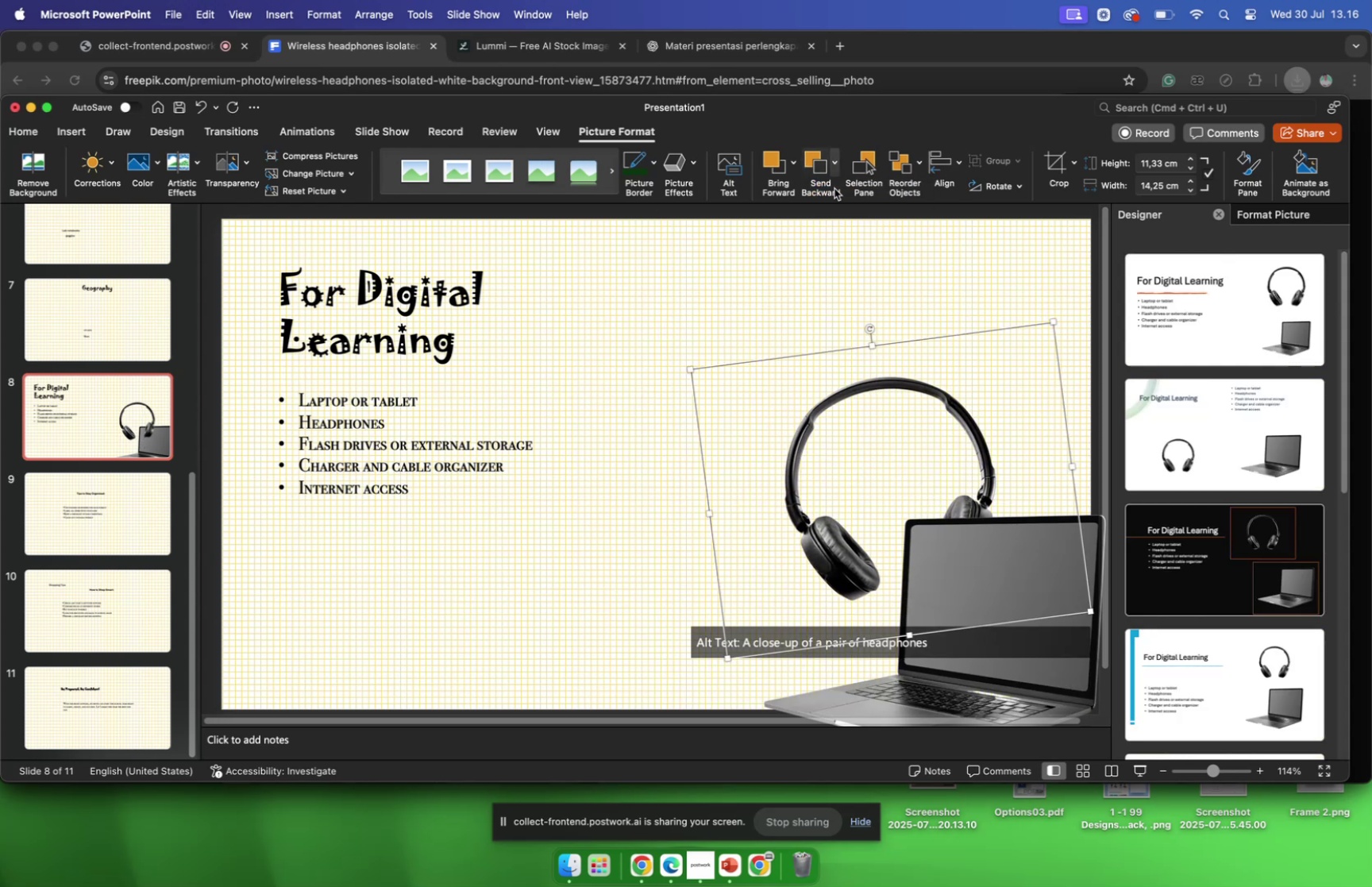 
left_click_drag(start_coordinate=[896, 407], to_coordinate=[844, 473])
 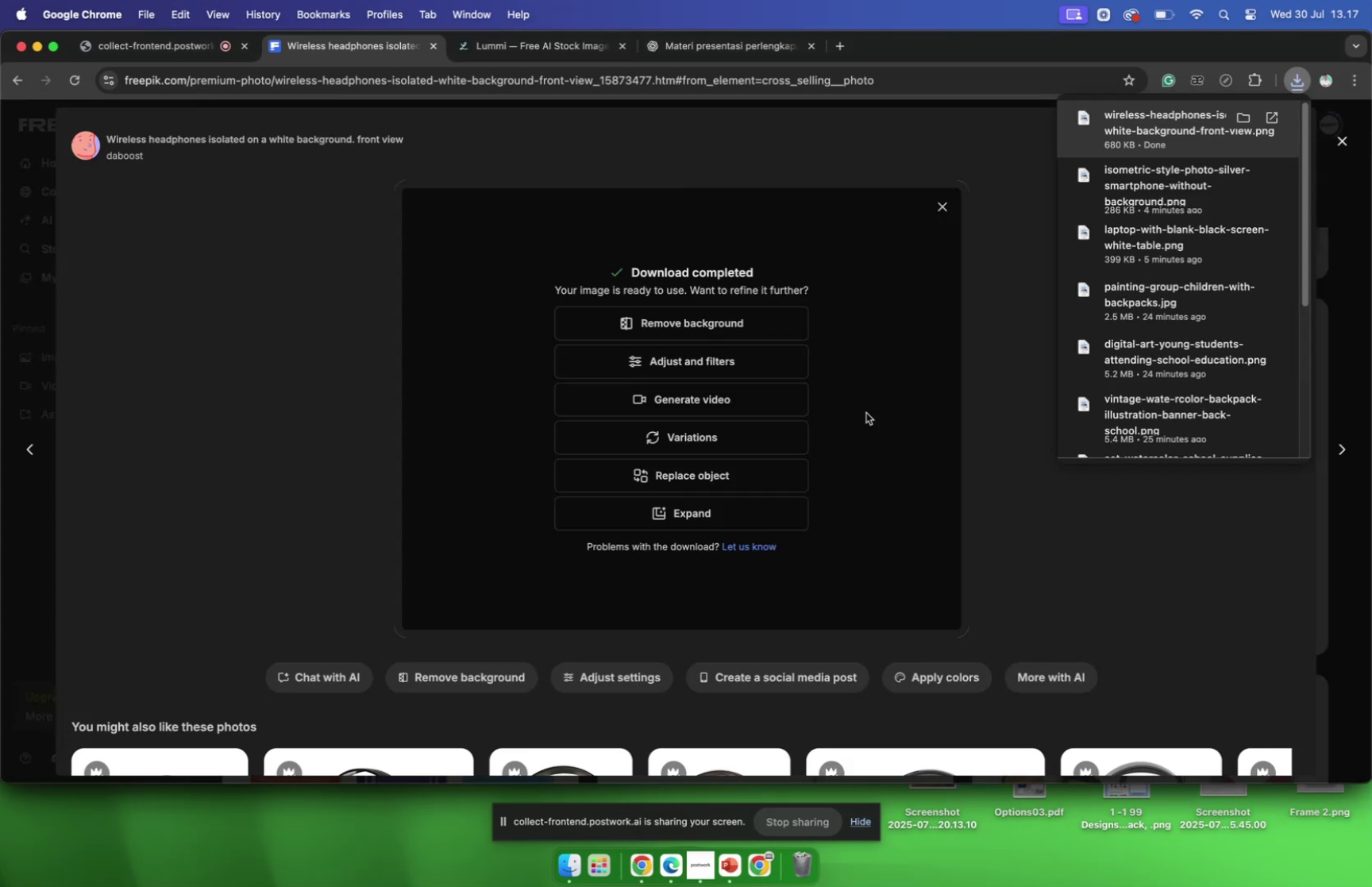 
wait(5.3)
 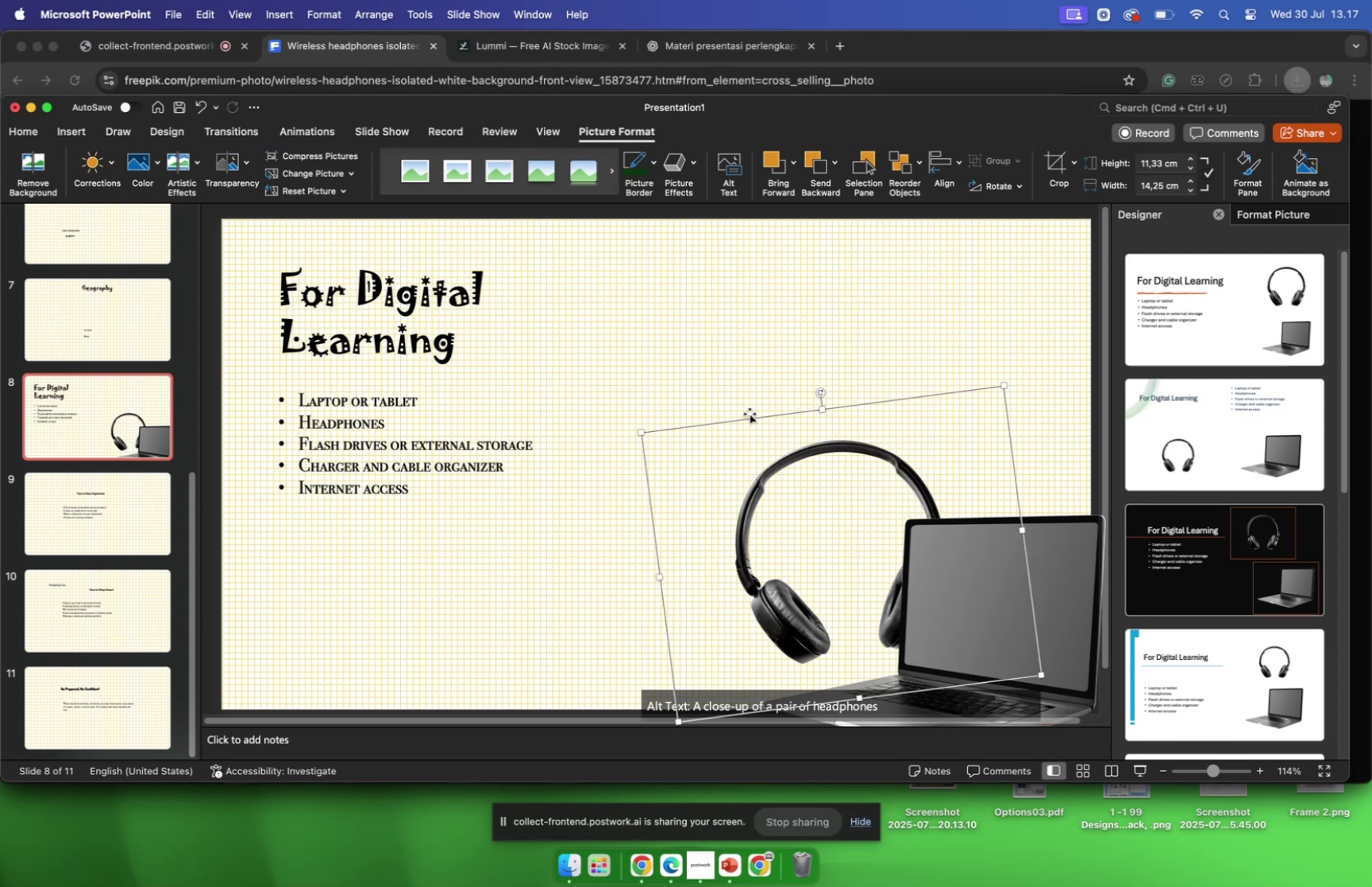 
left_click([1337, 143])
 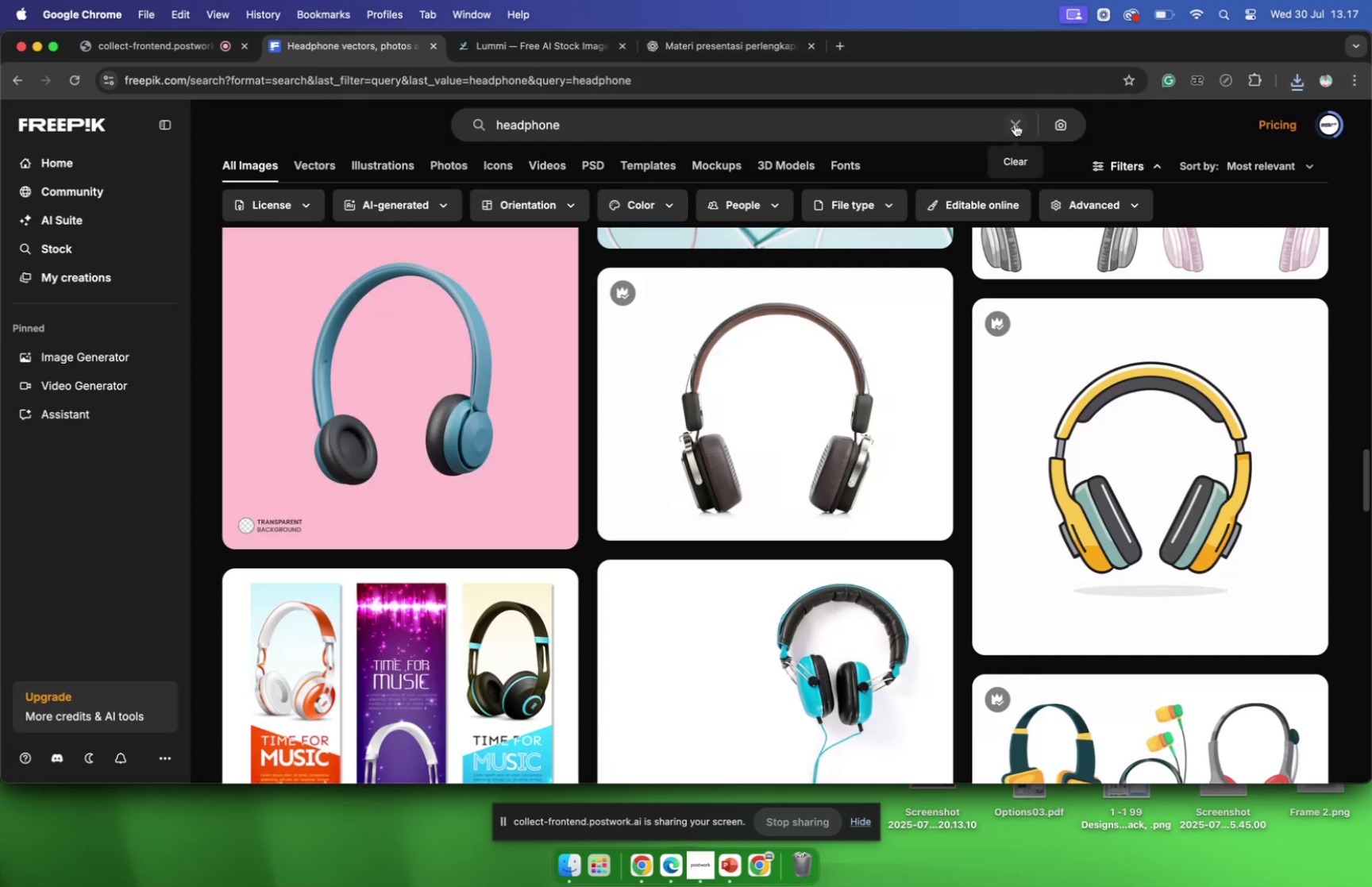 
left_click([1015, 124])
 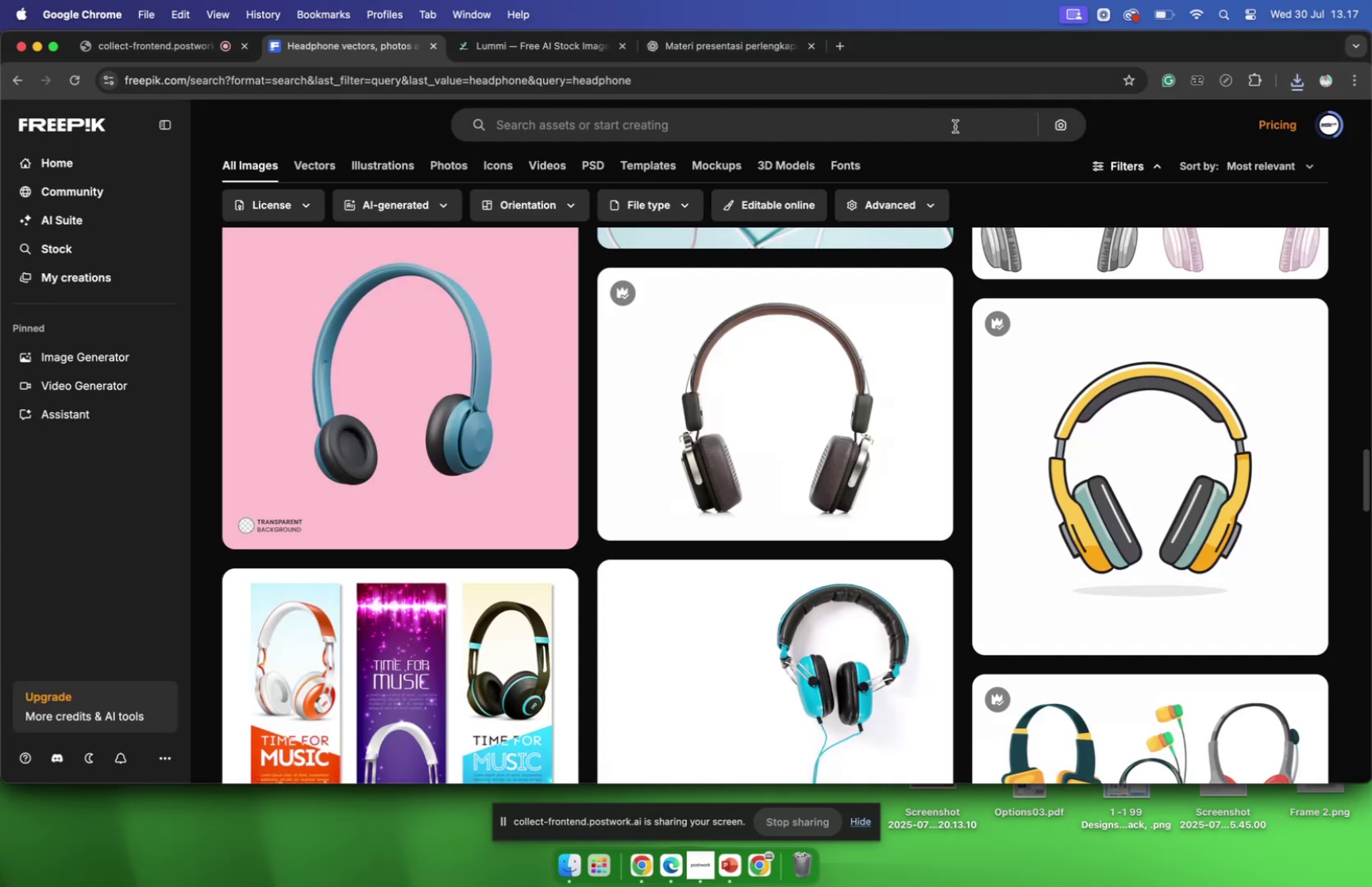 
left_click([955, 126])
 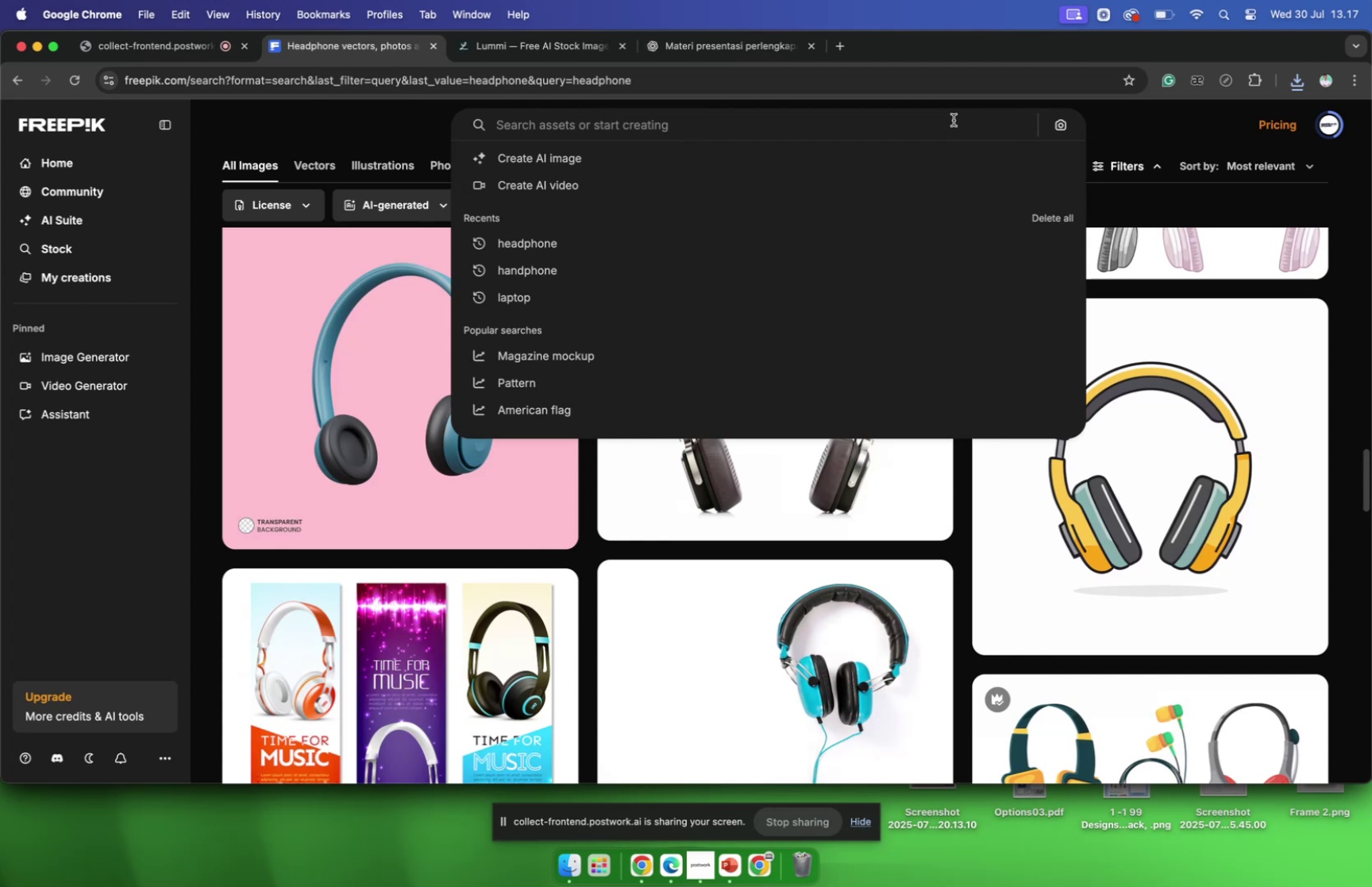 
type(anak kecil menggunakan headphob)
key(Backspace)
type(ne)
 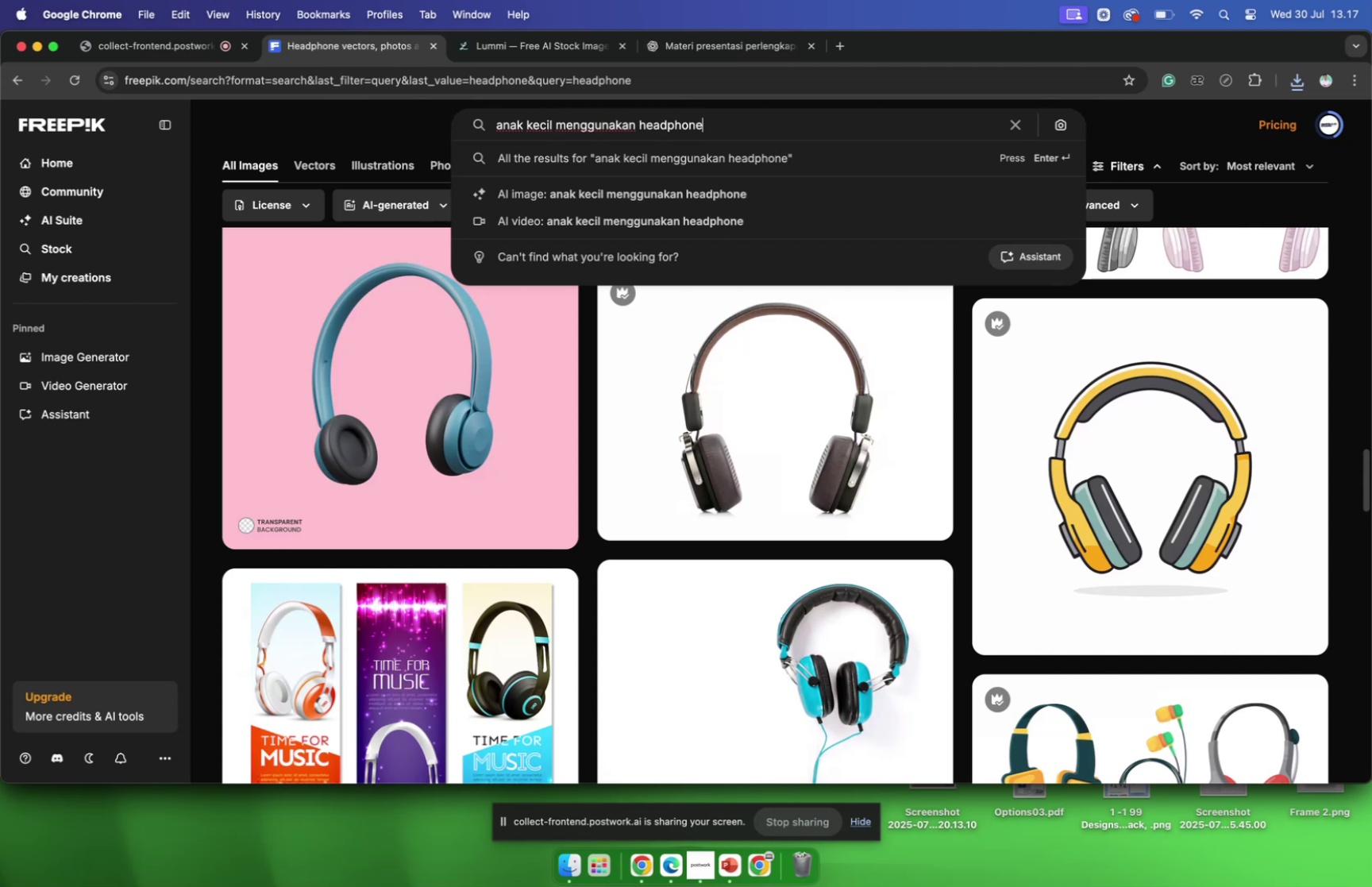 
key(Enter)
 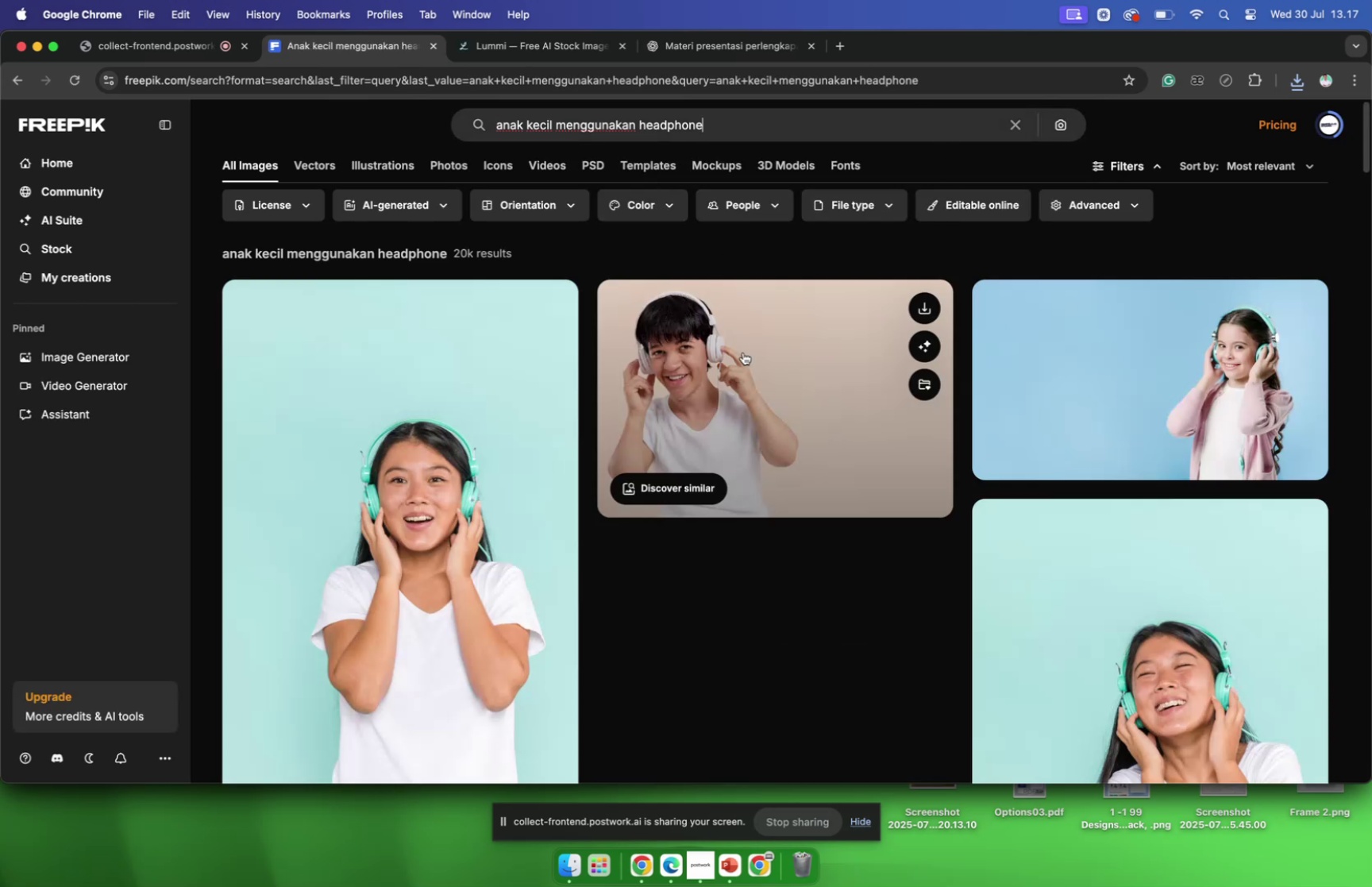 
scroll: coordinate [767, 383], scroll_direction: down, amount: 15.0
 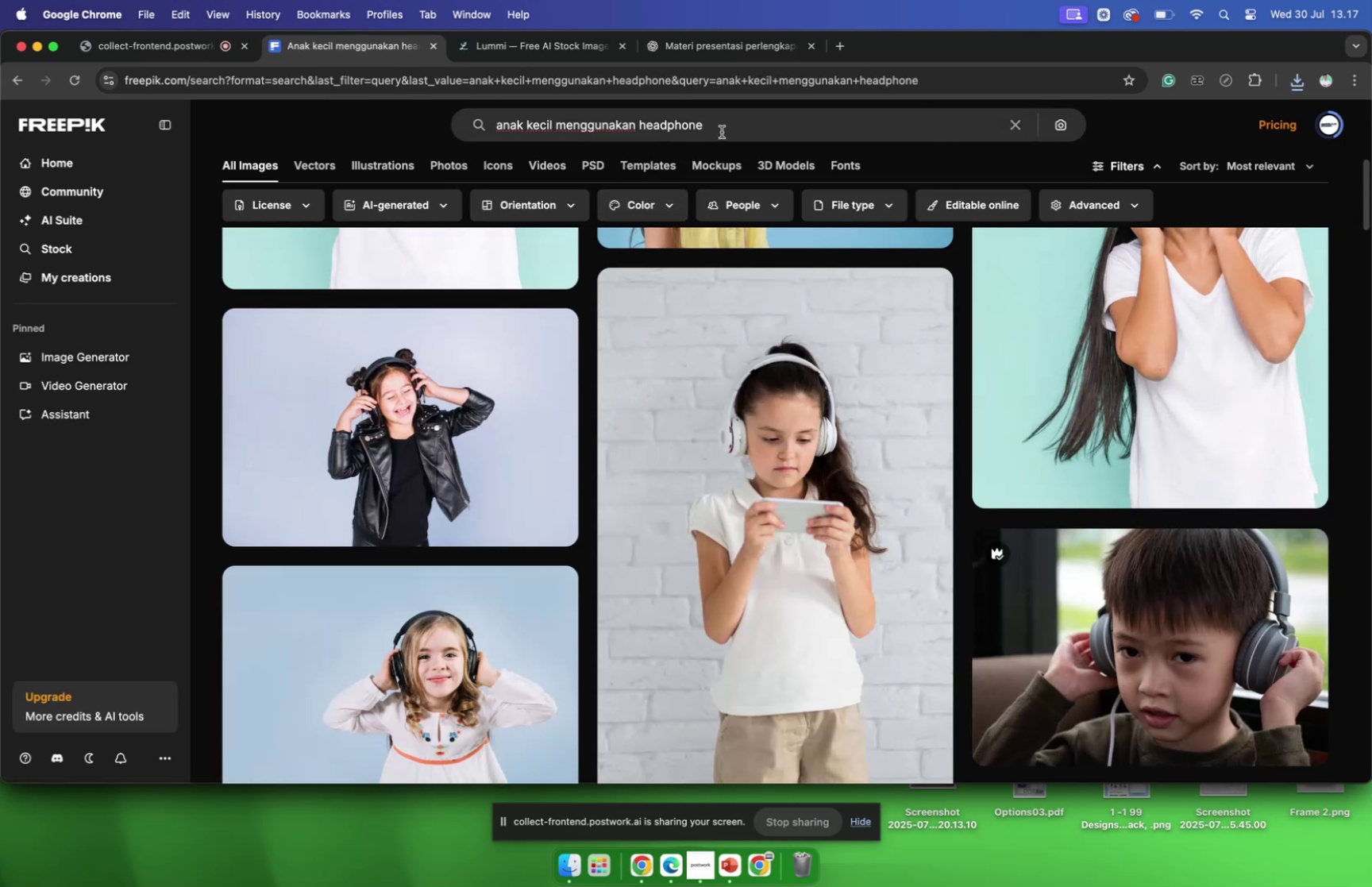 
type( animasi)
 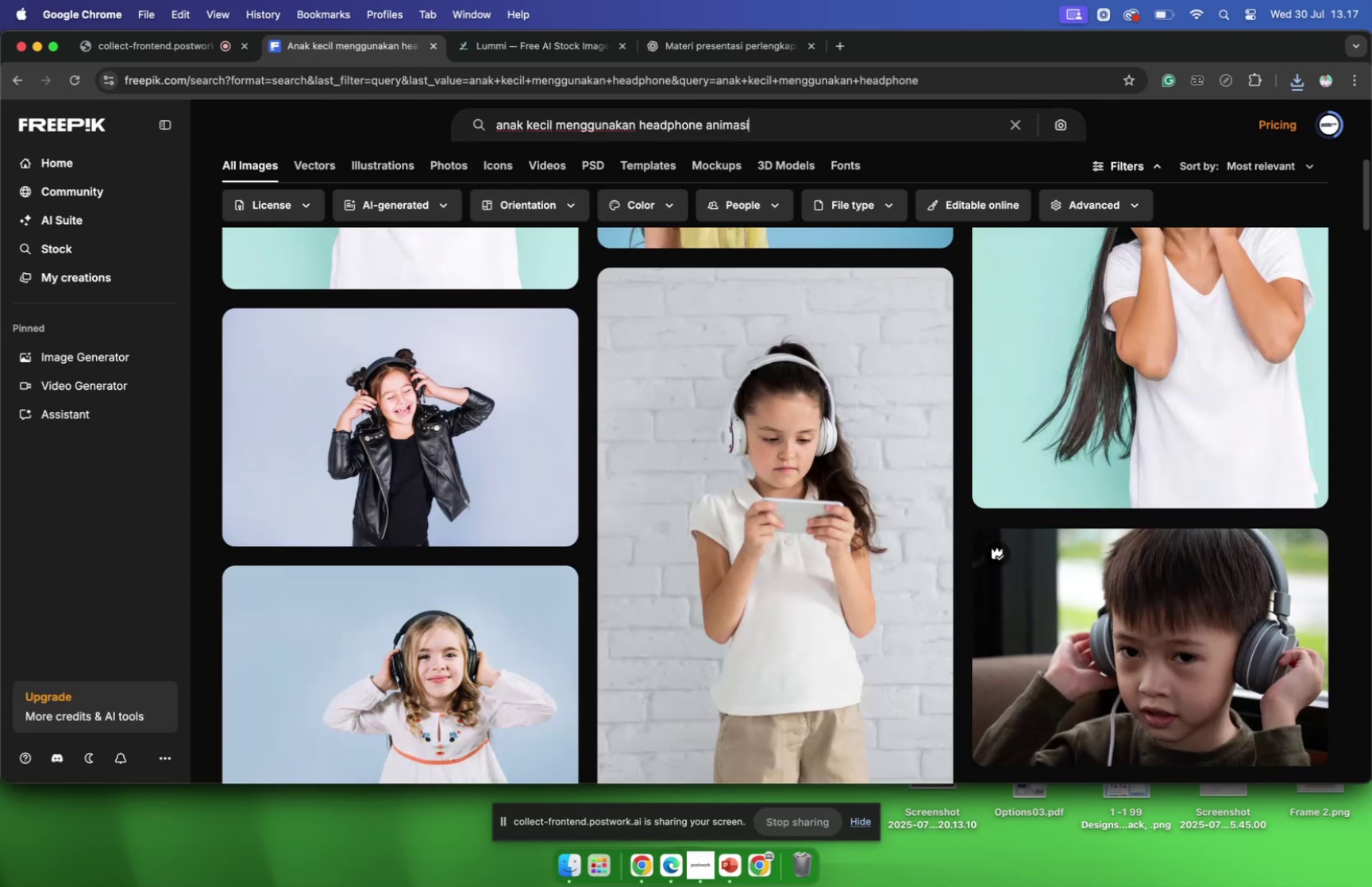 
key(Enter)
 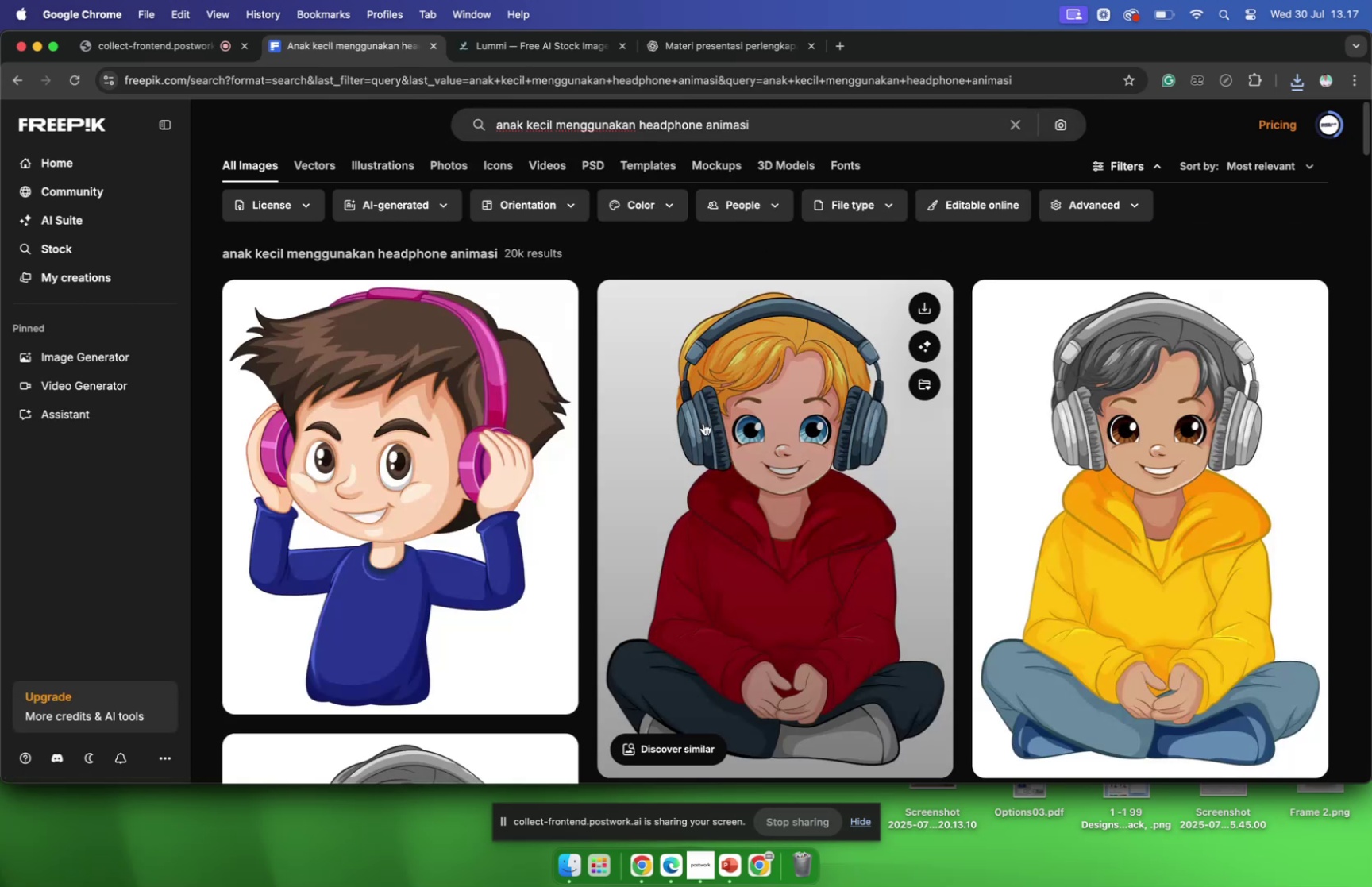 
scroll: coordinate [666, 442], scroll_direction: down, amount: 9.0
 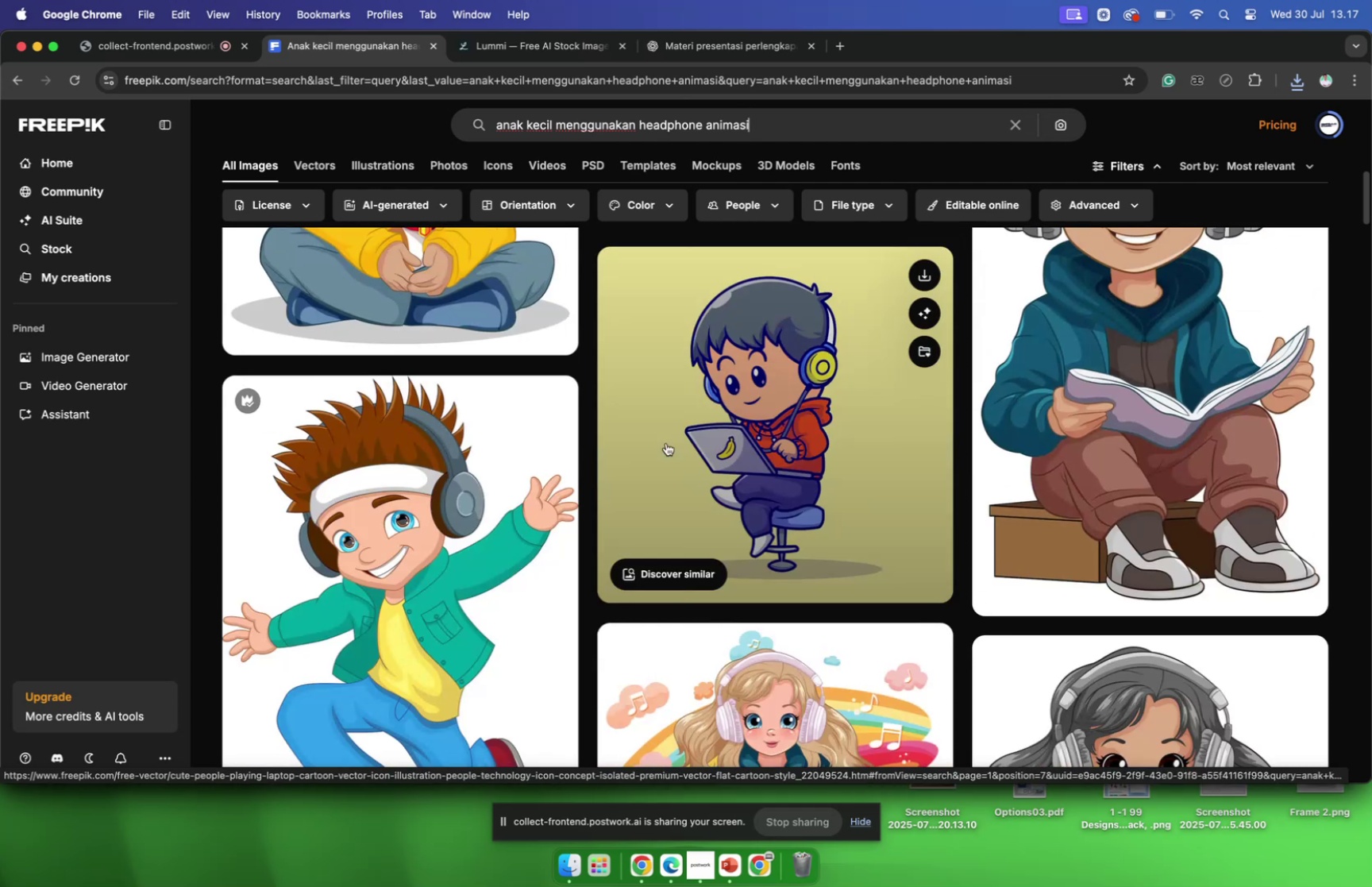 
scroll: coordinate [666, 442], scroll_direction: up, amount: 2.0
 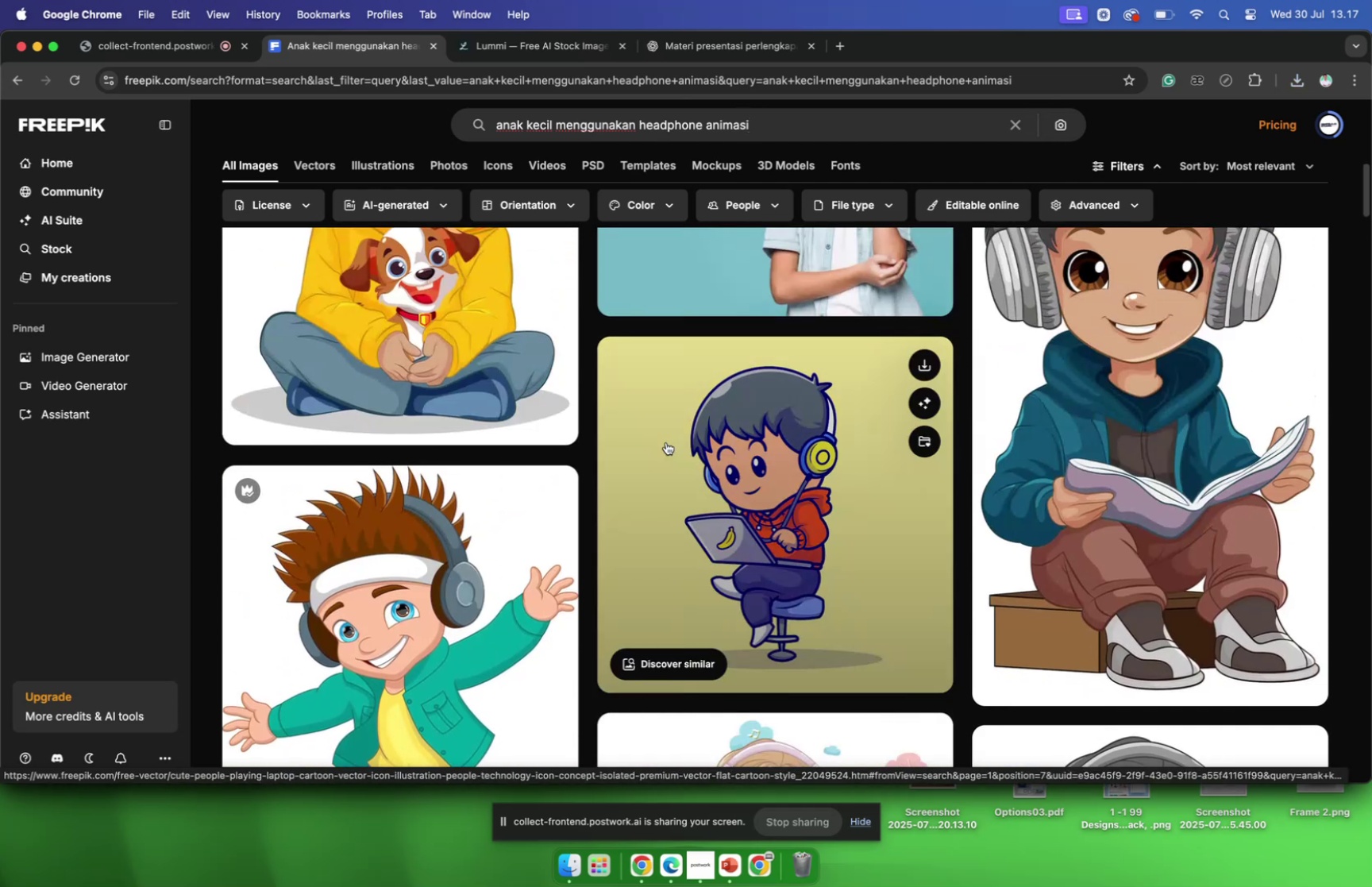 
scroll: coordinate [665, 441], scroll_direction: down, amount: 2.0
 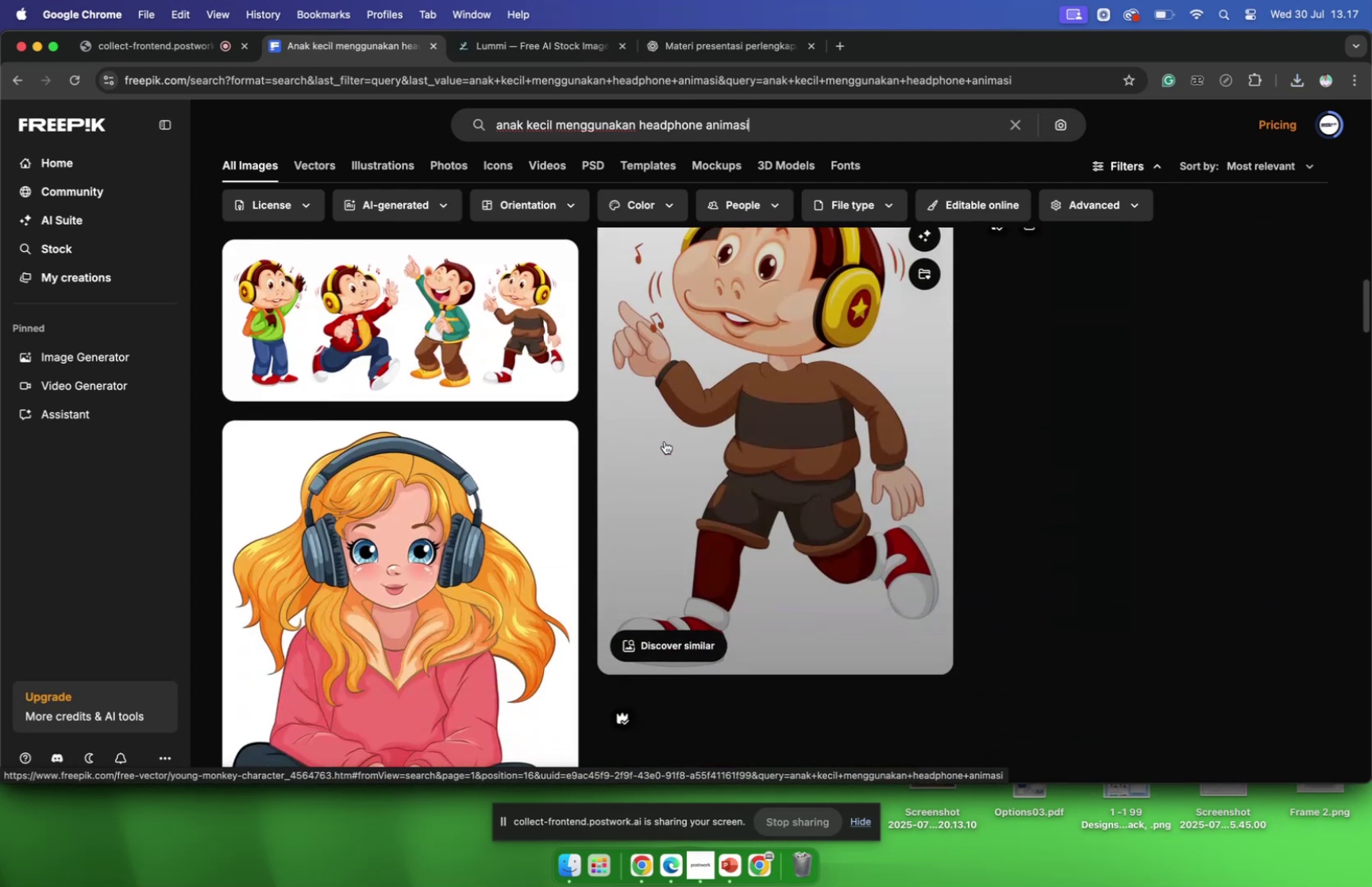 
scroll: coordinate [665, 441], scroll_direction: up, amount: 1.0
 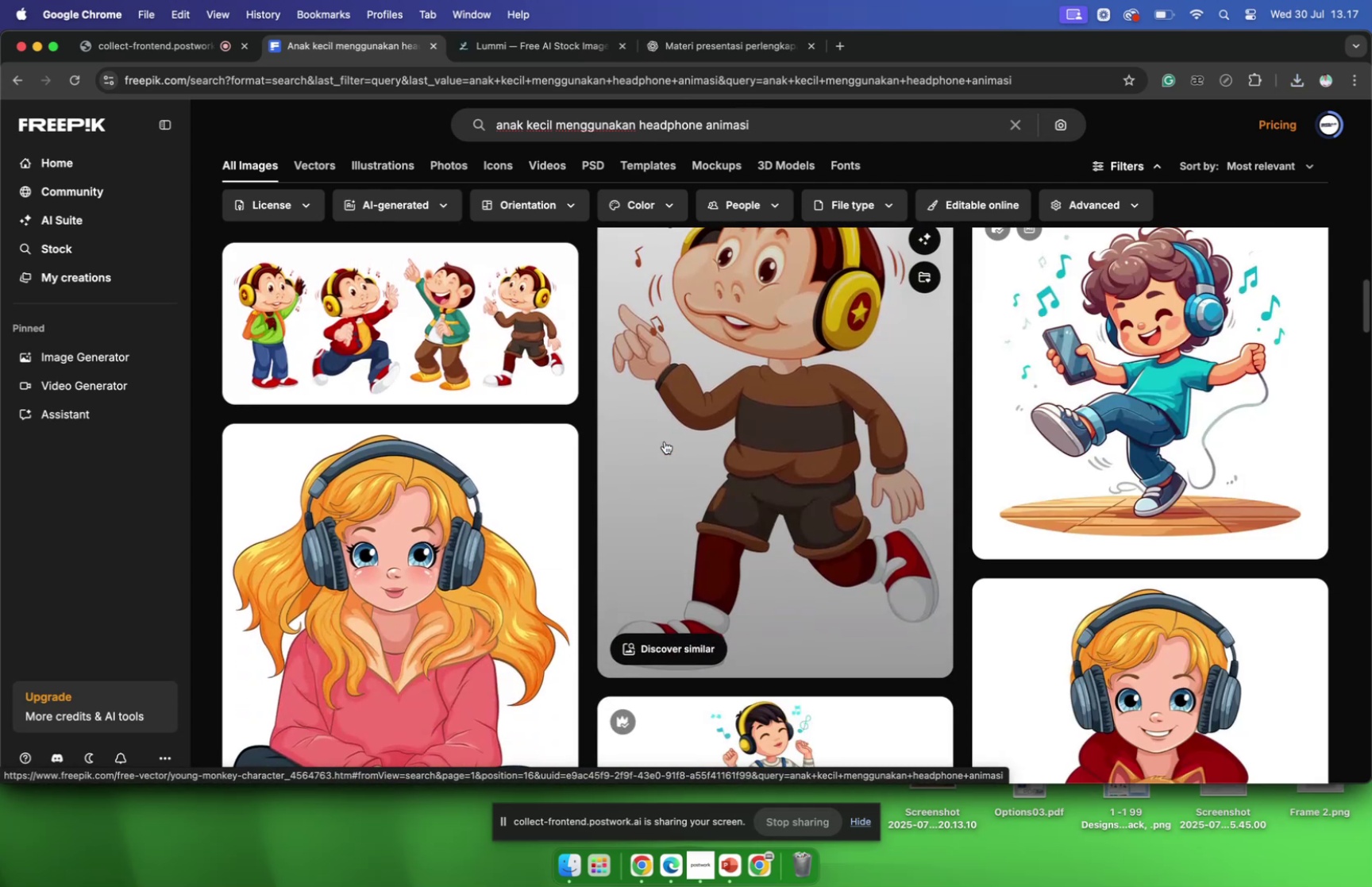 
scroll: coordinate [665, 441], scroll_direction: down, amount: 8.0
 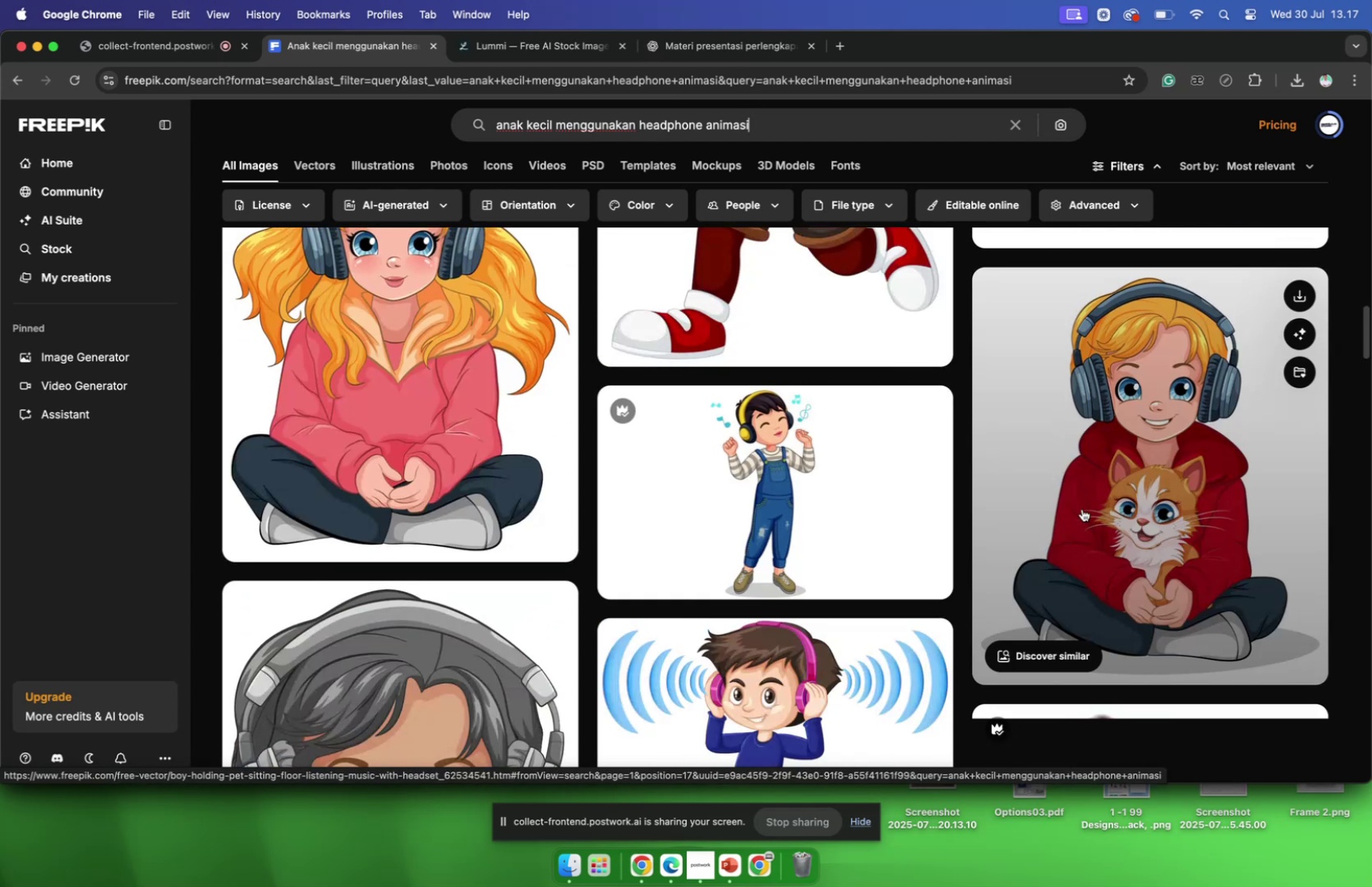 
left_click([1084, 503])
 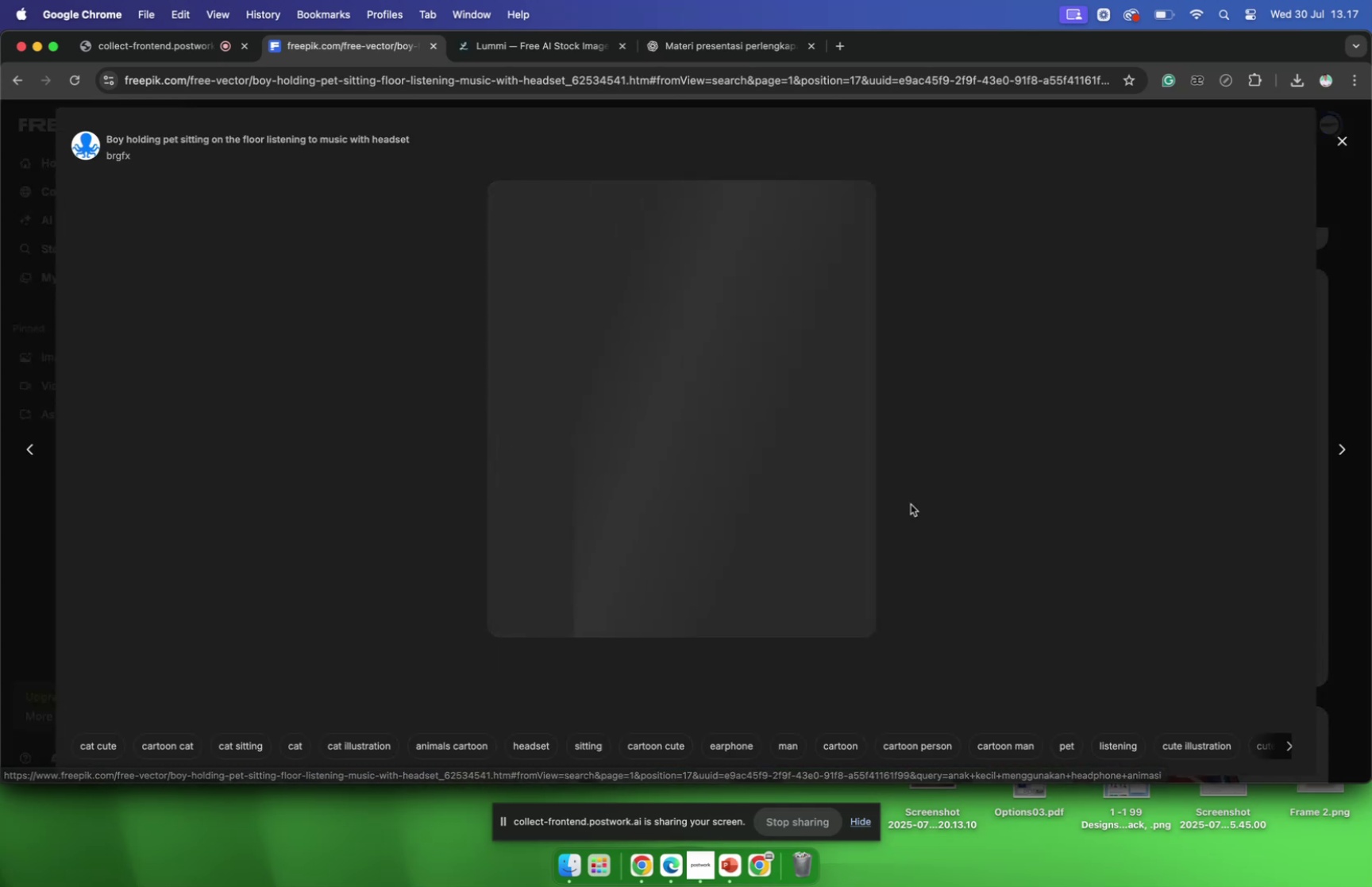 
scroll: coordinate [885, 503], scroll_direction: down, amount: 20.0
 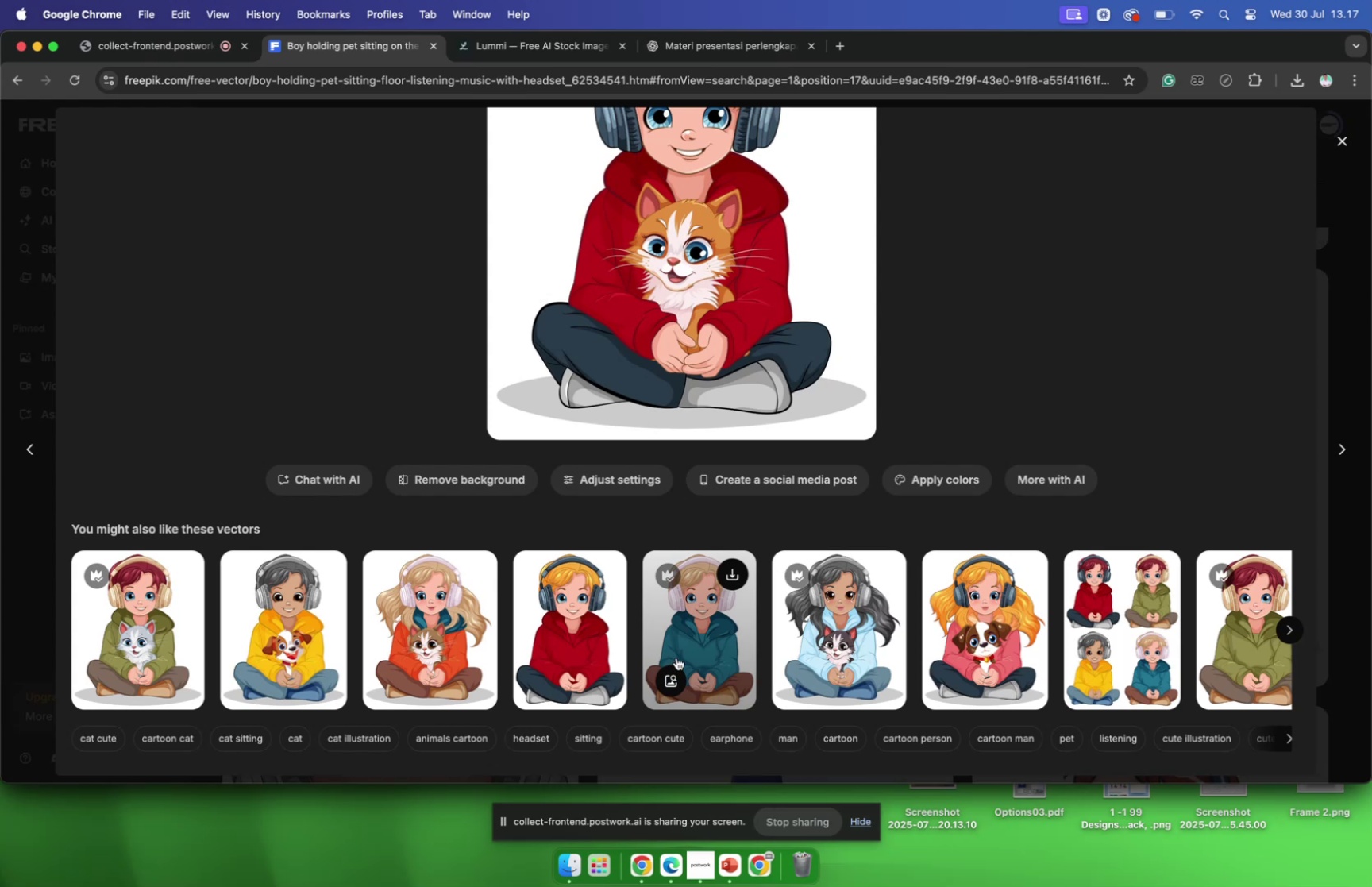 
wait(7.67)
 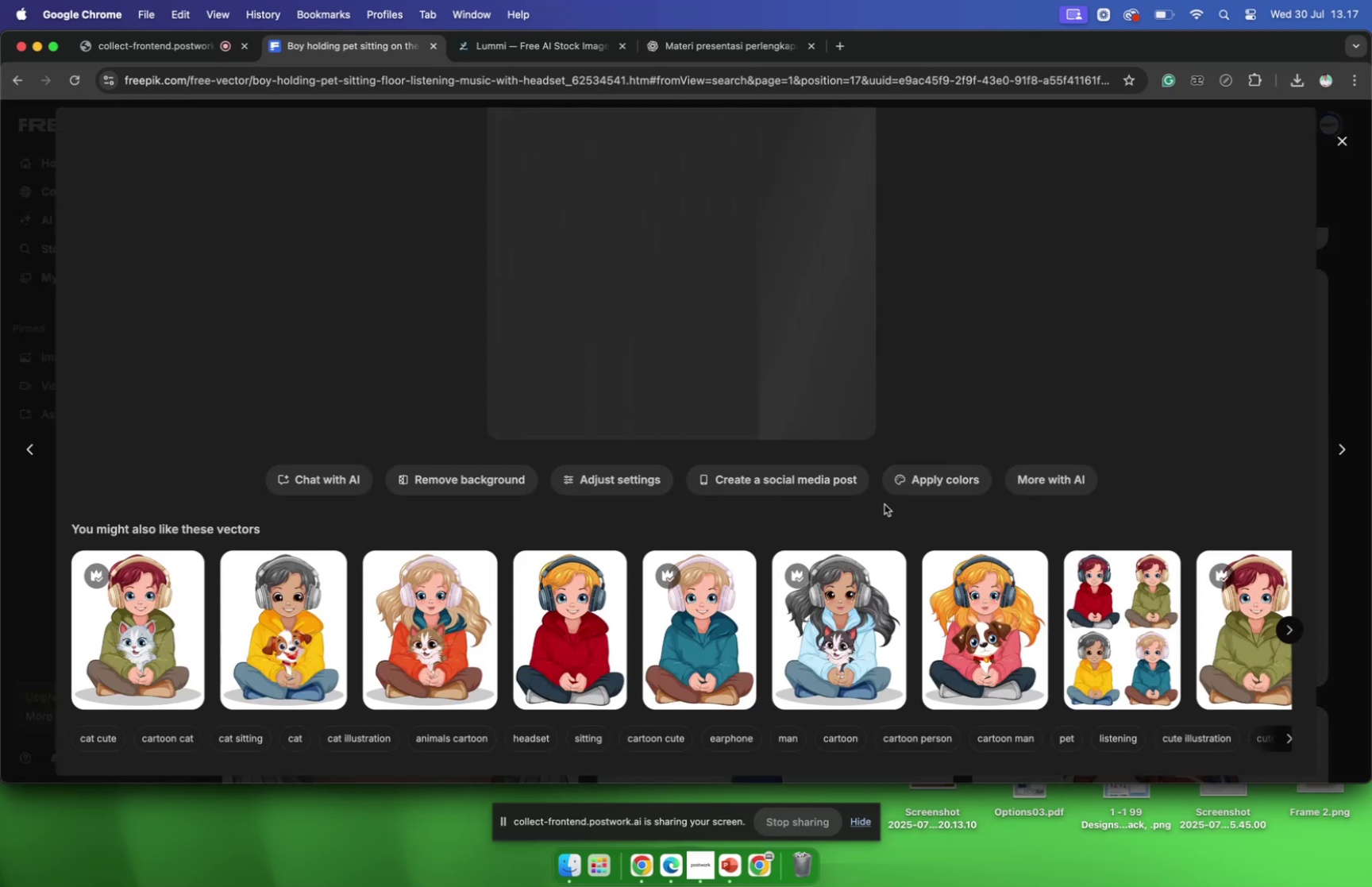 
left_click([695, 641])
 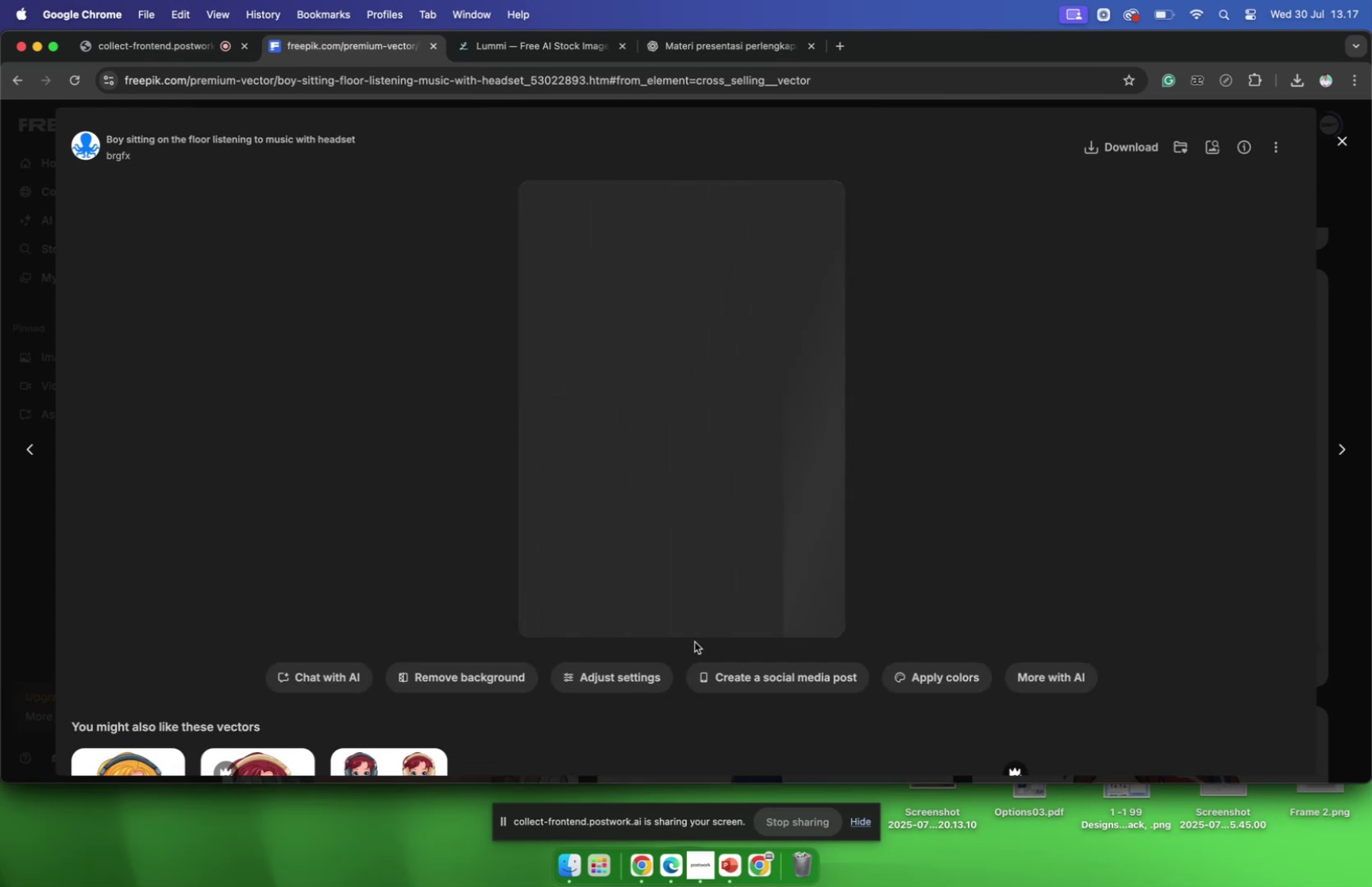 
scroll: coordinate [695, 641], scroll_direction: down, amount: 16.0
 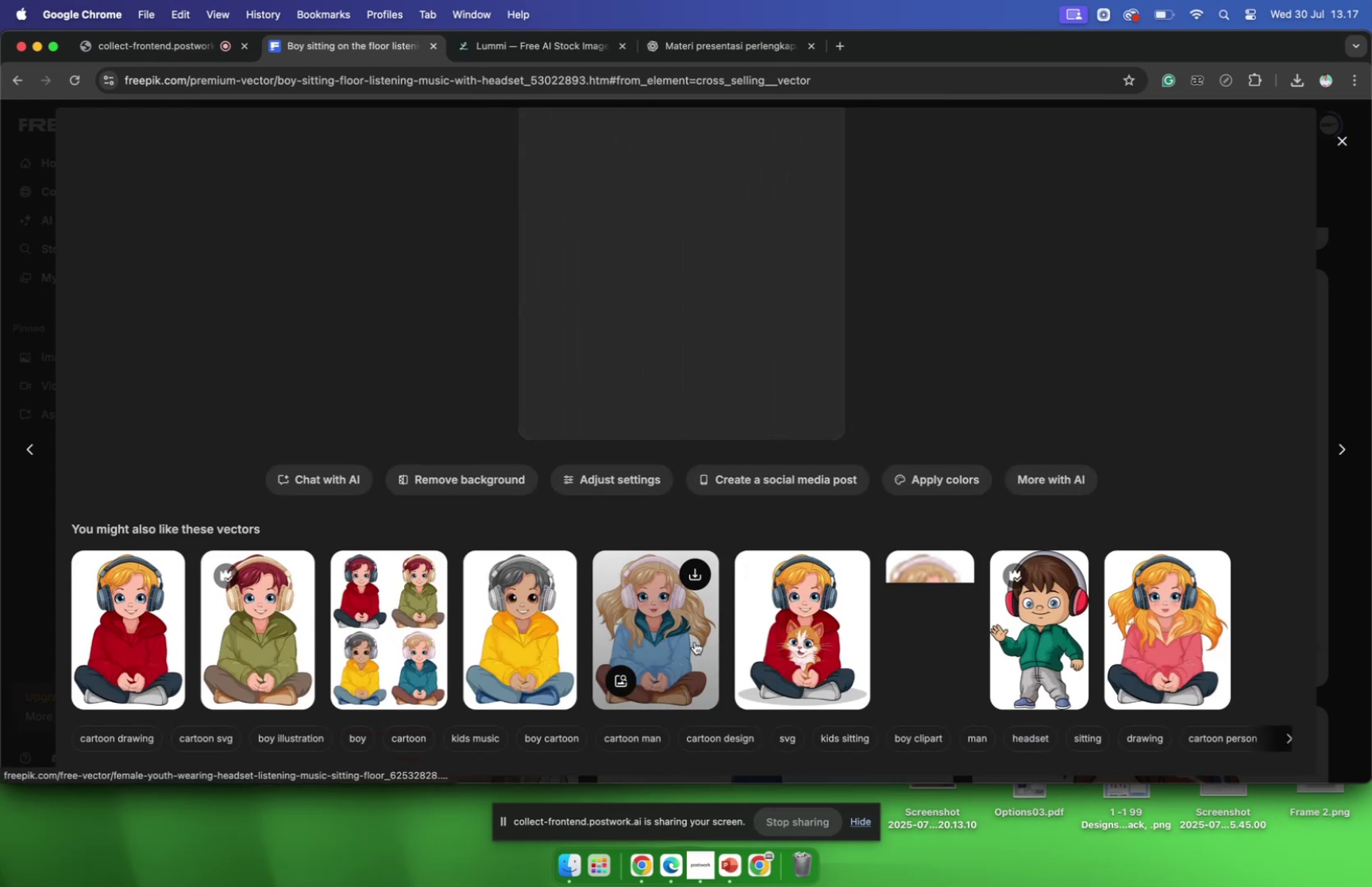 
scroll: coordinate [695, 641], scroll_direction: up, amount: 14.0
 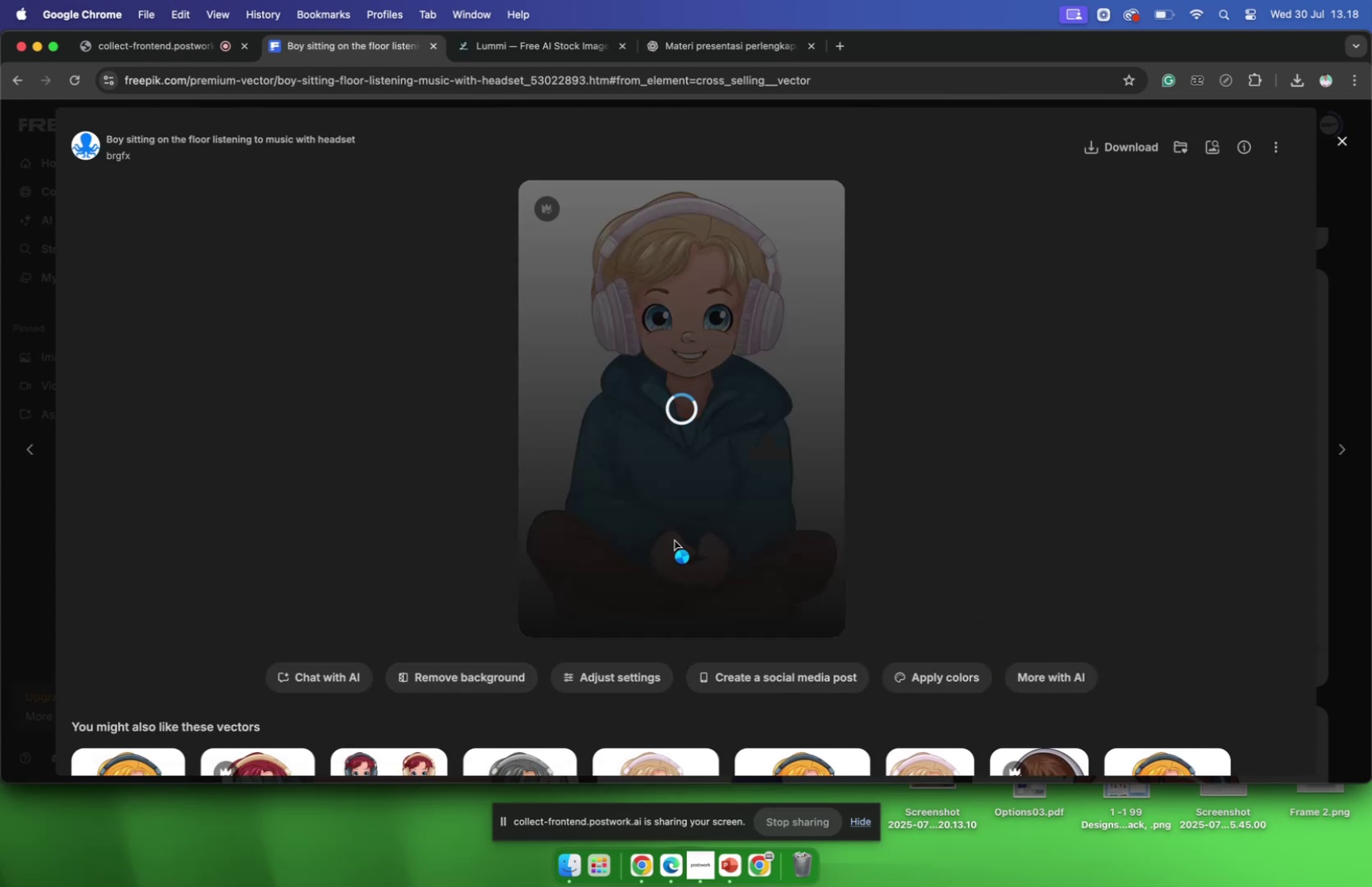 
mouse_move([1112, 148])
 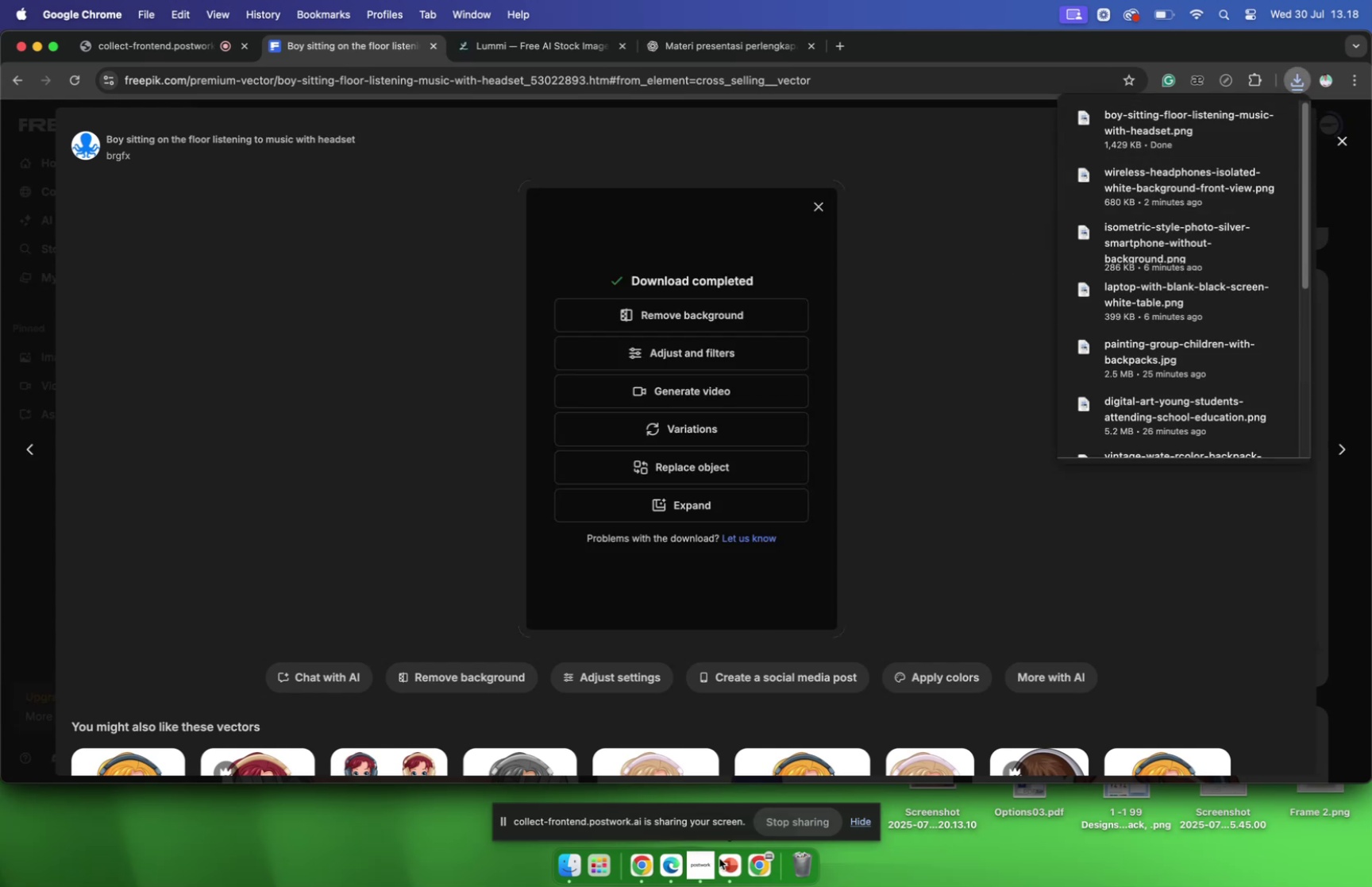 
left_click([730, 864])
 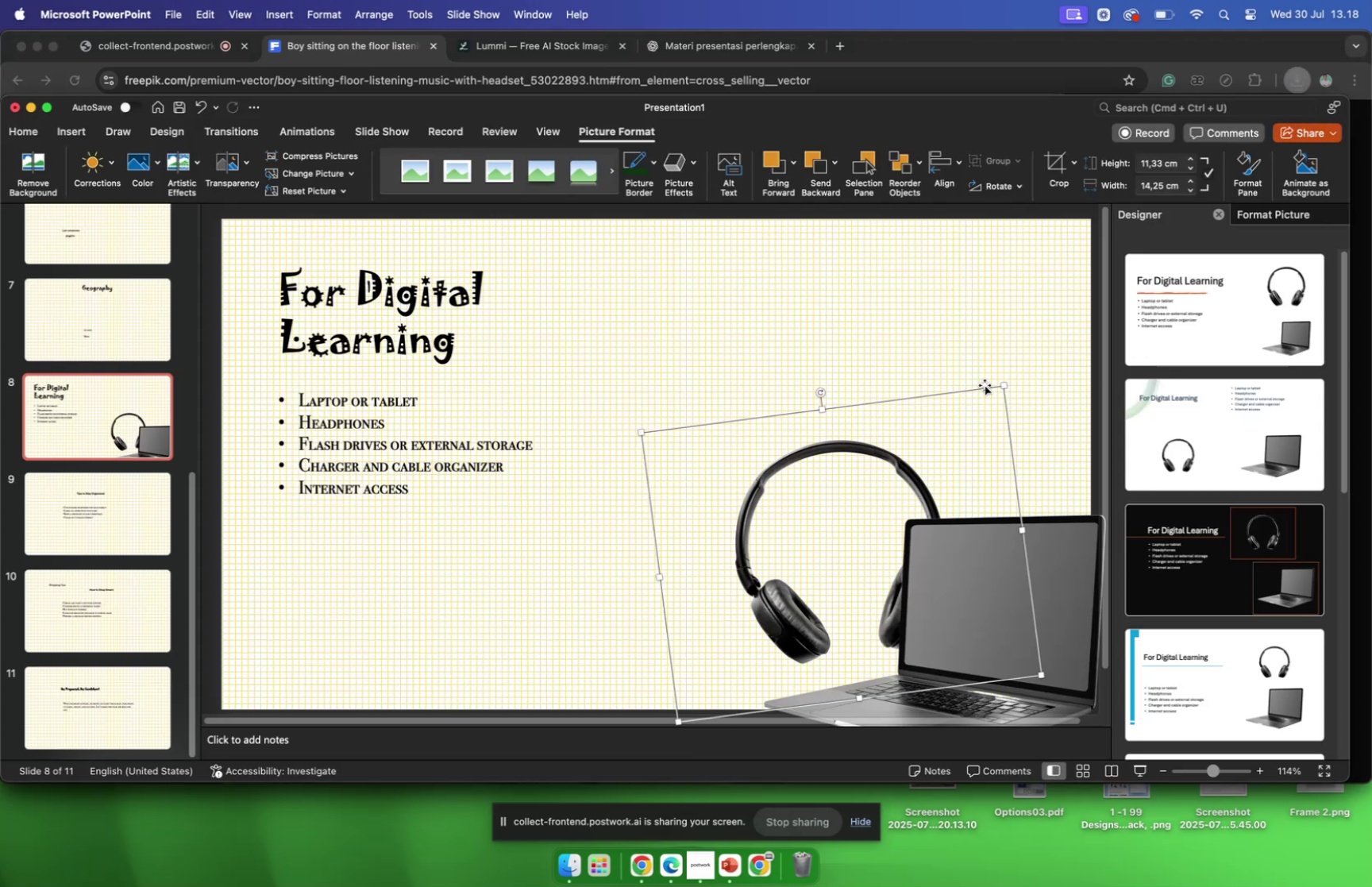 
left_click_drag(start_coordinate=[1002, 384], to_coordinate=[940, 434])
 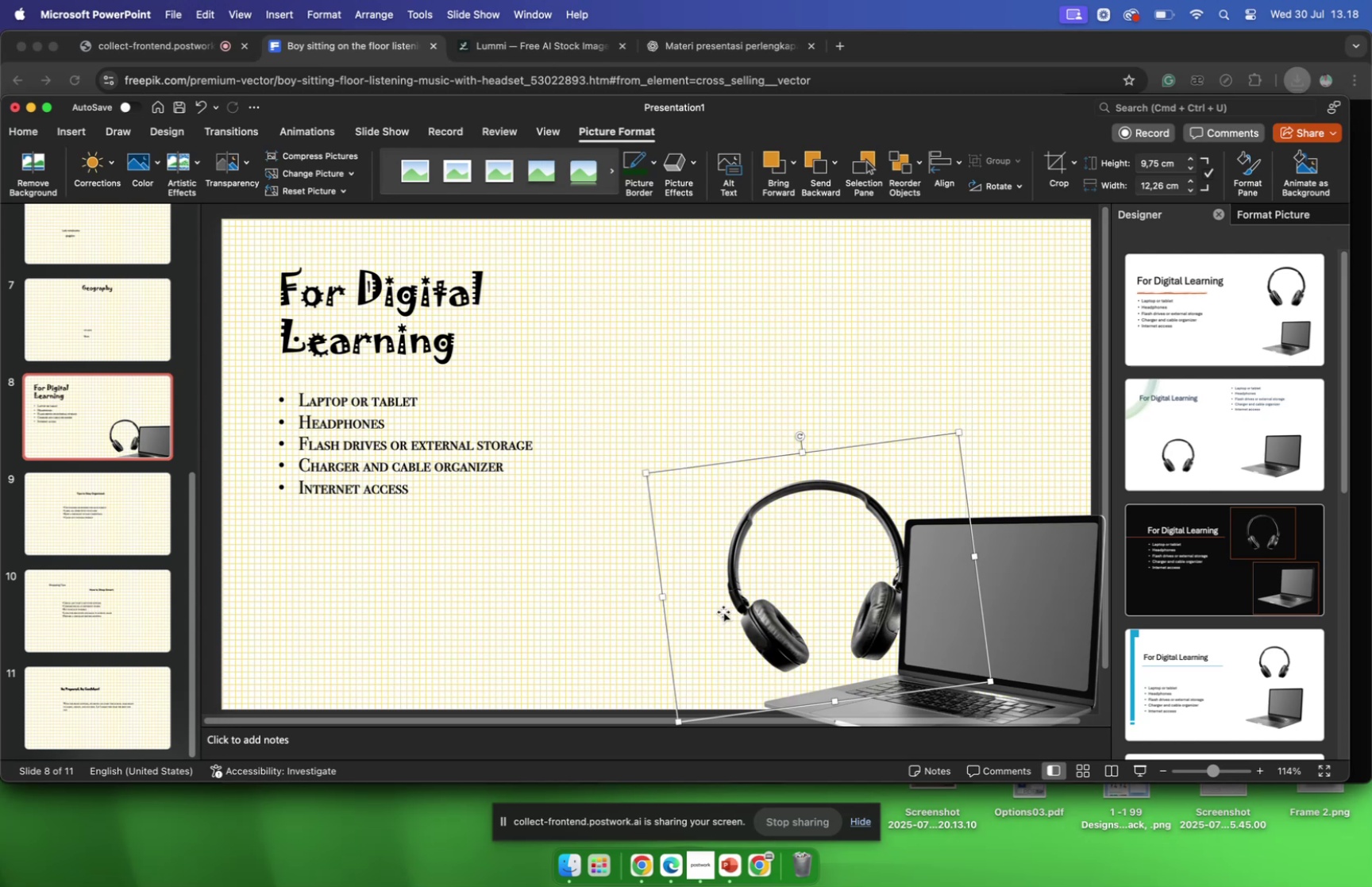 
left_click_drag(start_coordinate=[726, 610], to_coordinate=[791, 594])
 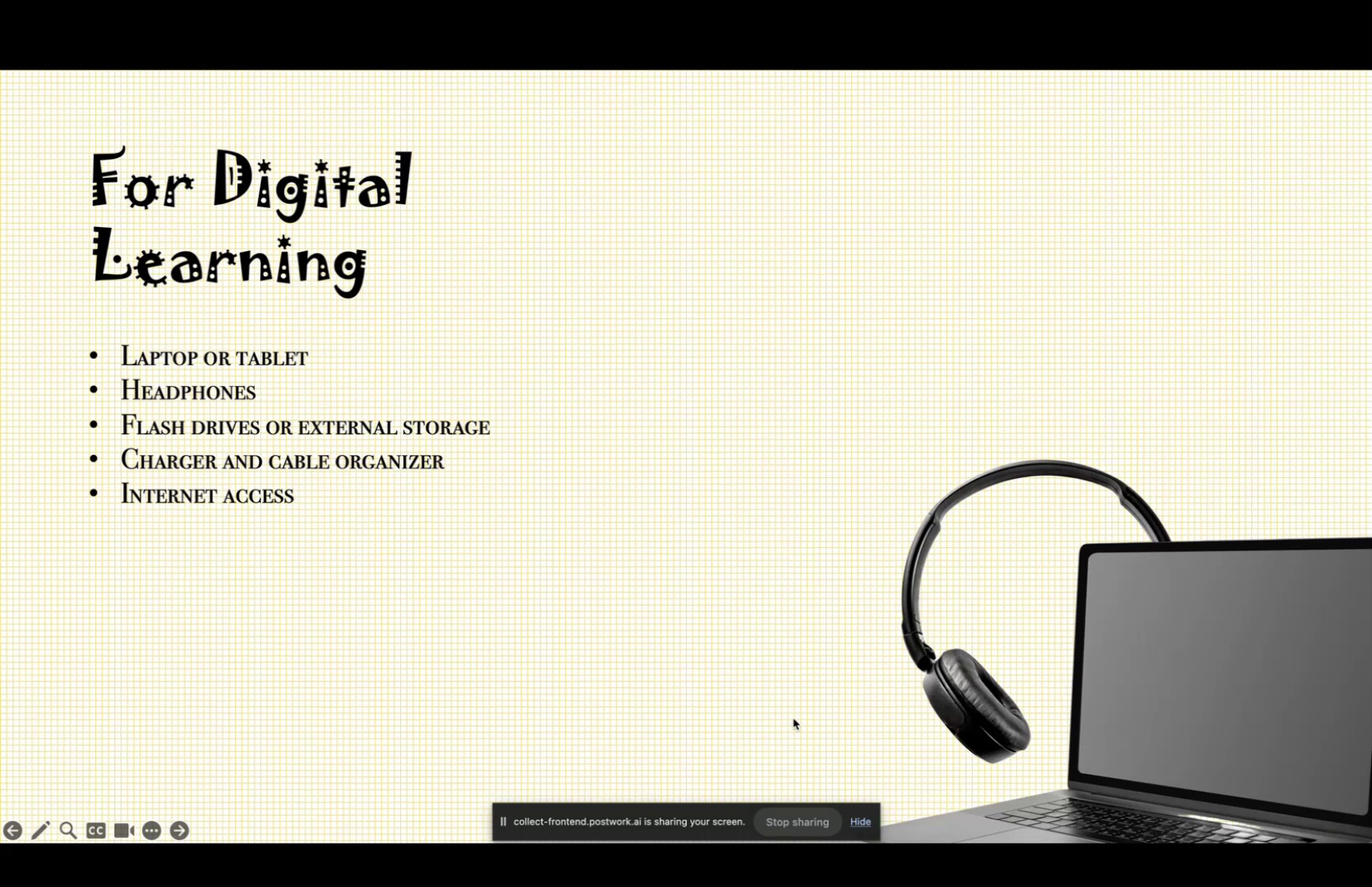 
key(Backquote)
 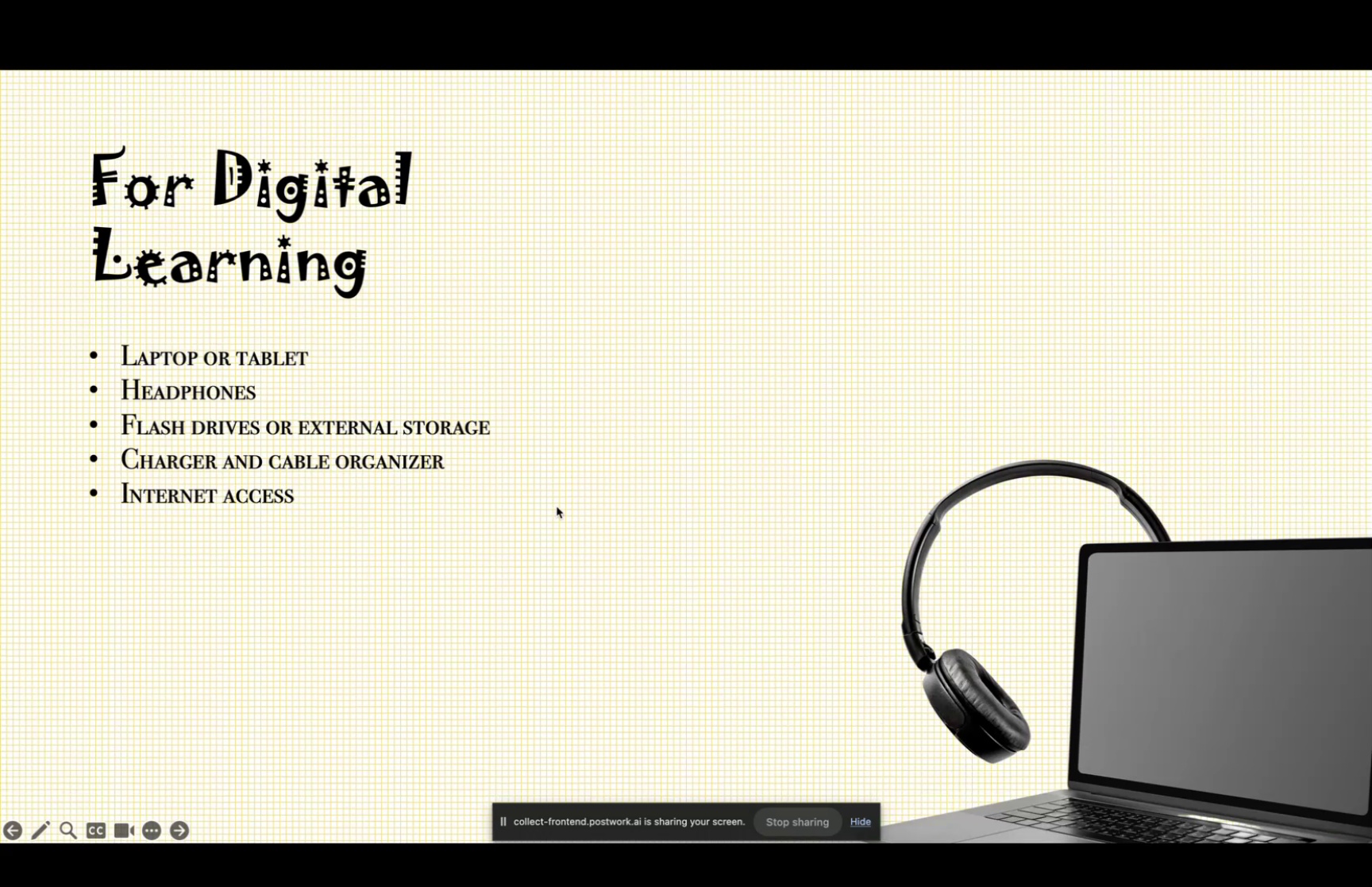 
key(Backquote)
 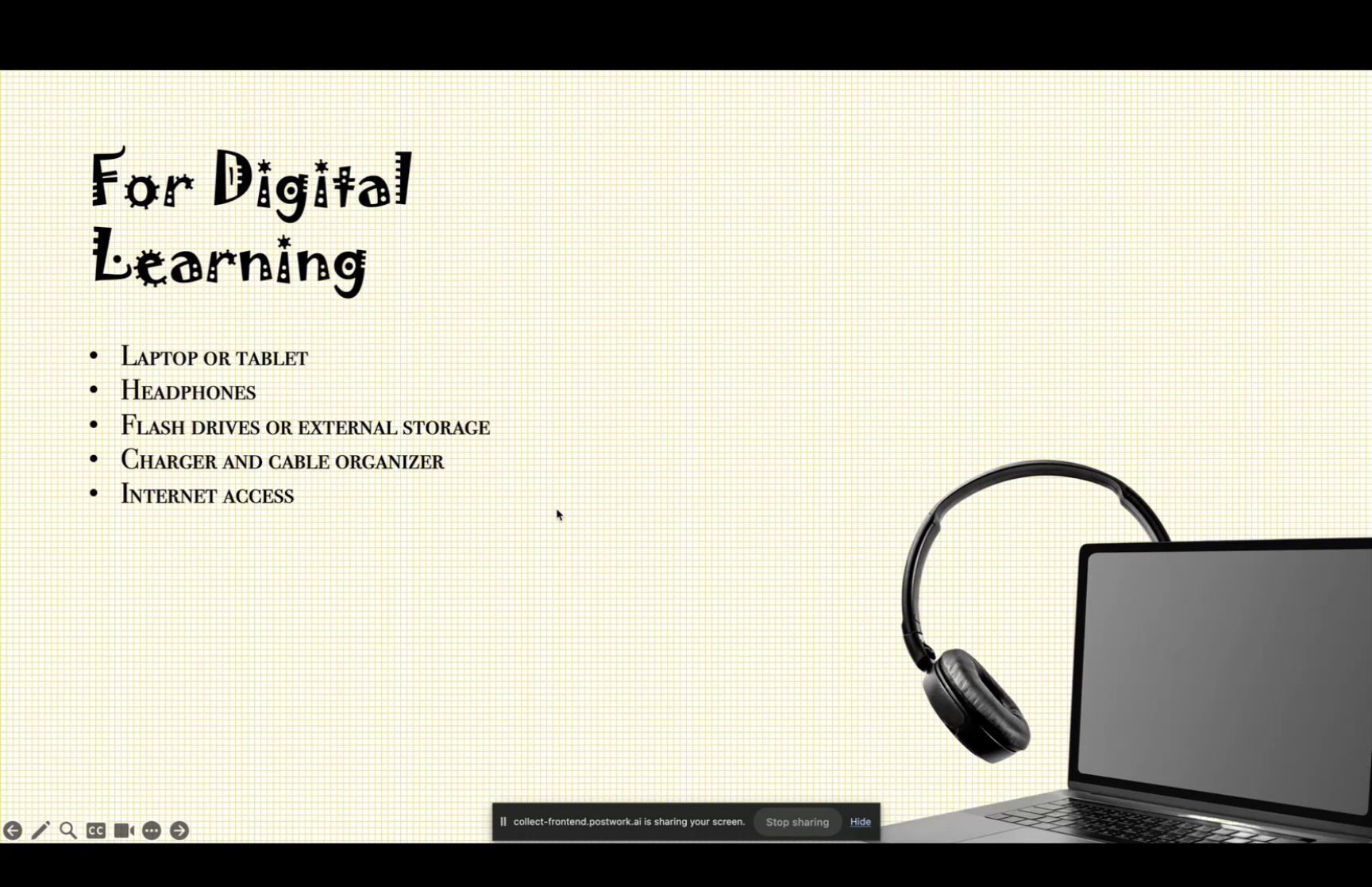 
key(Backquote)
 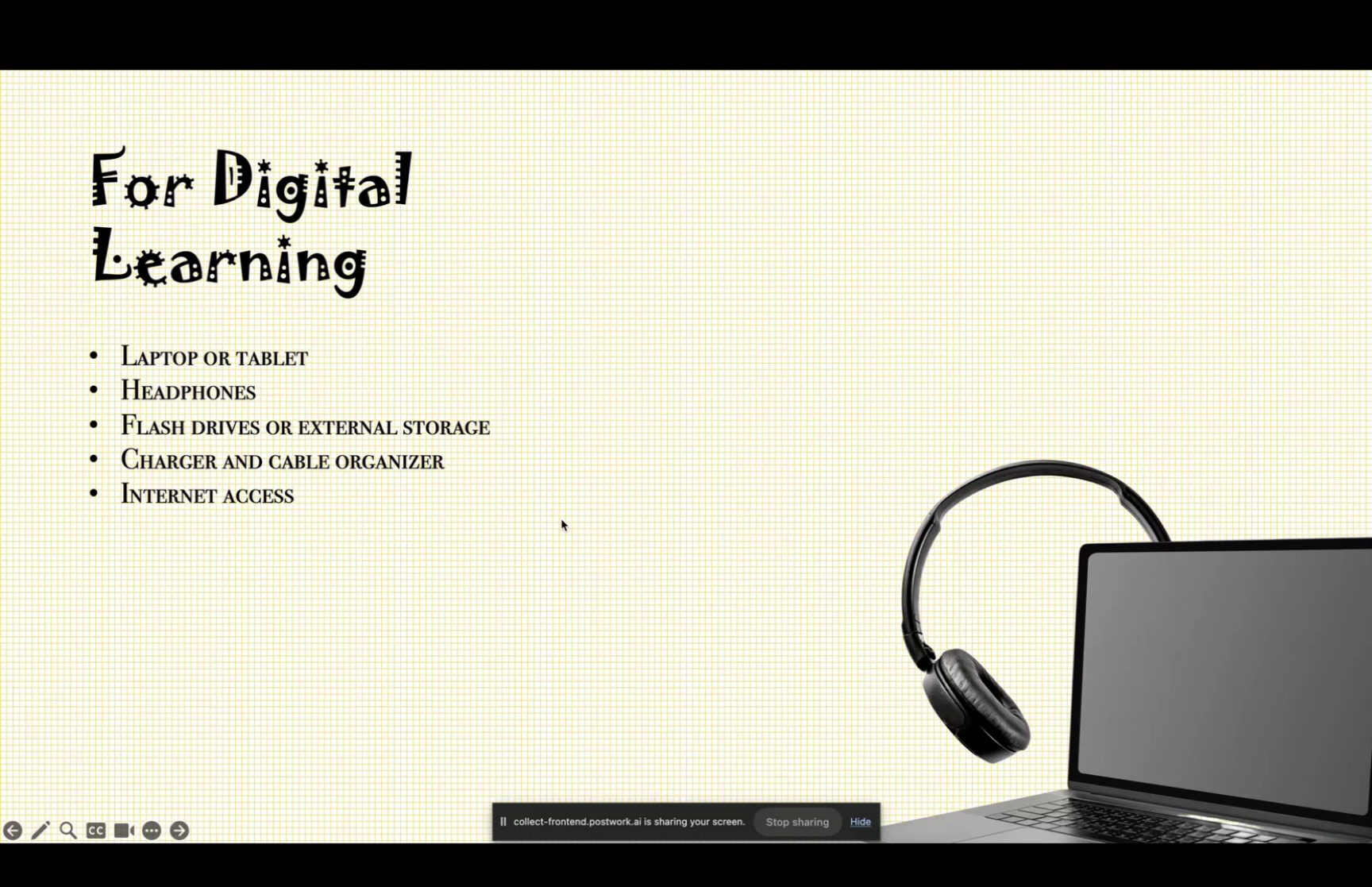 
key(Escape)
 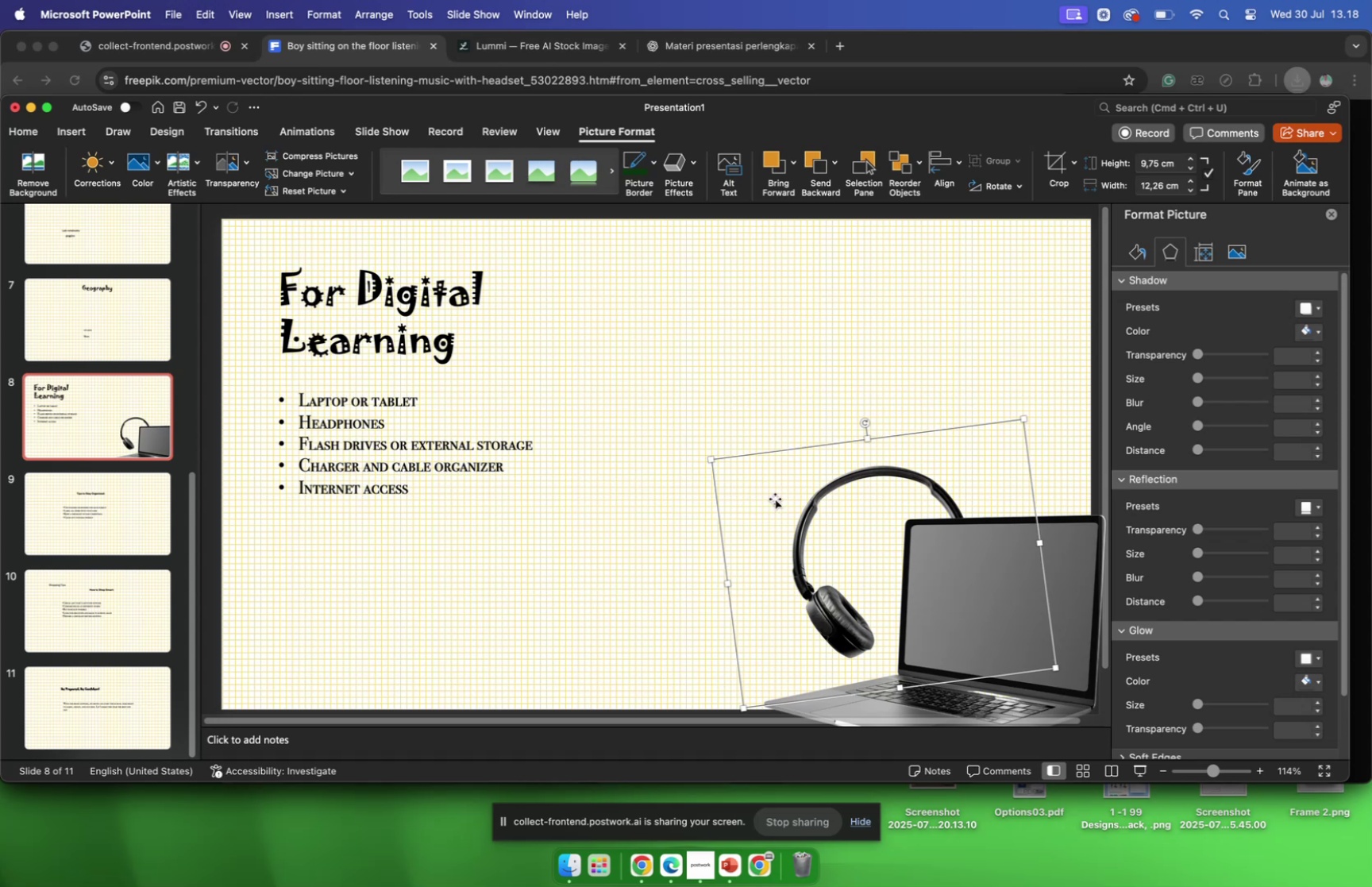 
key(Backspace)
 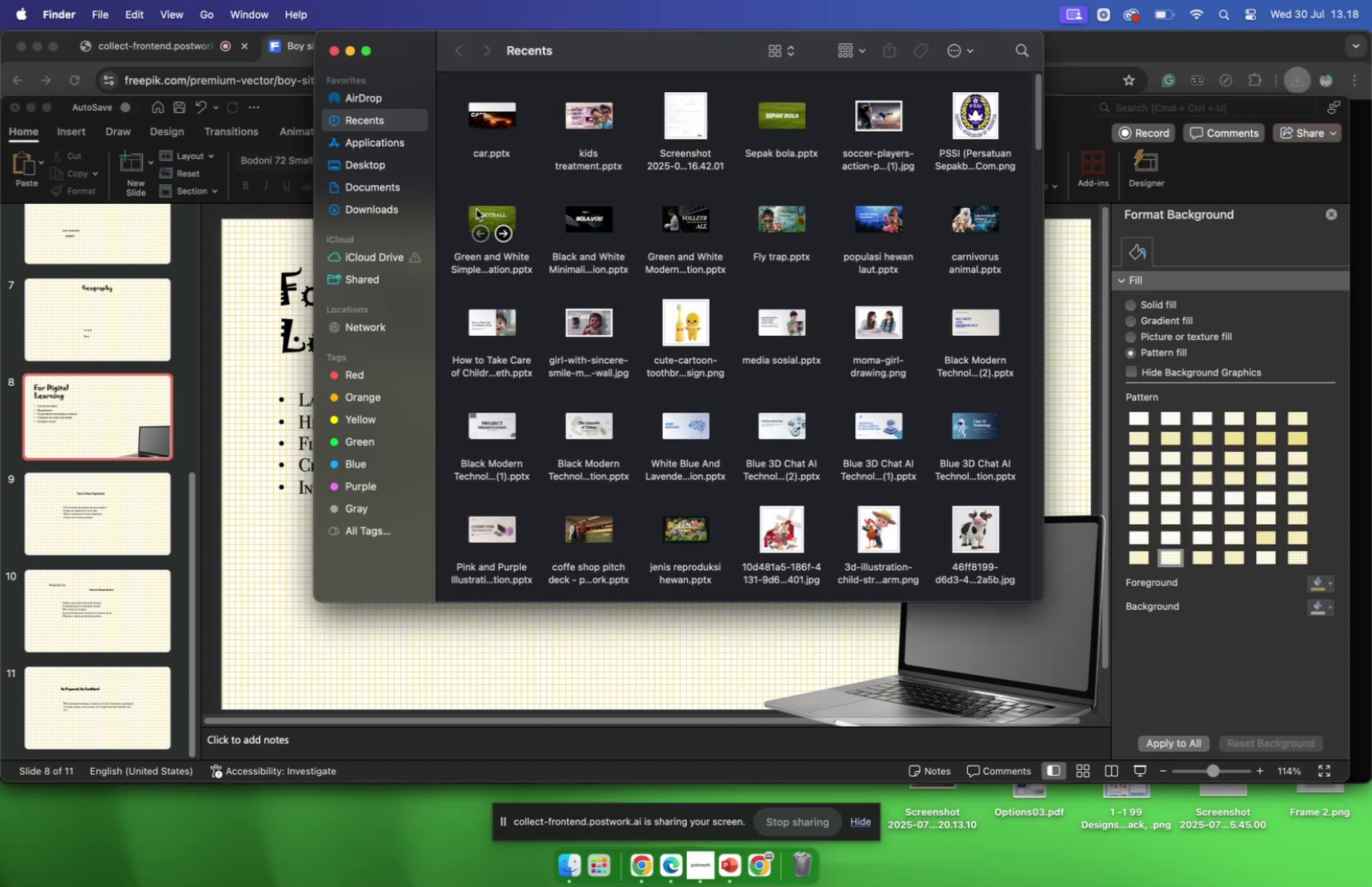 
left_click([383, 208])
 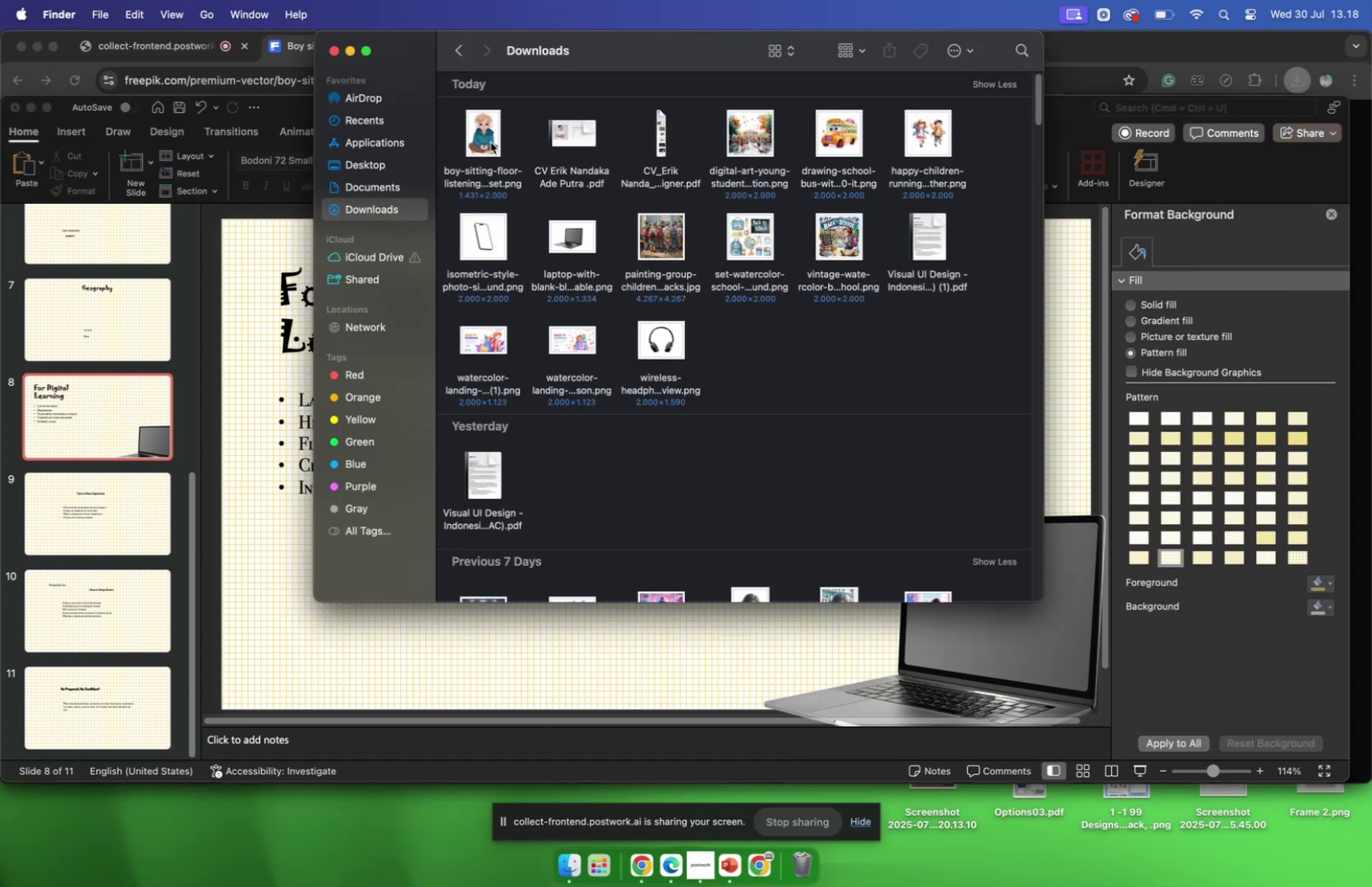 
left_click_drag(start_coordinate=[489, 141], to_coordinate=[261, 600])
 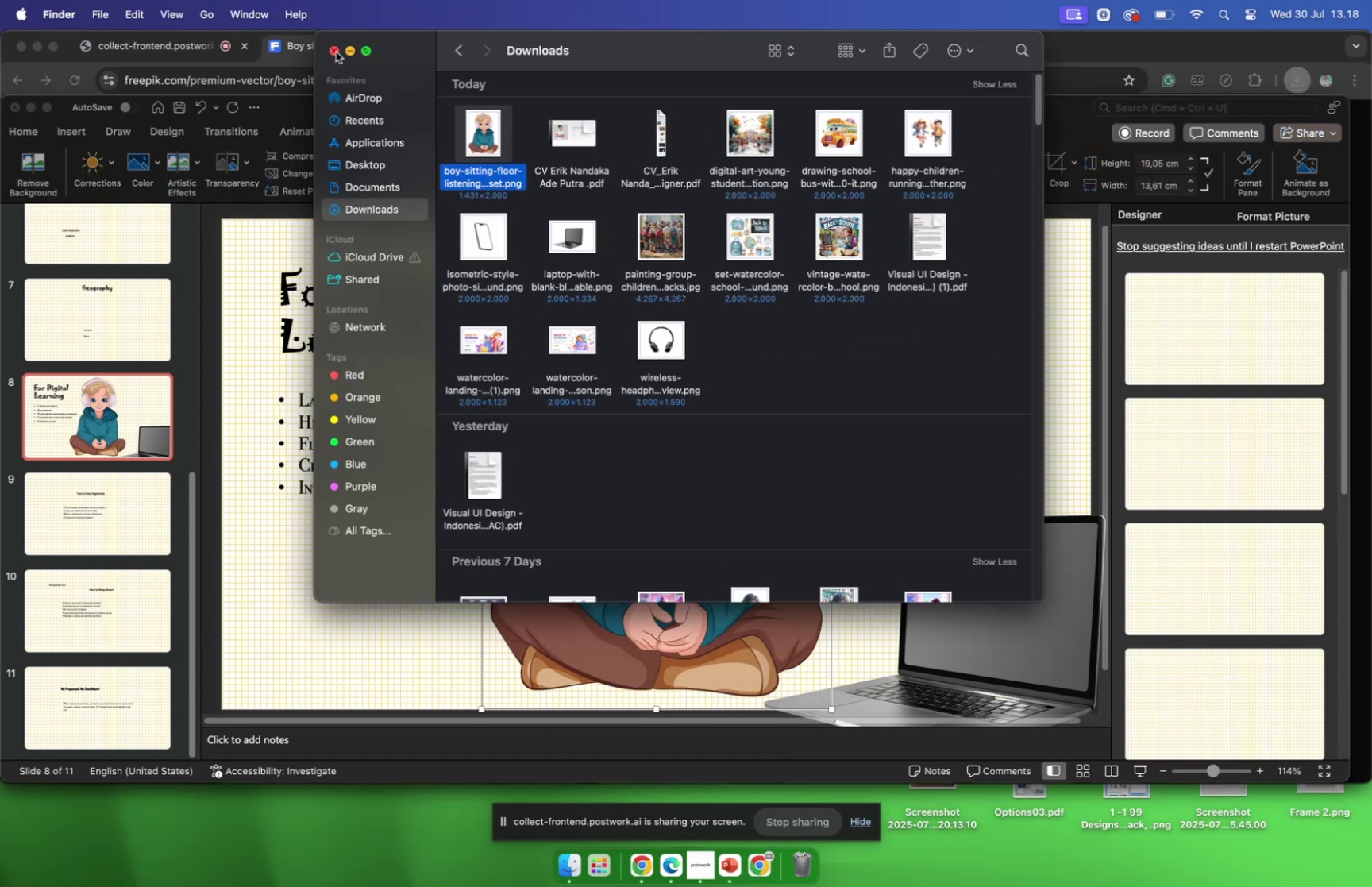 
left_click([336, 52])
 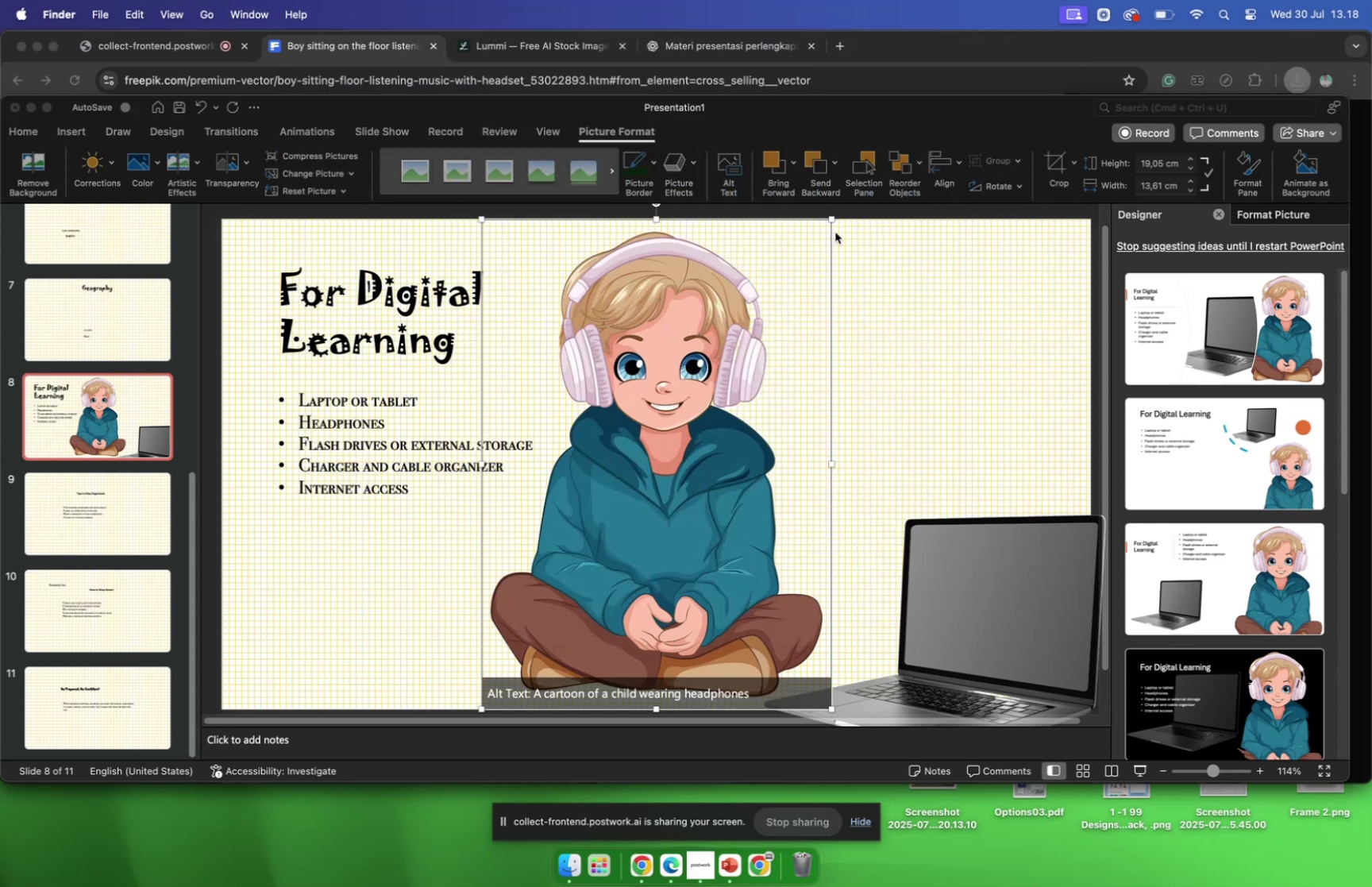 
left_click_drag(start_coordinate=[745, 338], to_coordinate=[789, 330])
 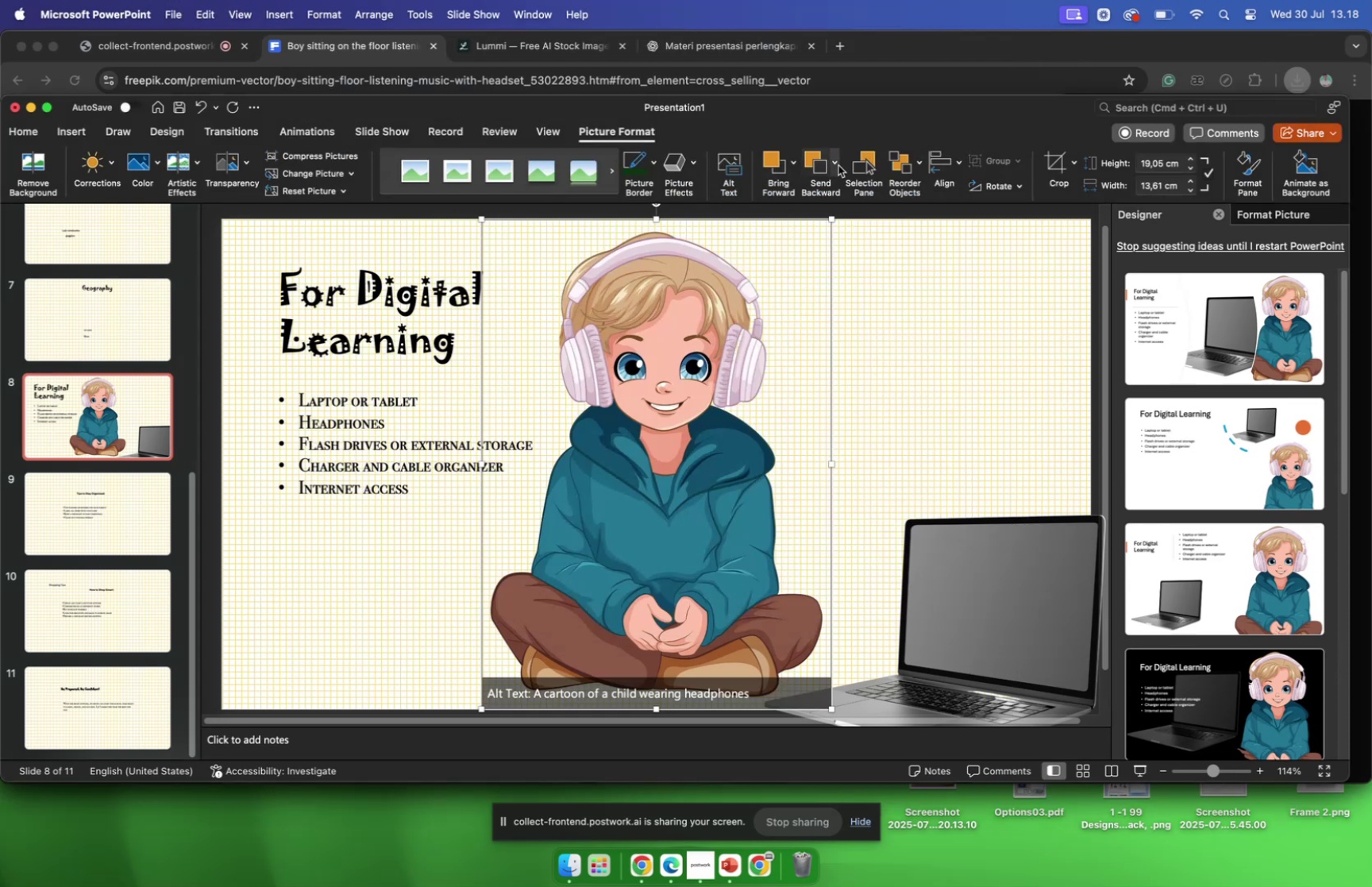 
left_click([838, 165])
 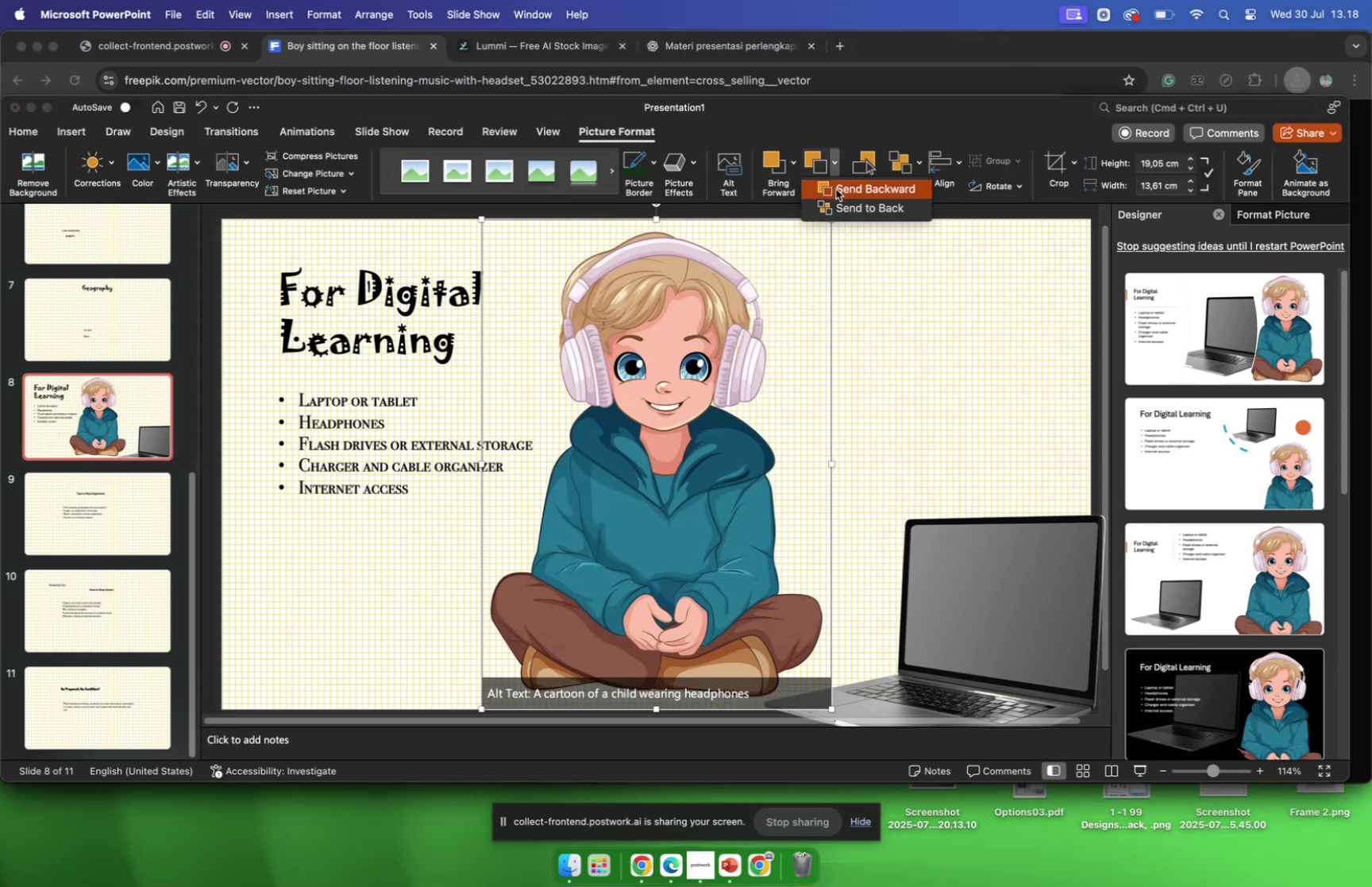 
left_click([836, 189])
 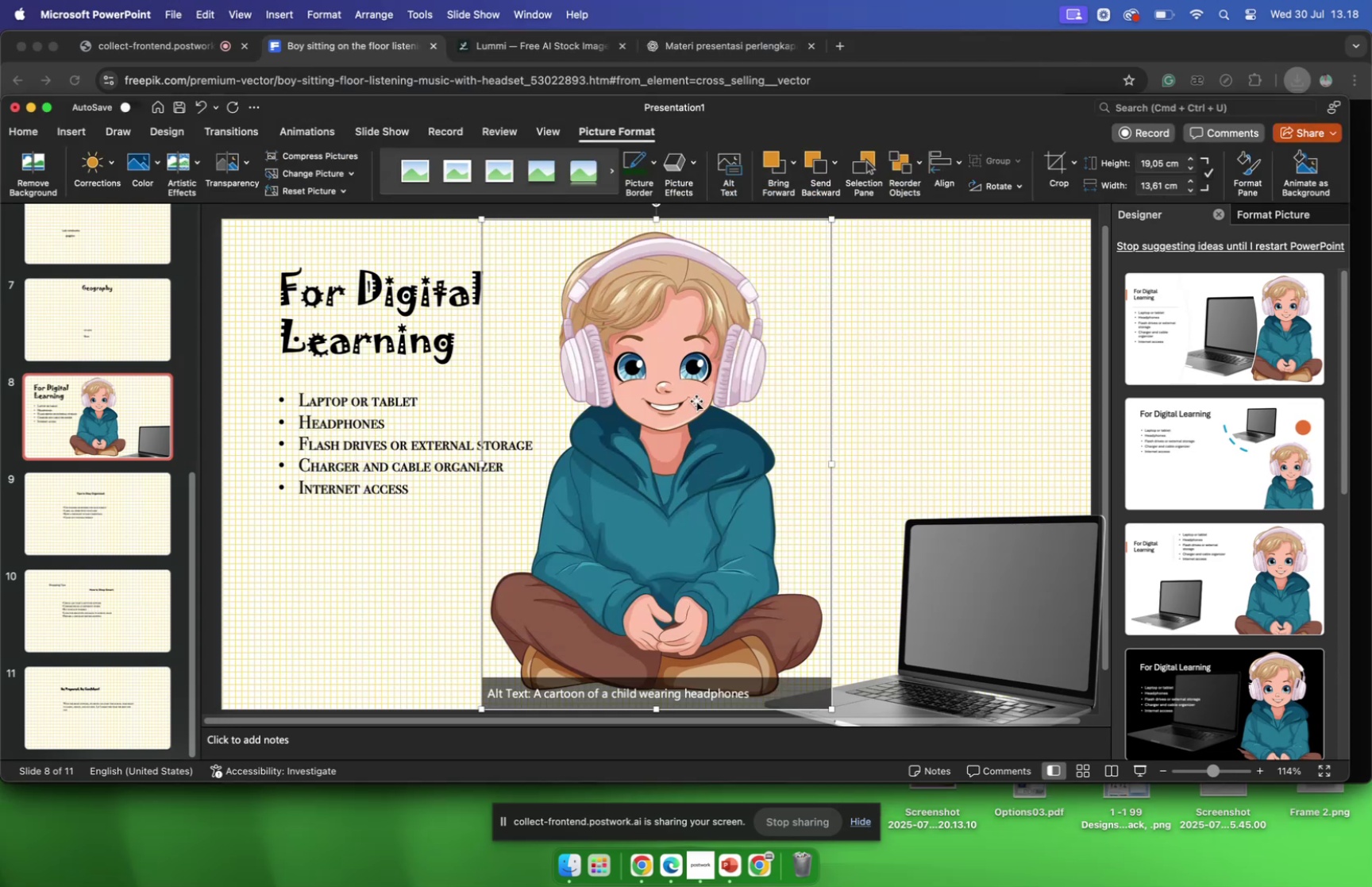 
left_click_drag(start_coordinate=[696, 400], to_coordinate=[958, 436])
 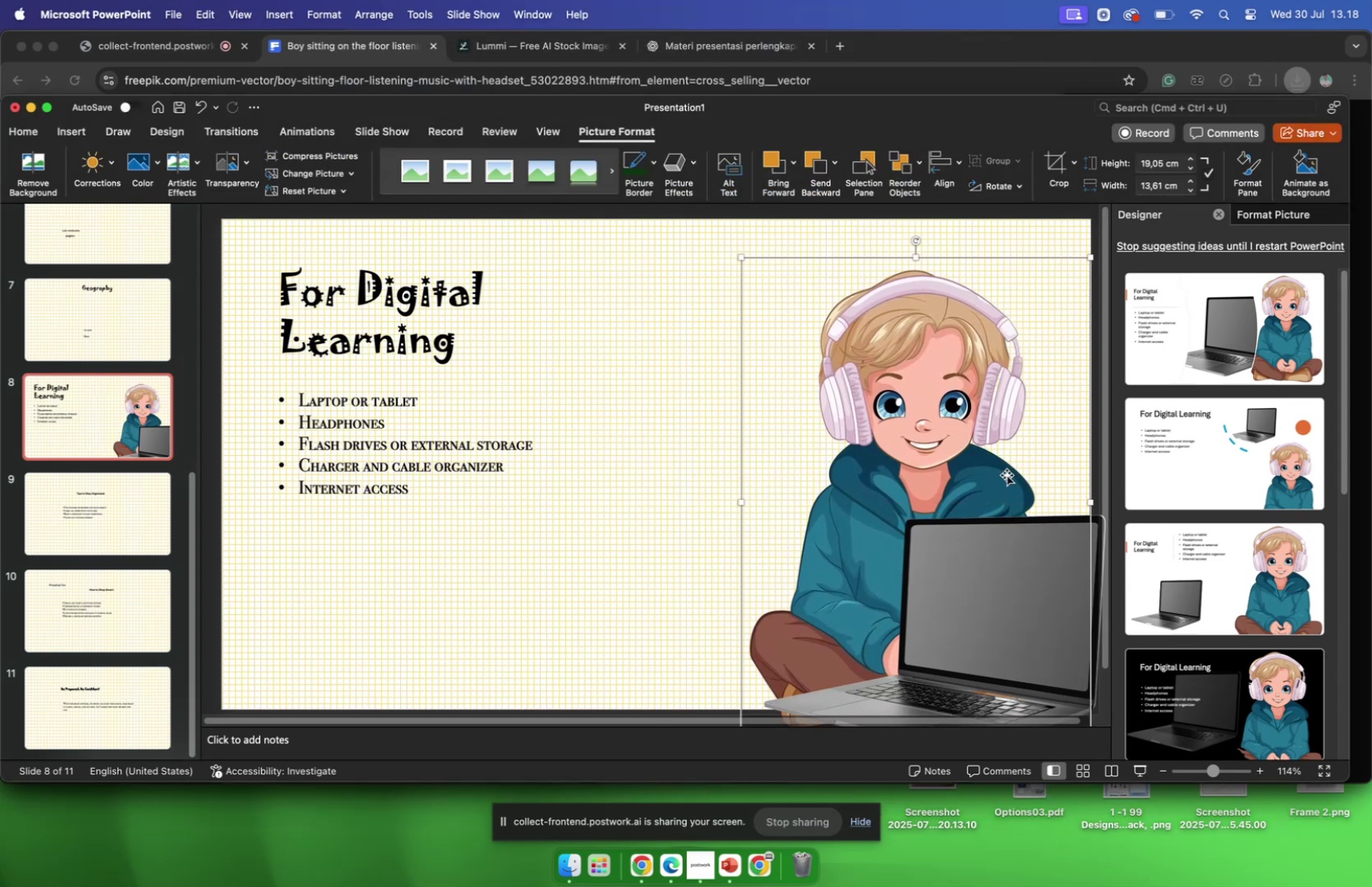 
left_click_drag(start_coordinate=[979, 454], to_coordinate=[1028, 437])
 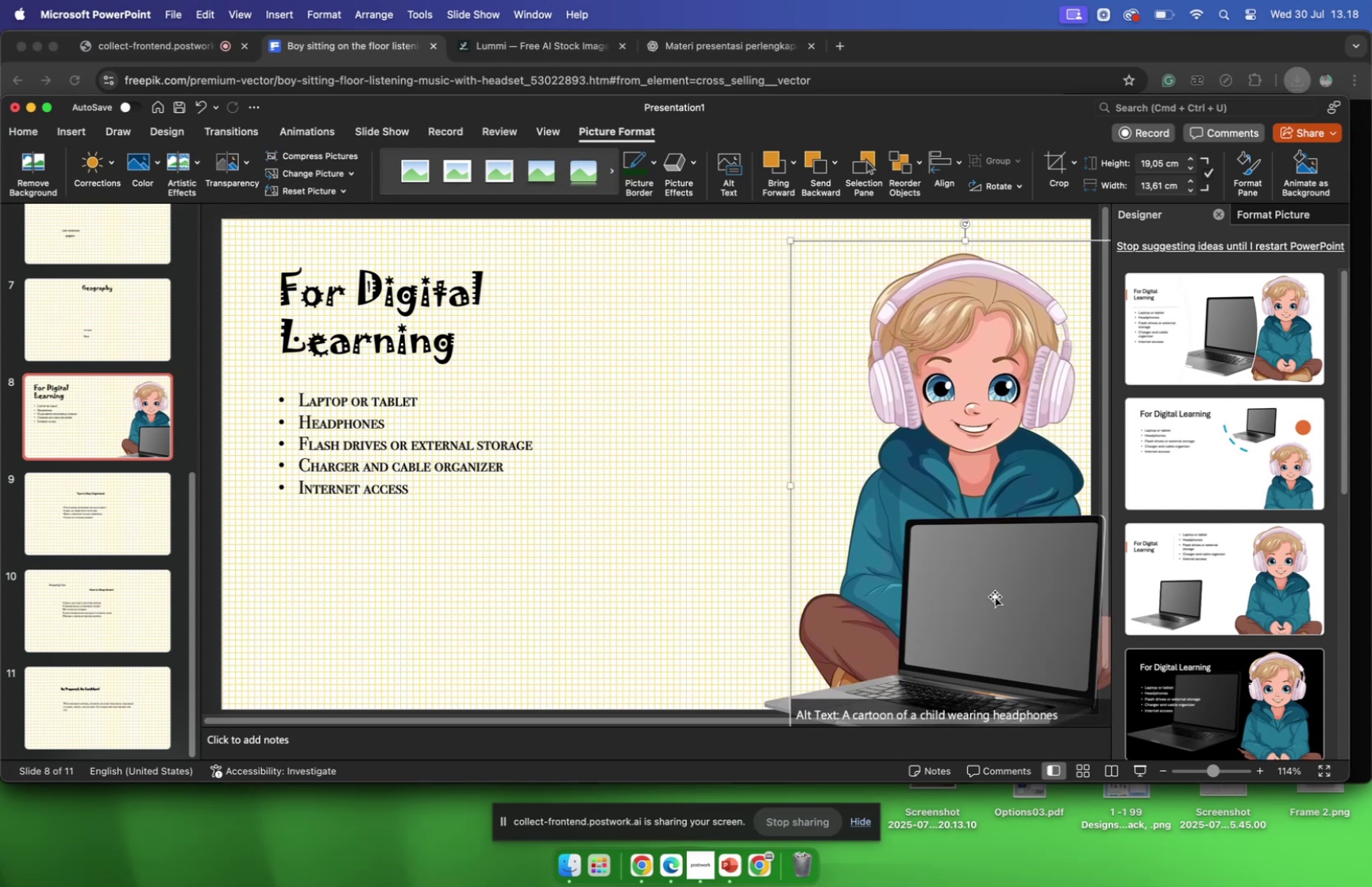 
left_click([995, 596])
 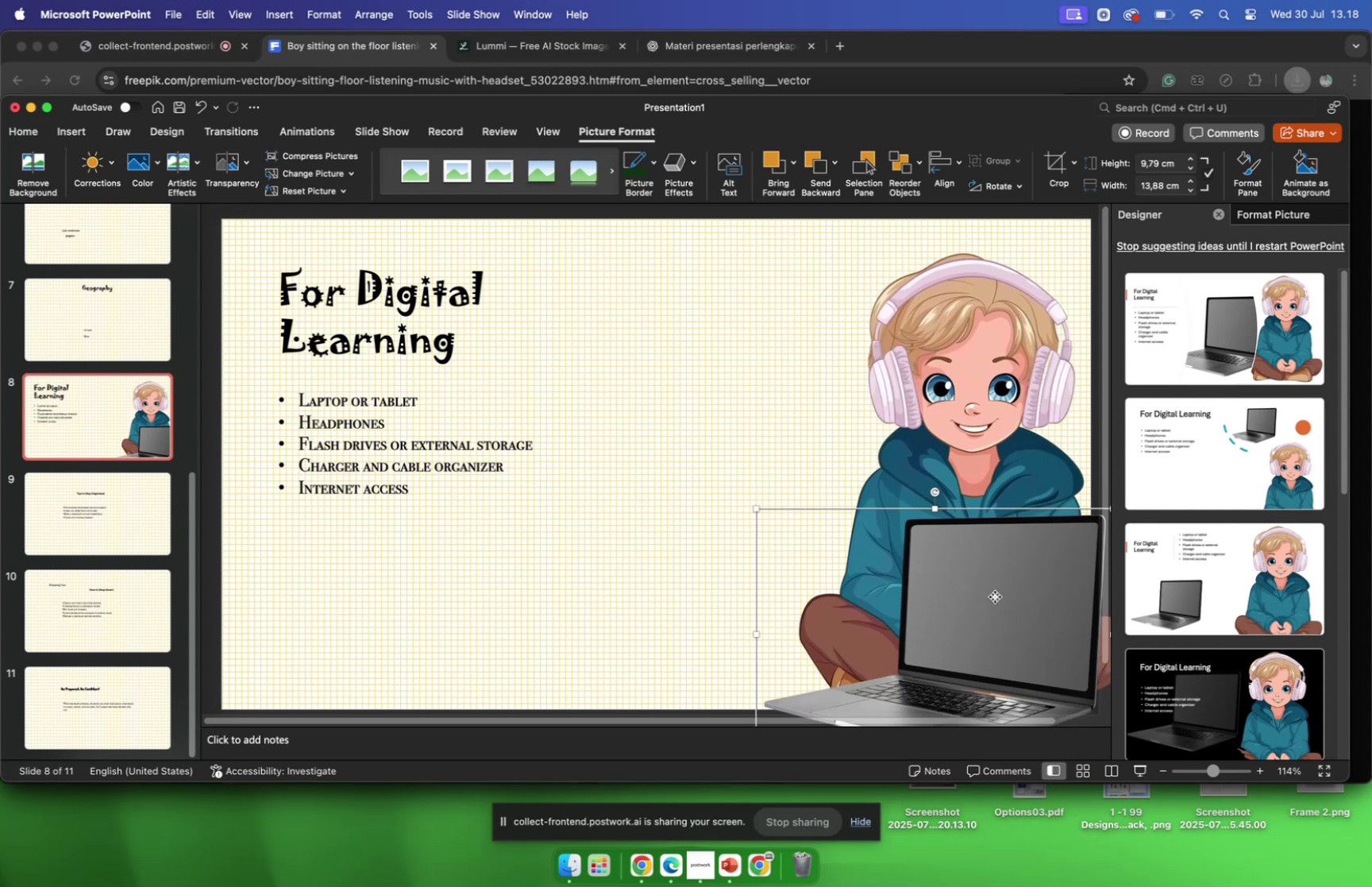 
left_click_drag(start_coordinate=[995, 596], to_coordinate=[973, 564])
 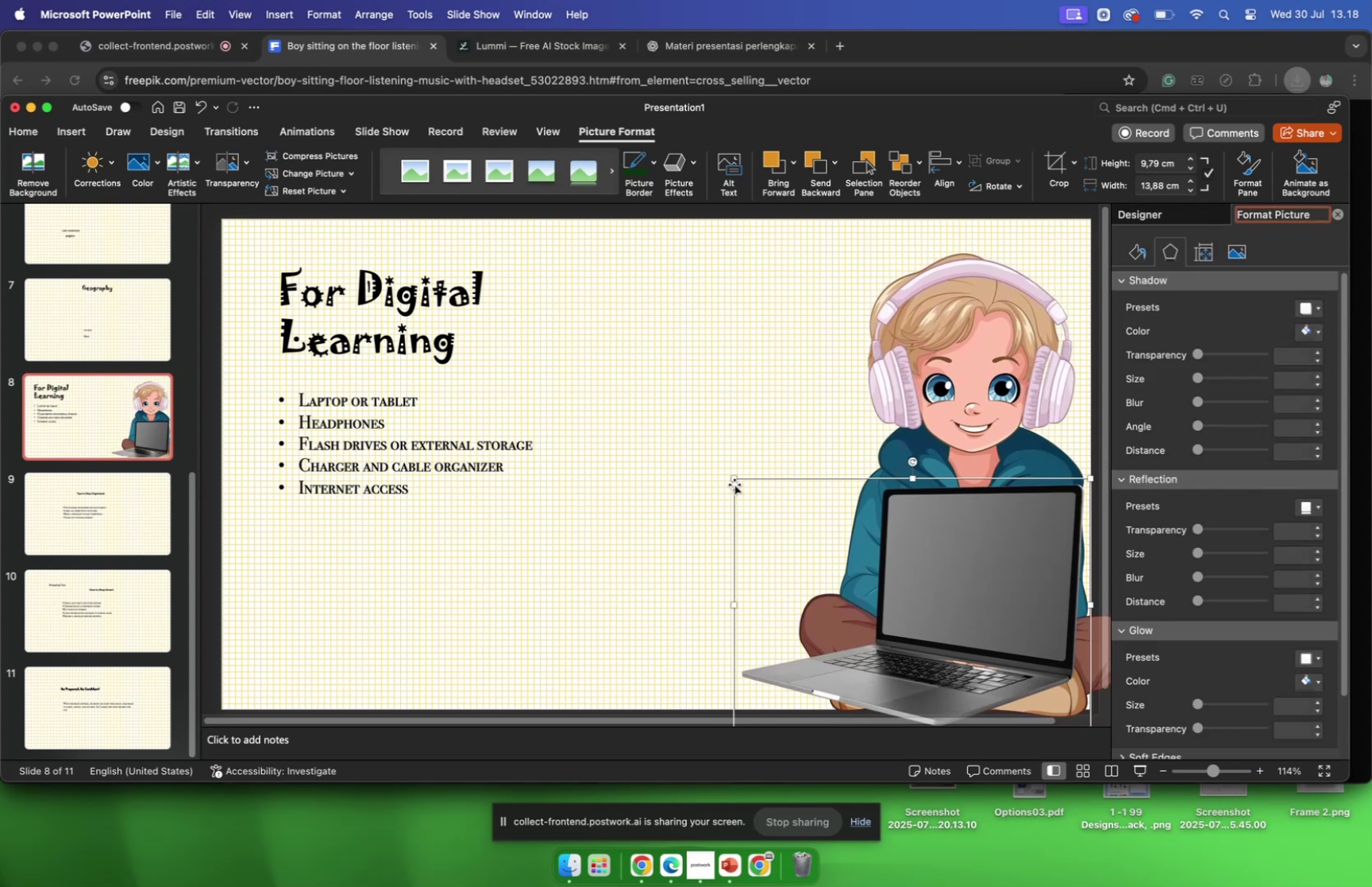 
left_click_drag(start_coordinate=[735, 481], to_coordinate=[878, 557])
 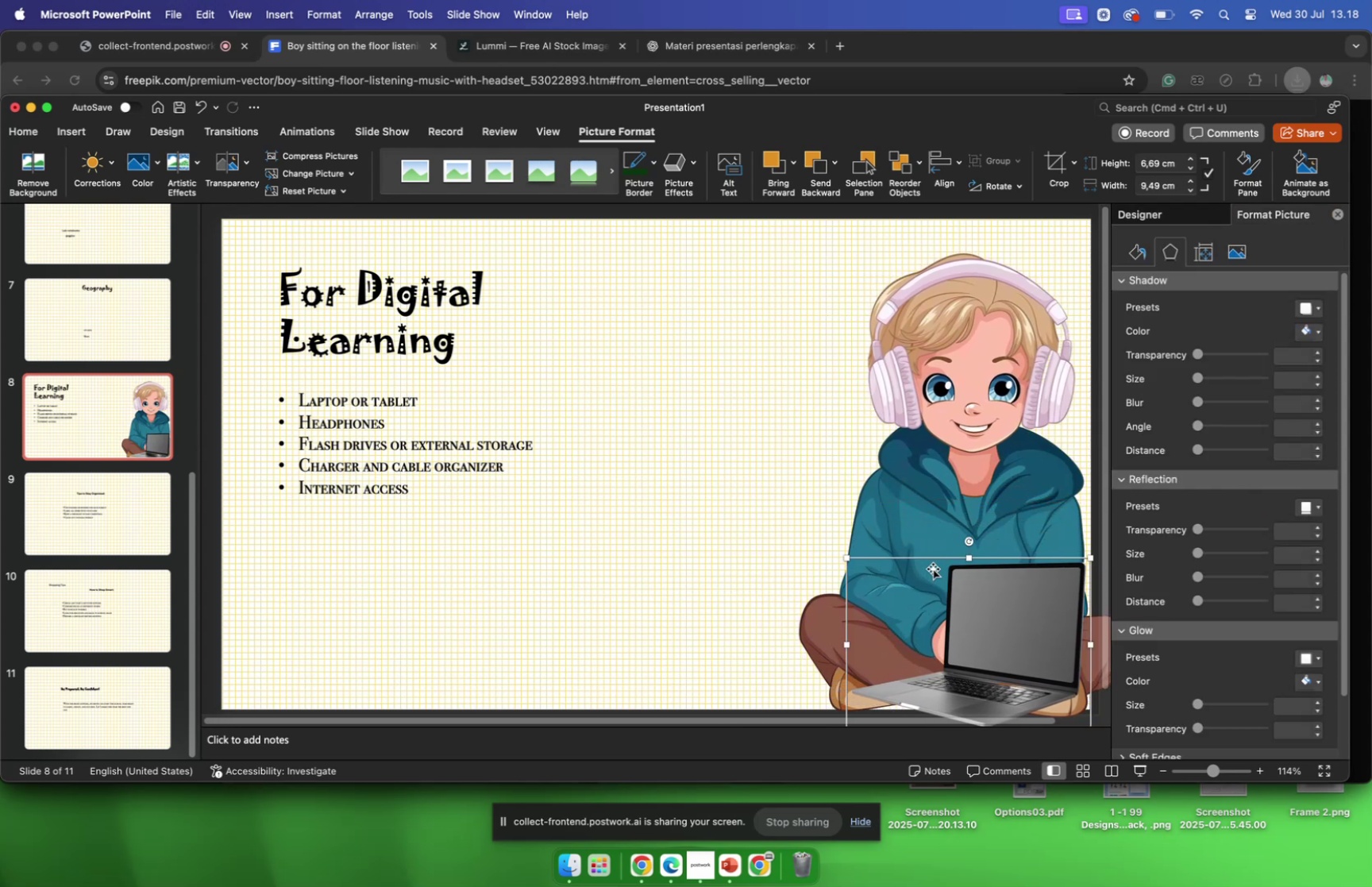 
key(Backspace)
 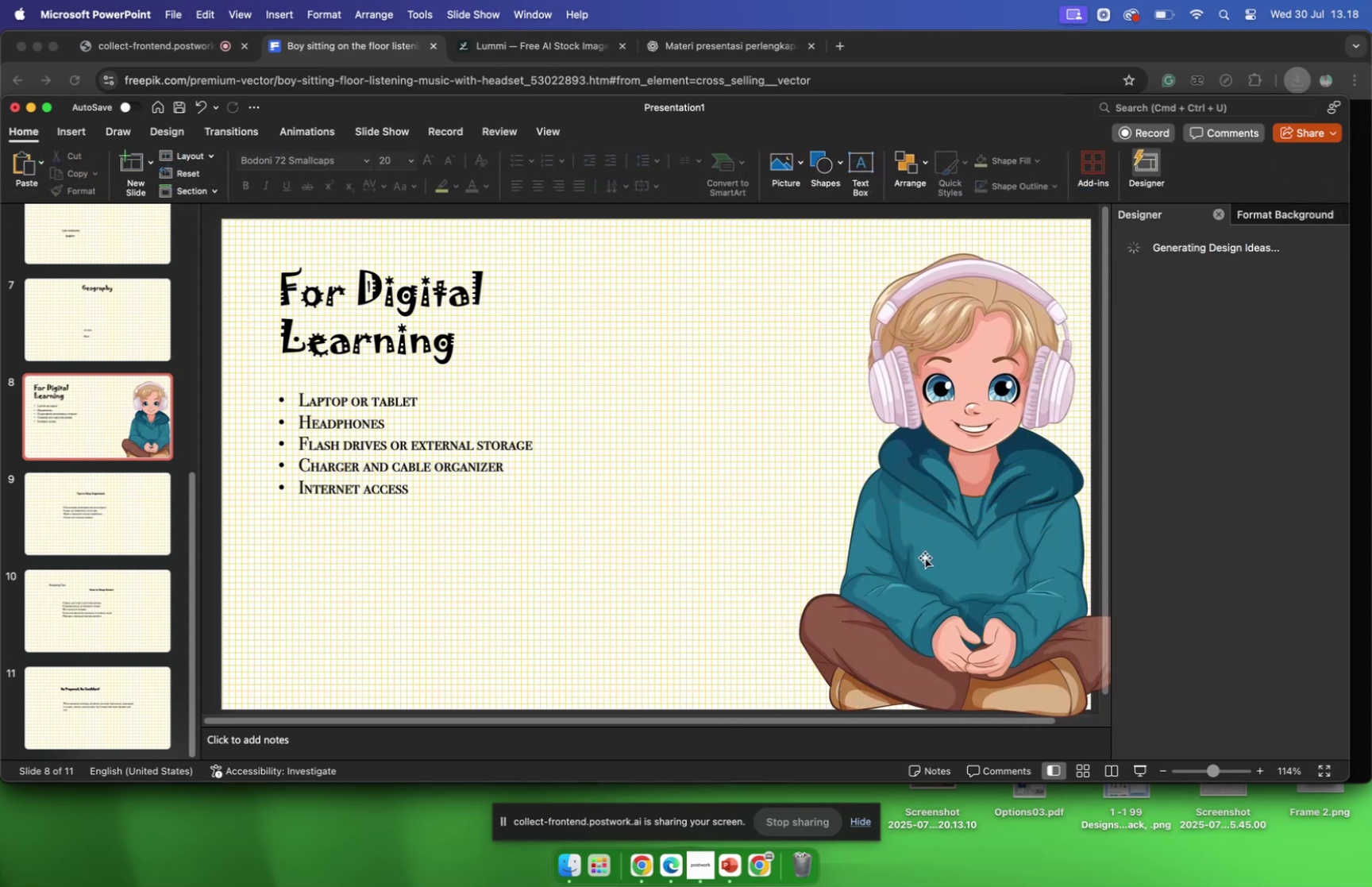 
left_click_drag(start_coordinate=[925, 557], to_coordinate=[926, 561])
 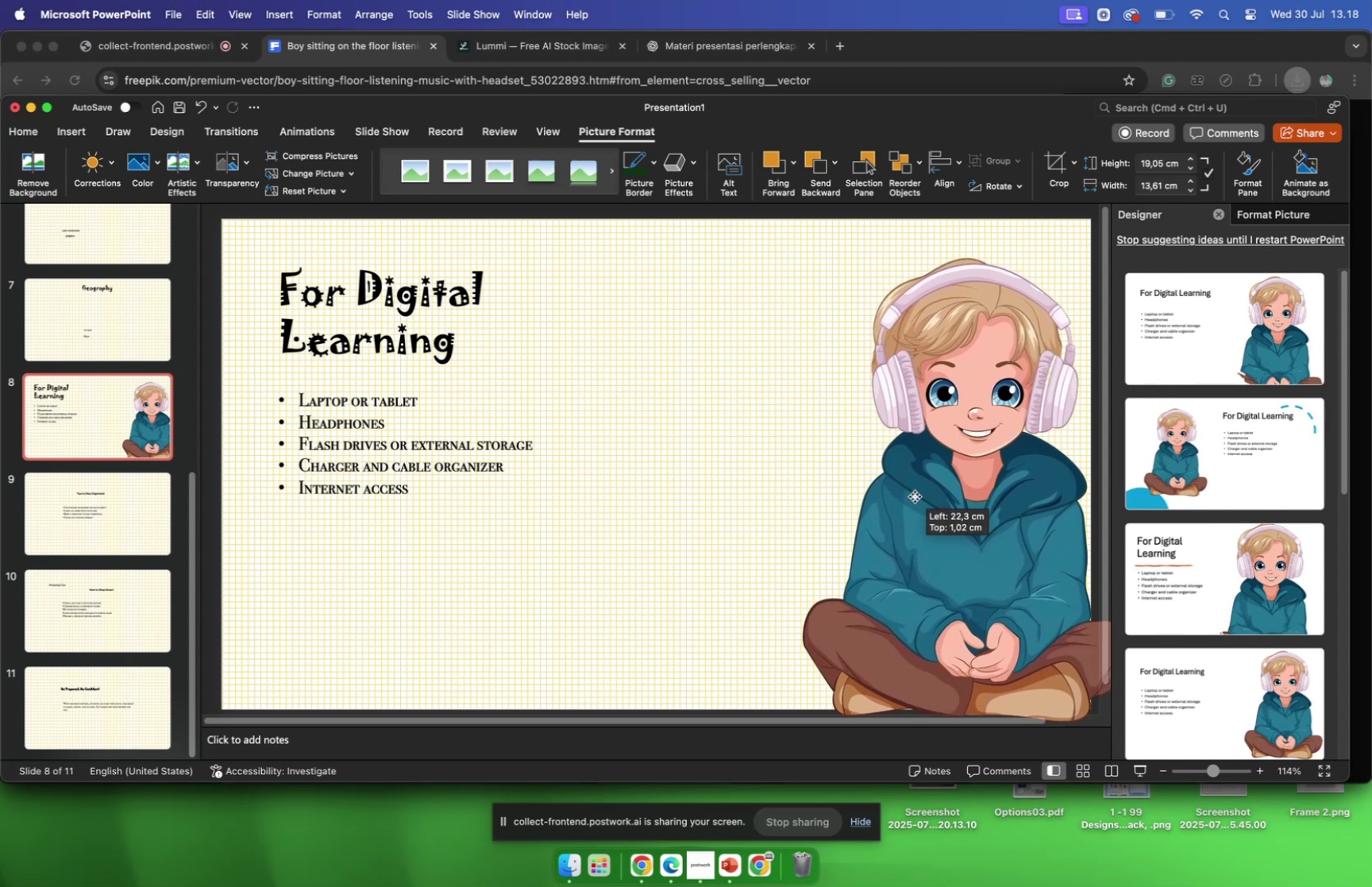 
wait(6.14)
 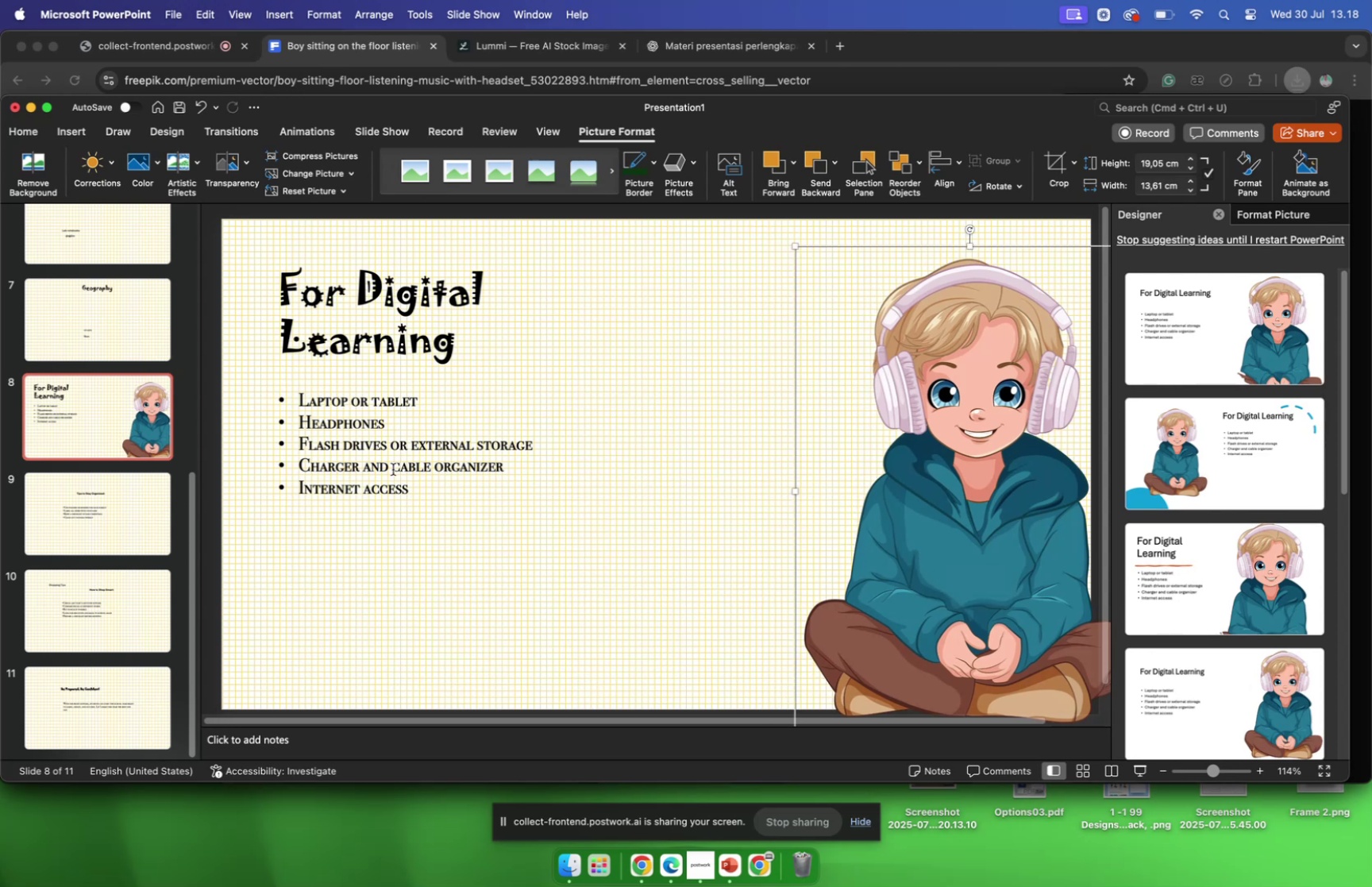 
left_click_drag(start_coordinate=[790, 245], to_coordinate=[735, 237])
 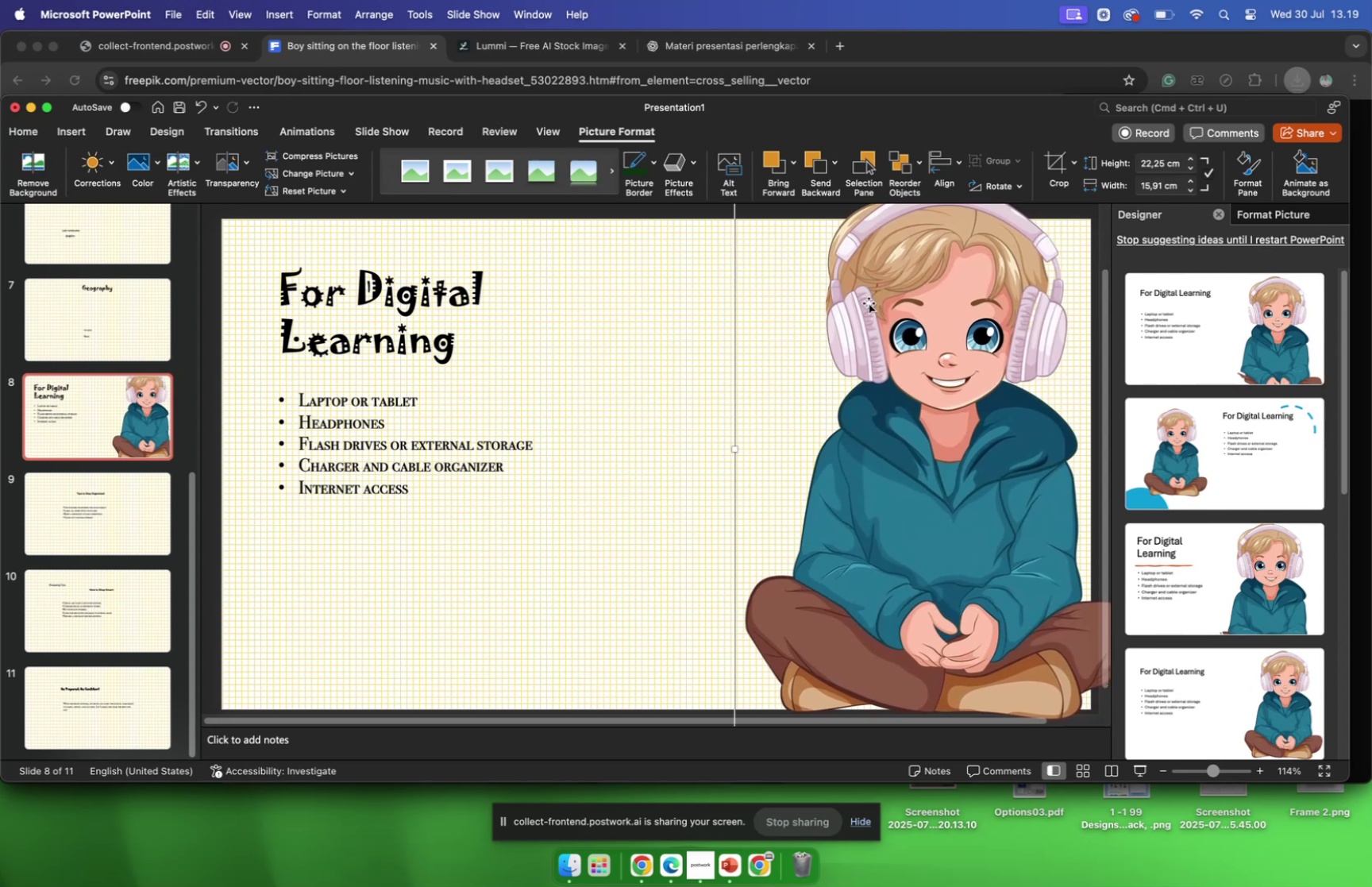 
left_click_drag(start_coordinate=[869, 304], to_coordinate=[884, 390])
 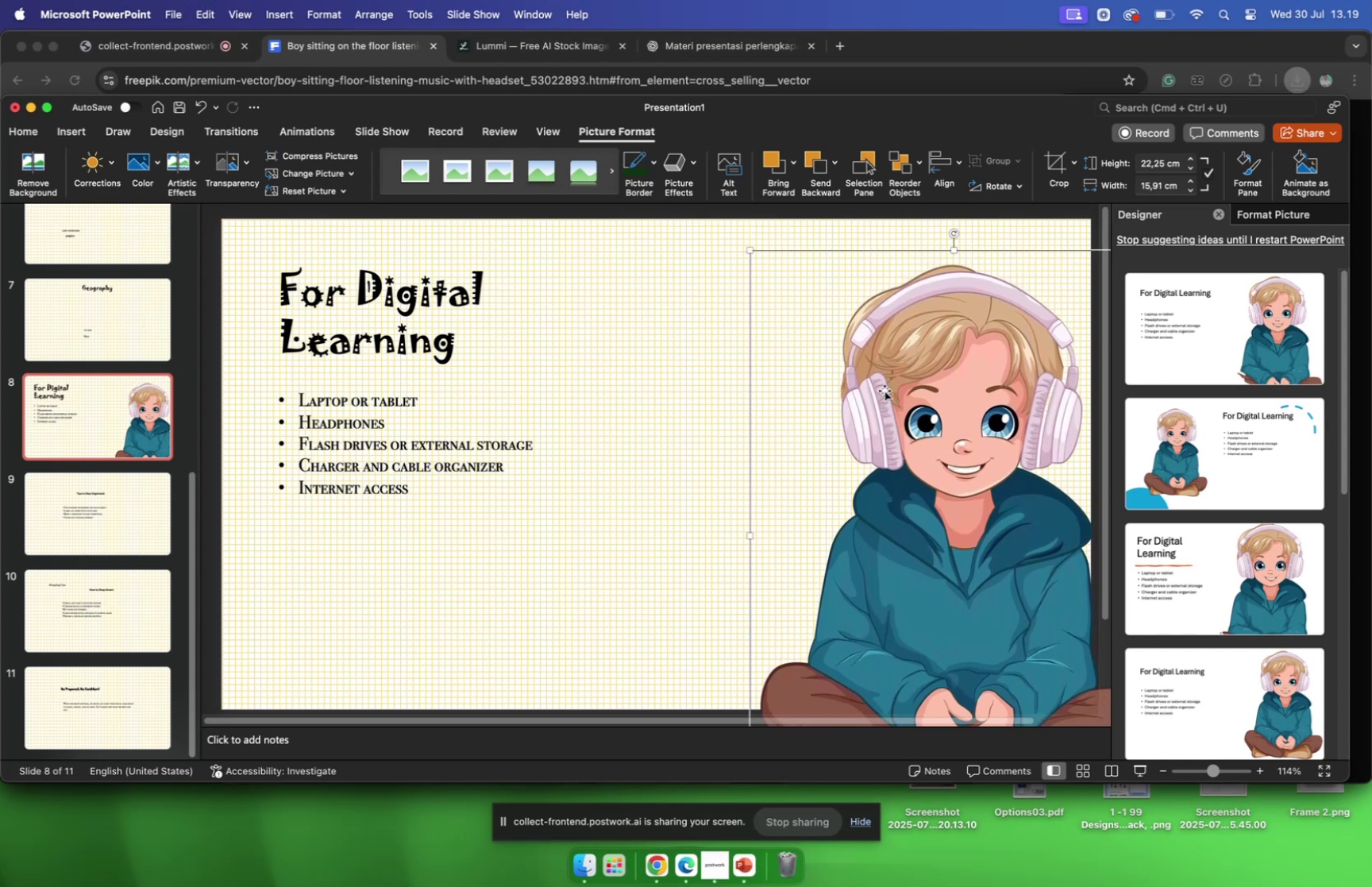 
left_click_drag(start_coordinate=[884, 390], to_coordinate=[873, 385])
 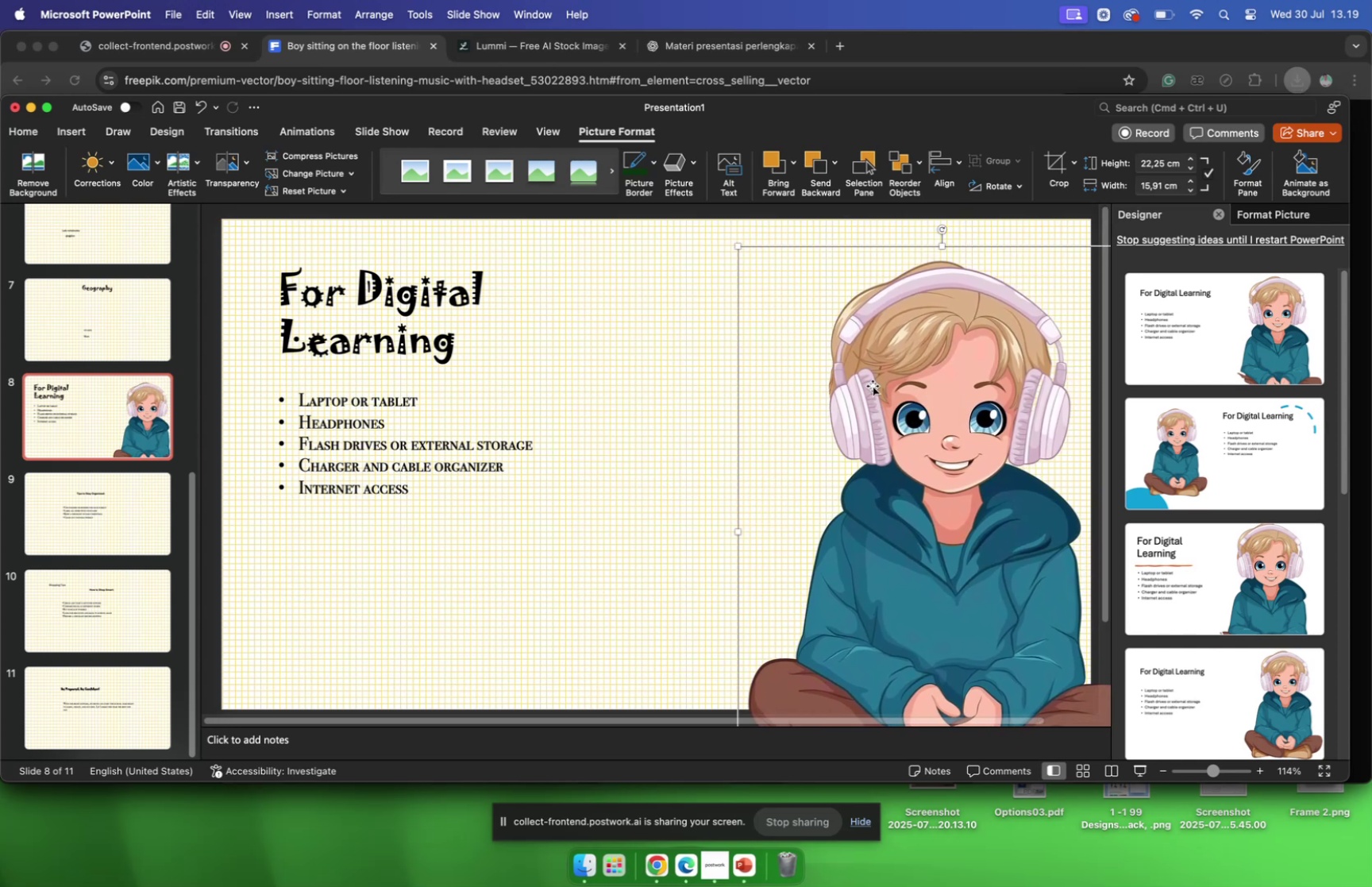 
left_click_drag(start_coordinate=[873, 385], to_coordinate=[852, 364])
 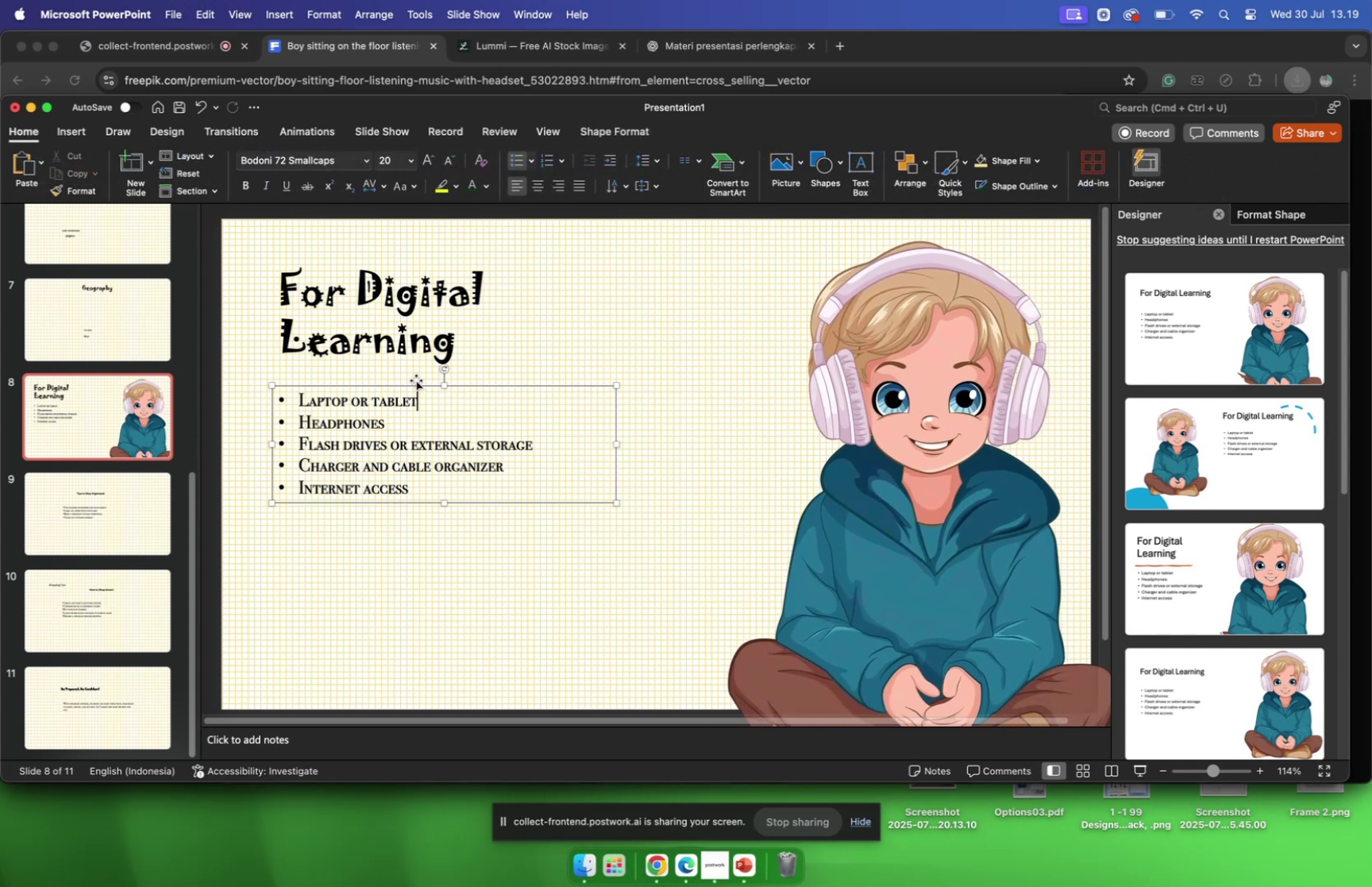 
left_click_drag(start_coordinate=[409, 388], to_coordinate=[417, 391])
 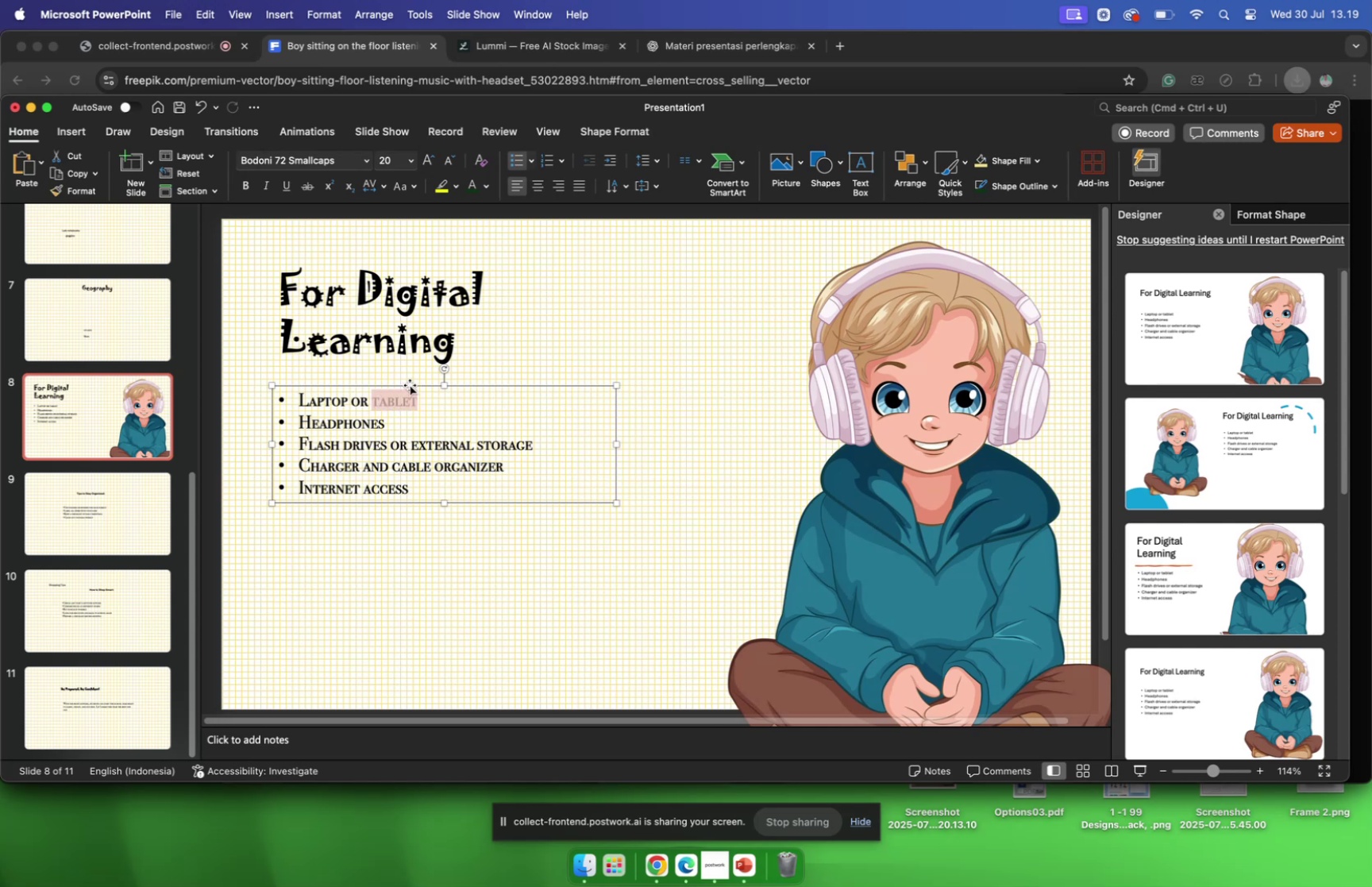 
left_click_drag(start_coordinate=[410, 384], to_coordinate=[506, 427])
 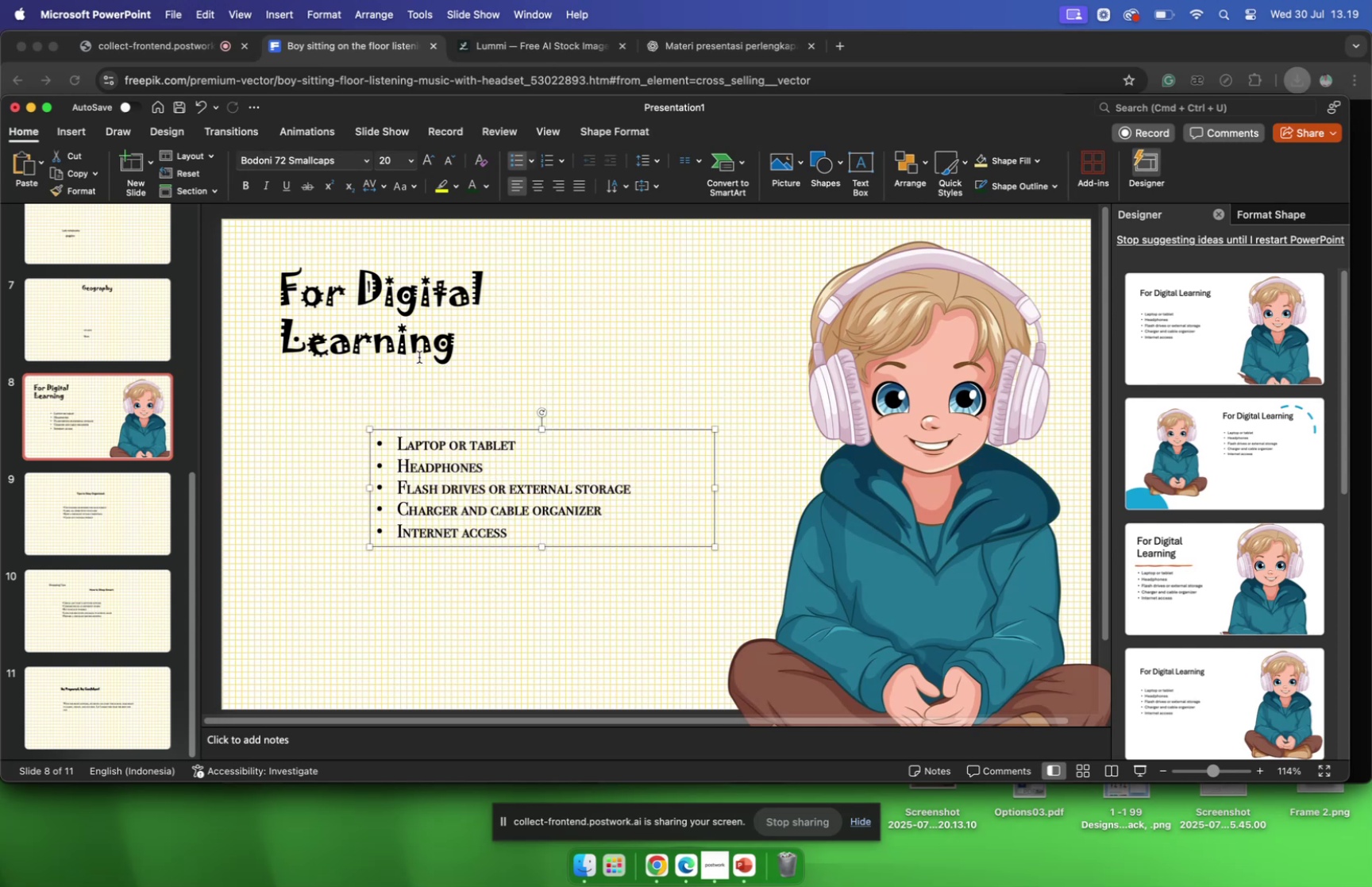 
left_click([419, 357])
 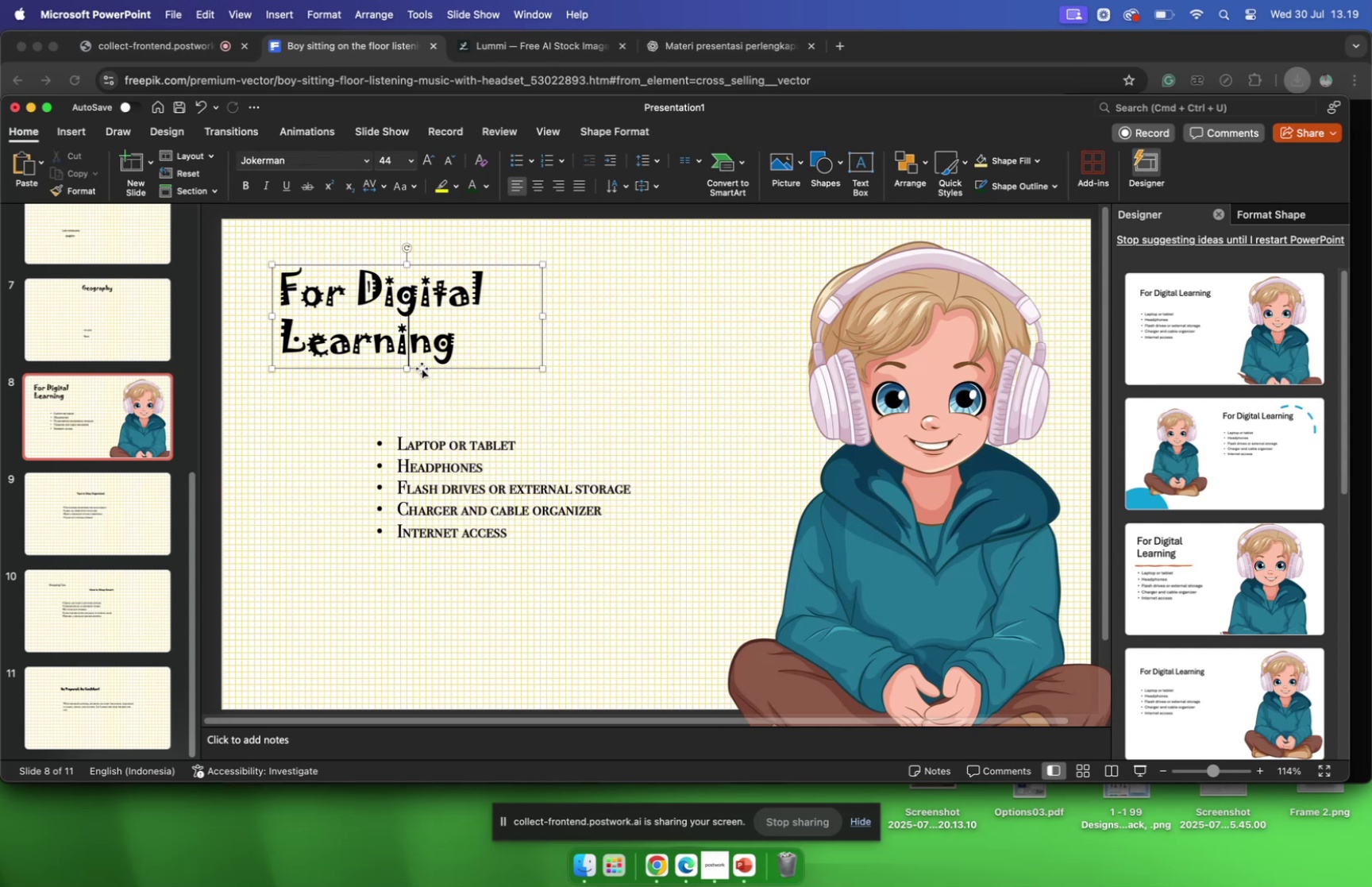 
left_click_drag(start_coordinate=[422, 368], to_coordinate=[521, 419])
 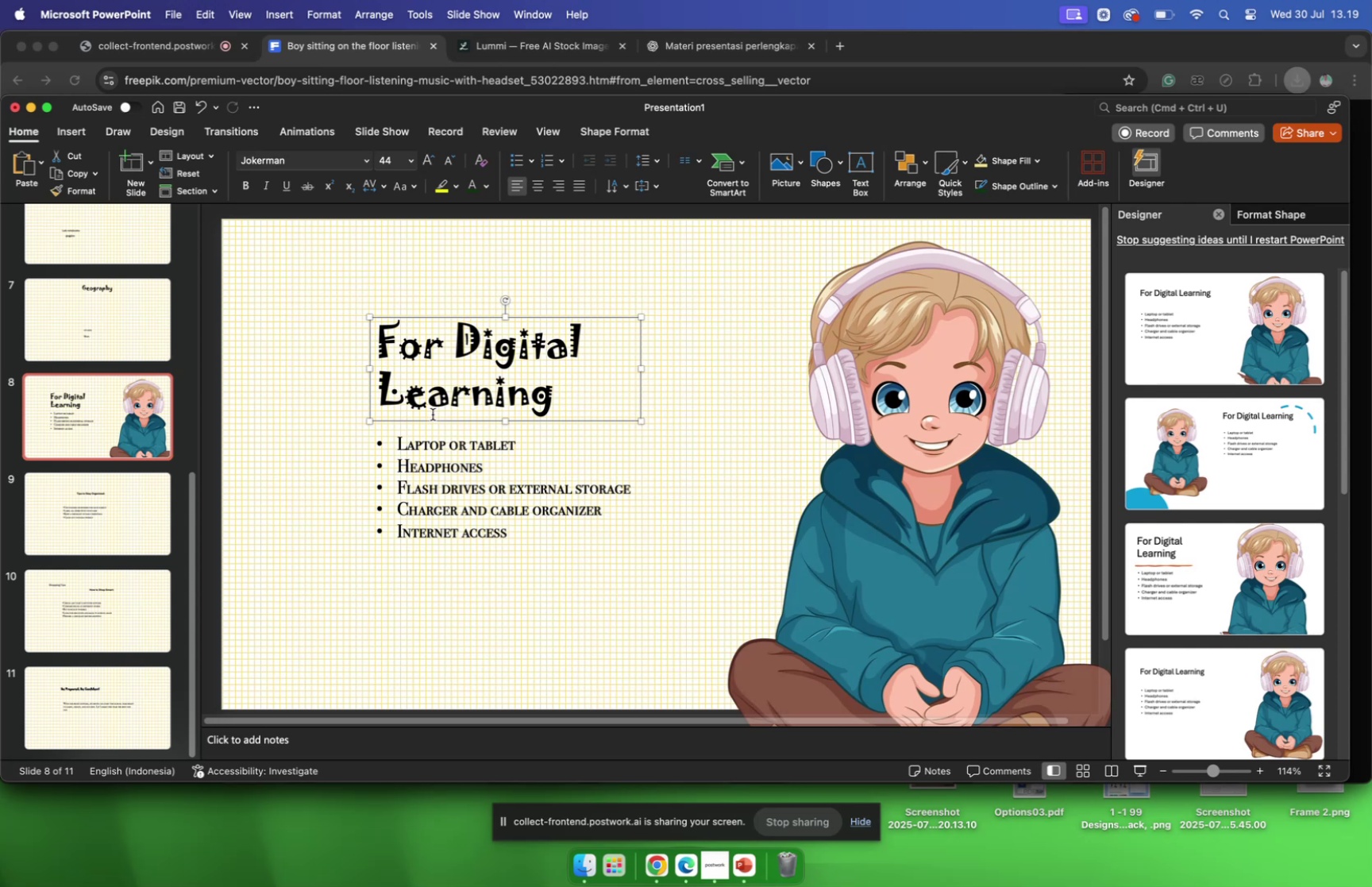 
left_click_drag(start_coordinate=[432, 420], to_coordinate=[434, 415])
 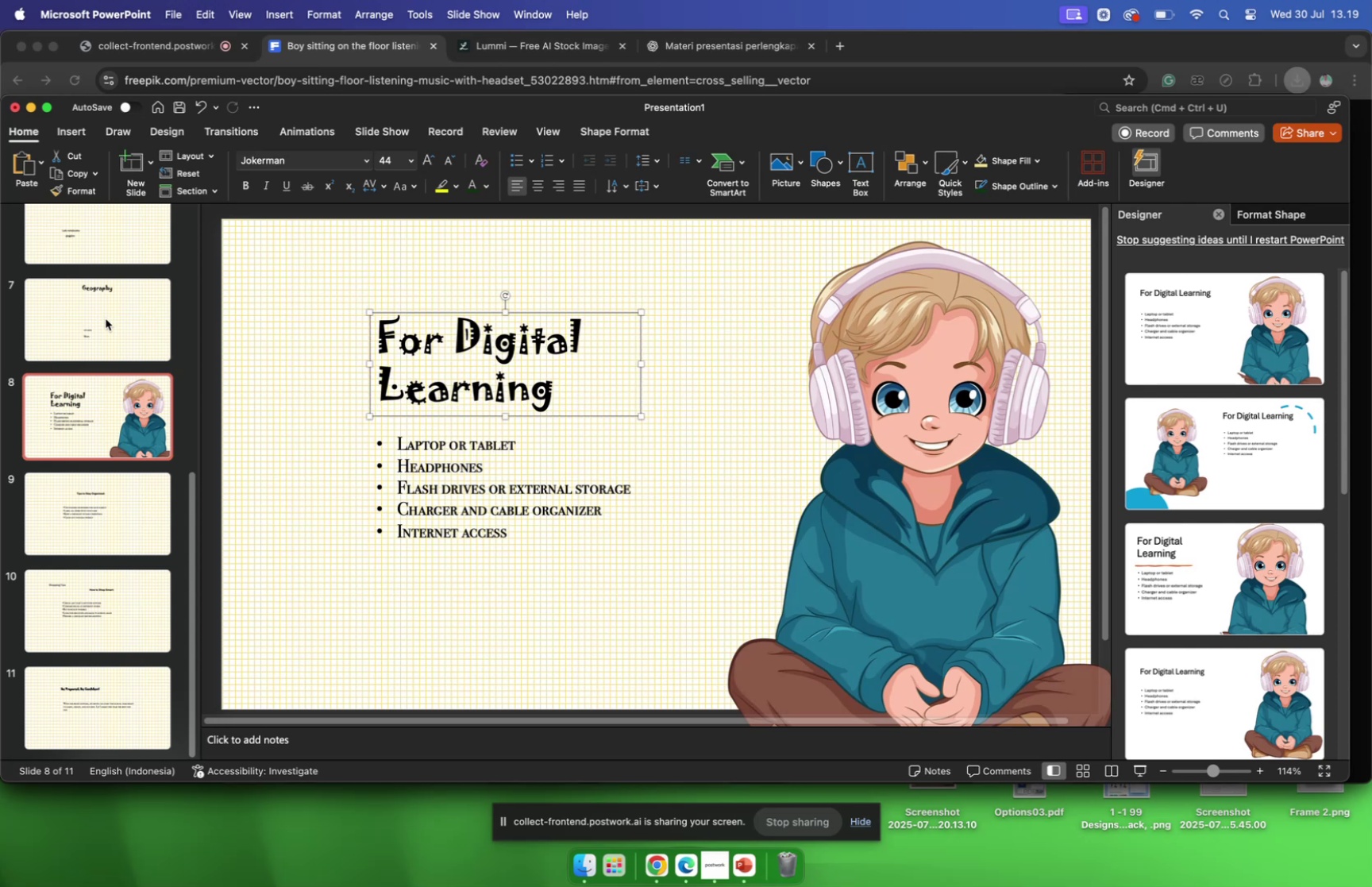 
left_click([106, 318])
 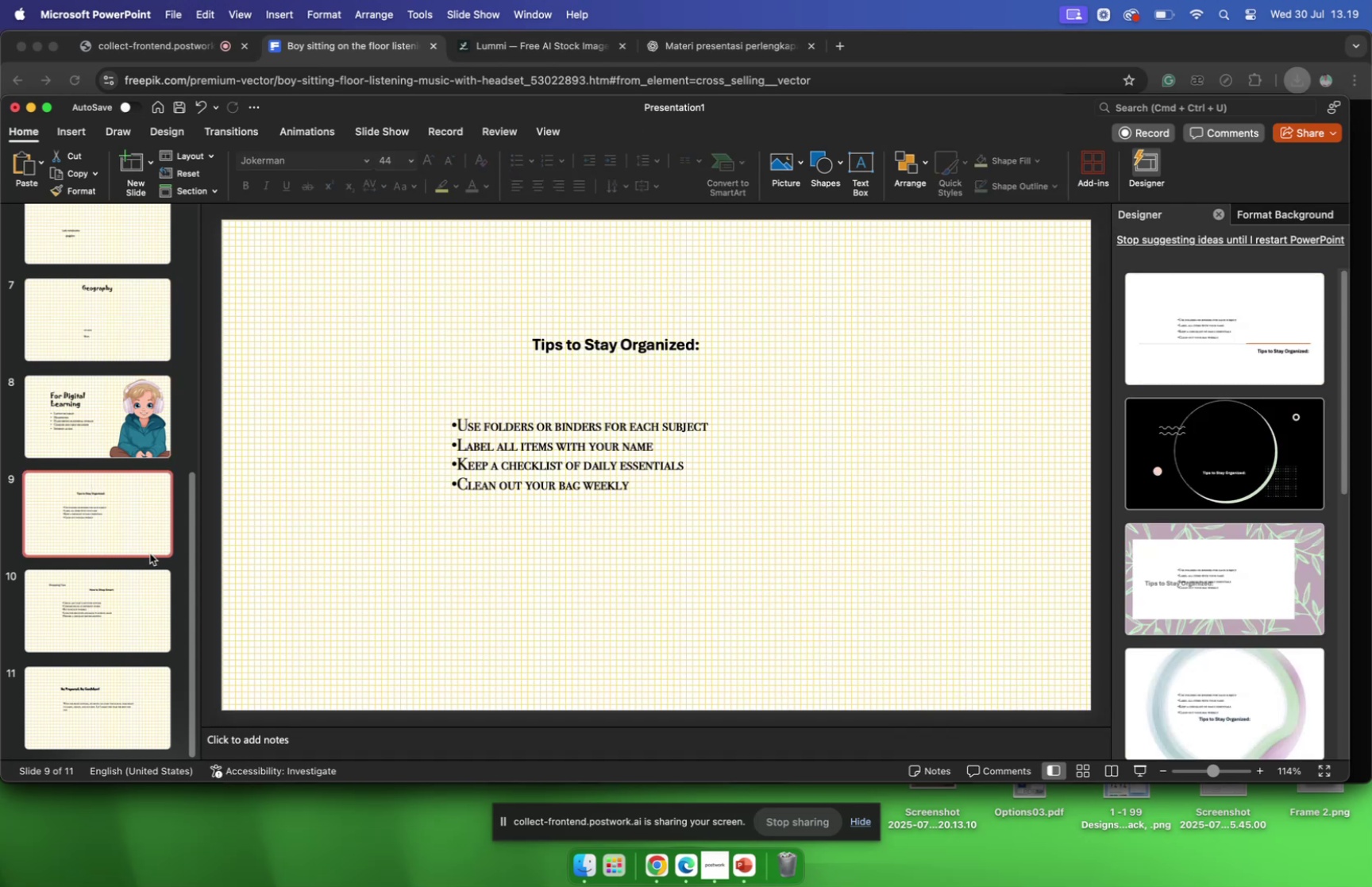 
wait(5.18)
 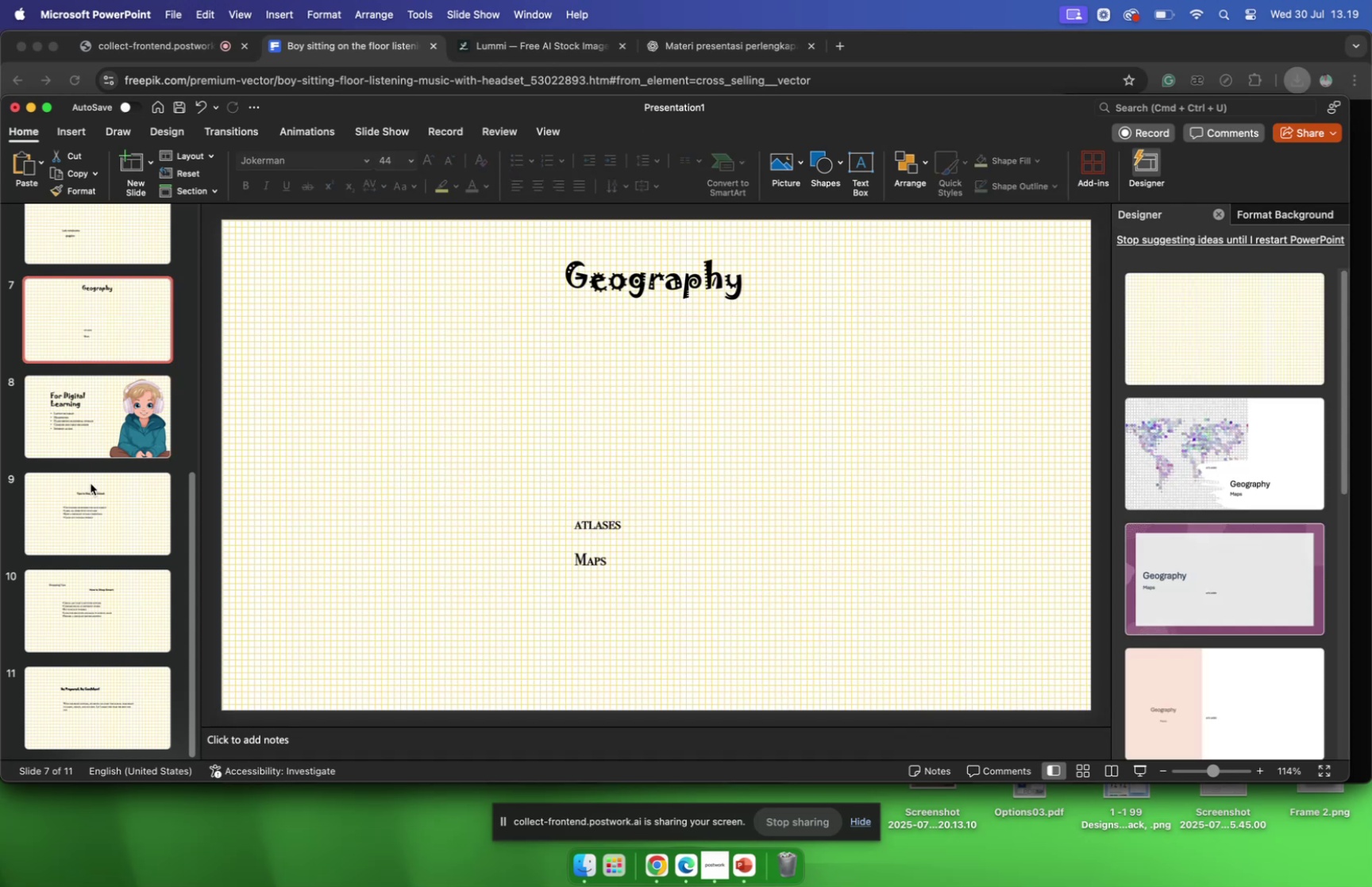 
scroll: coordinate [325, 523], scroll_direction: down, amount: 11.0
 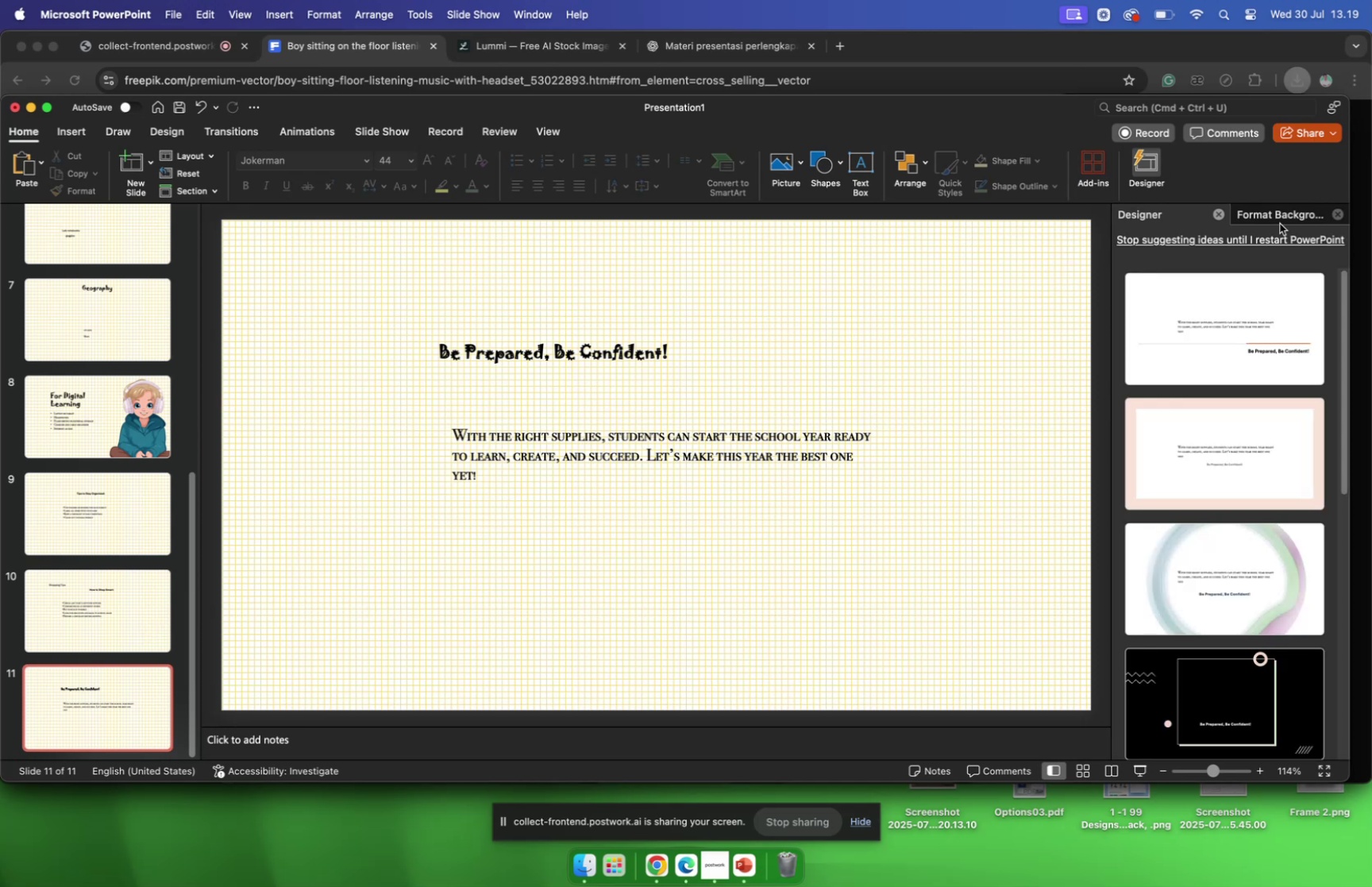 
left_click([1220, 215])
 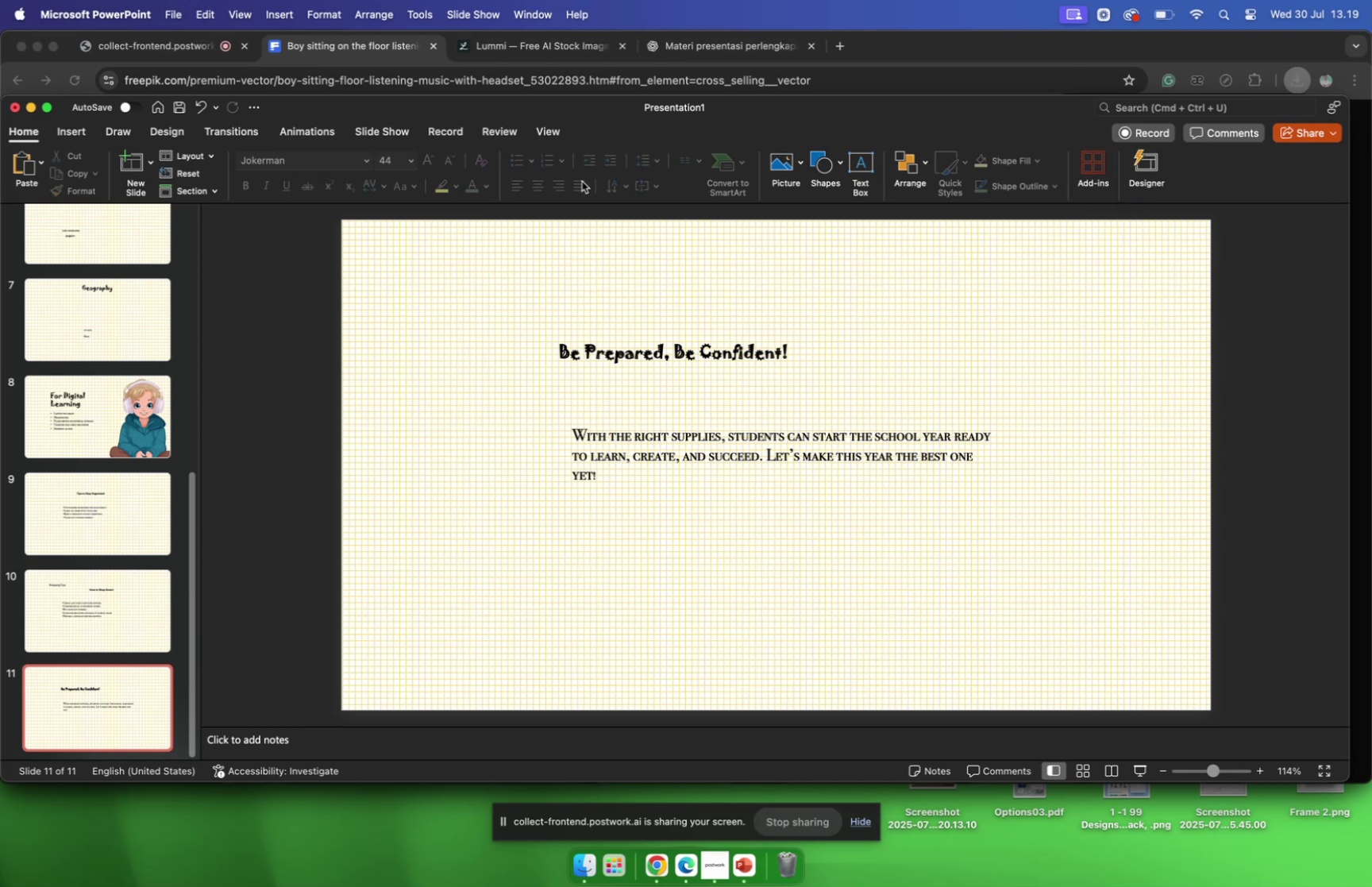 
wait(7.12)
 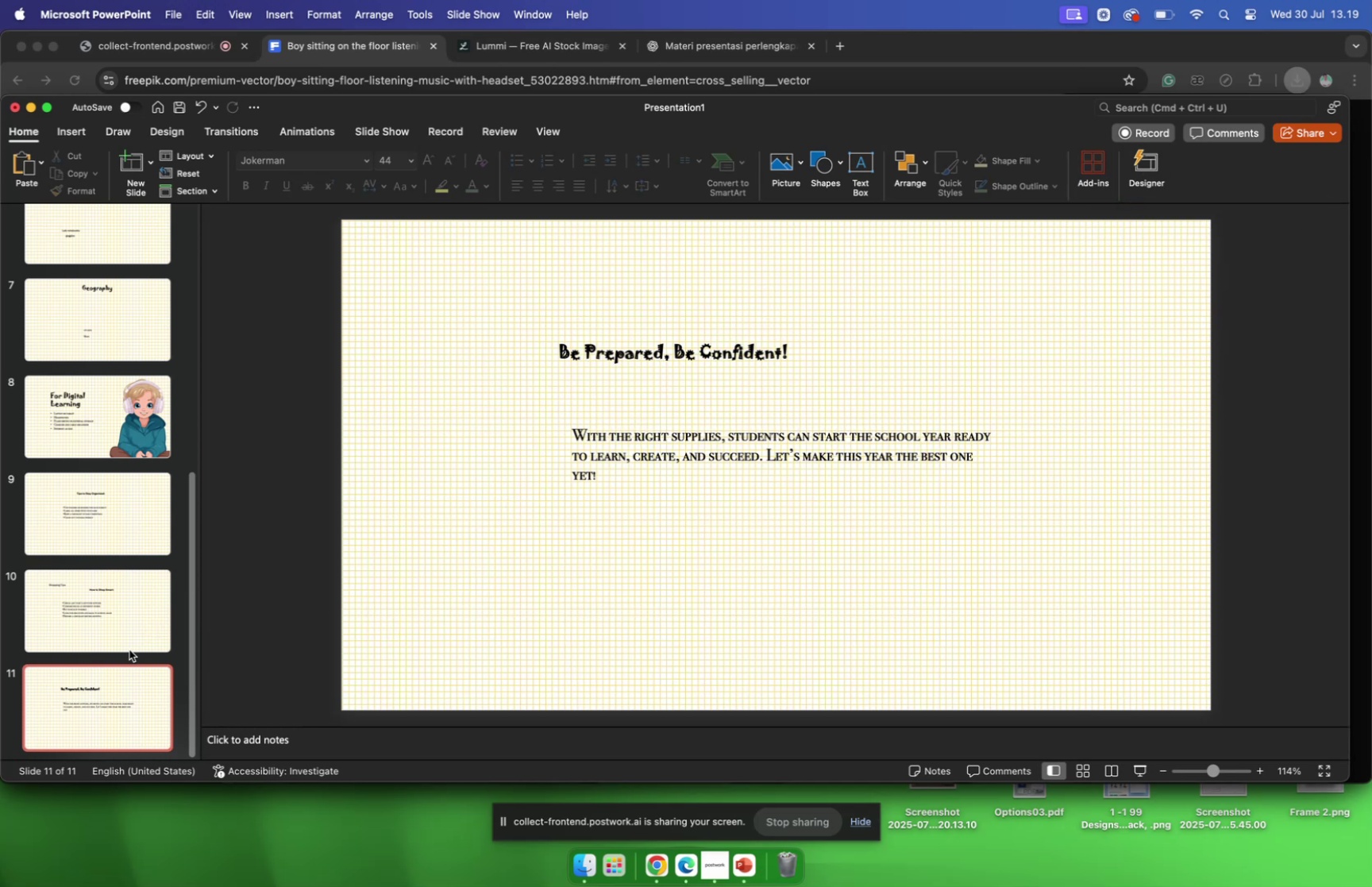 
left_click([155, 138])
 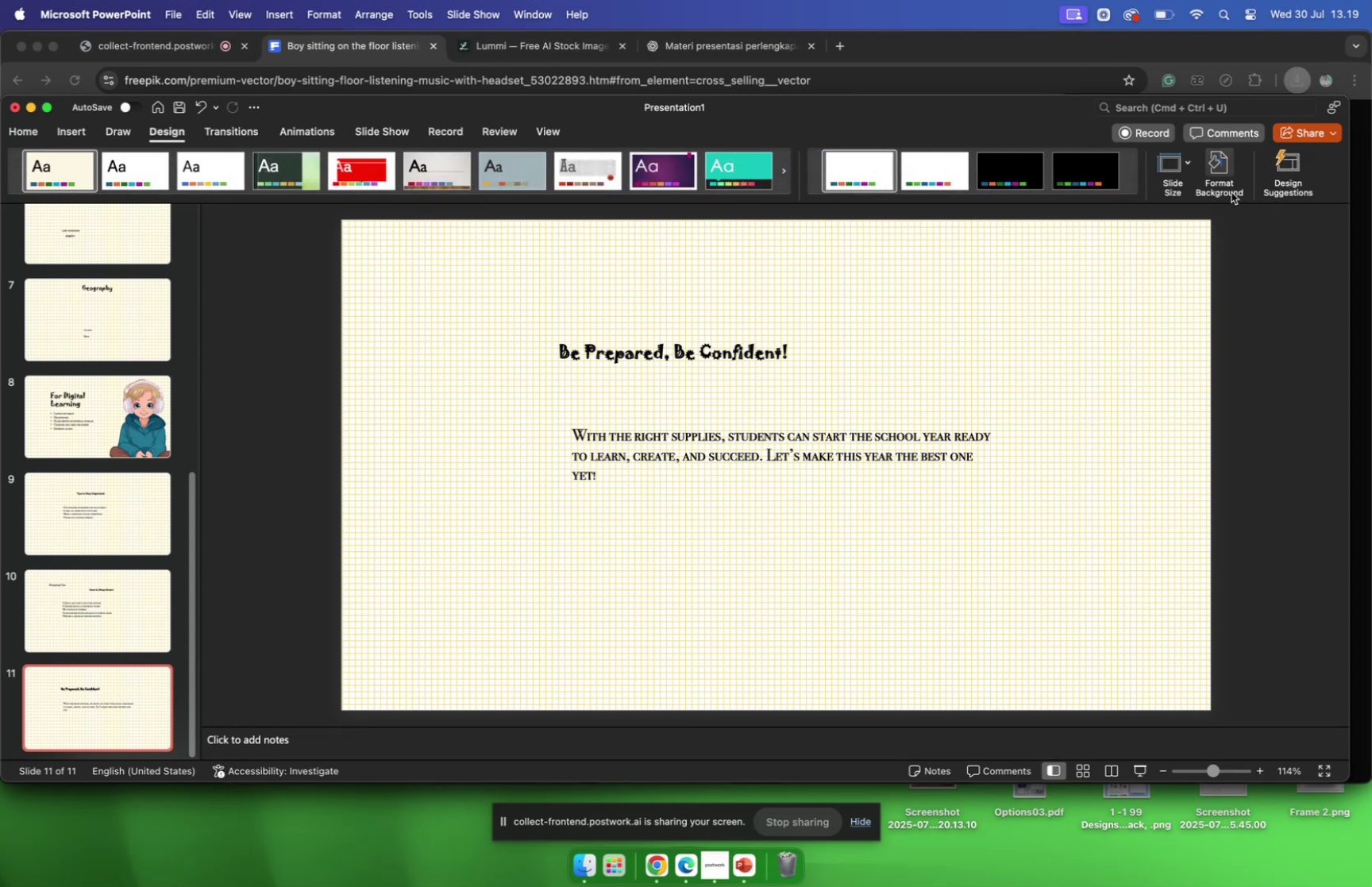 
left_click([1231, 192])
 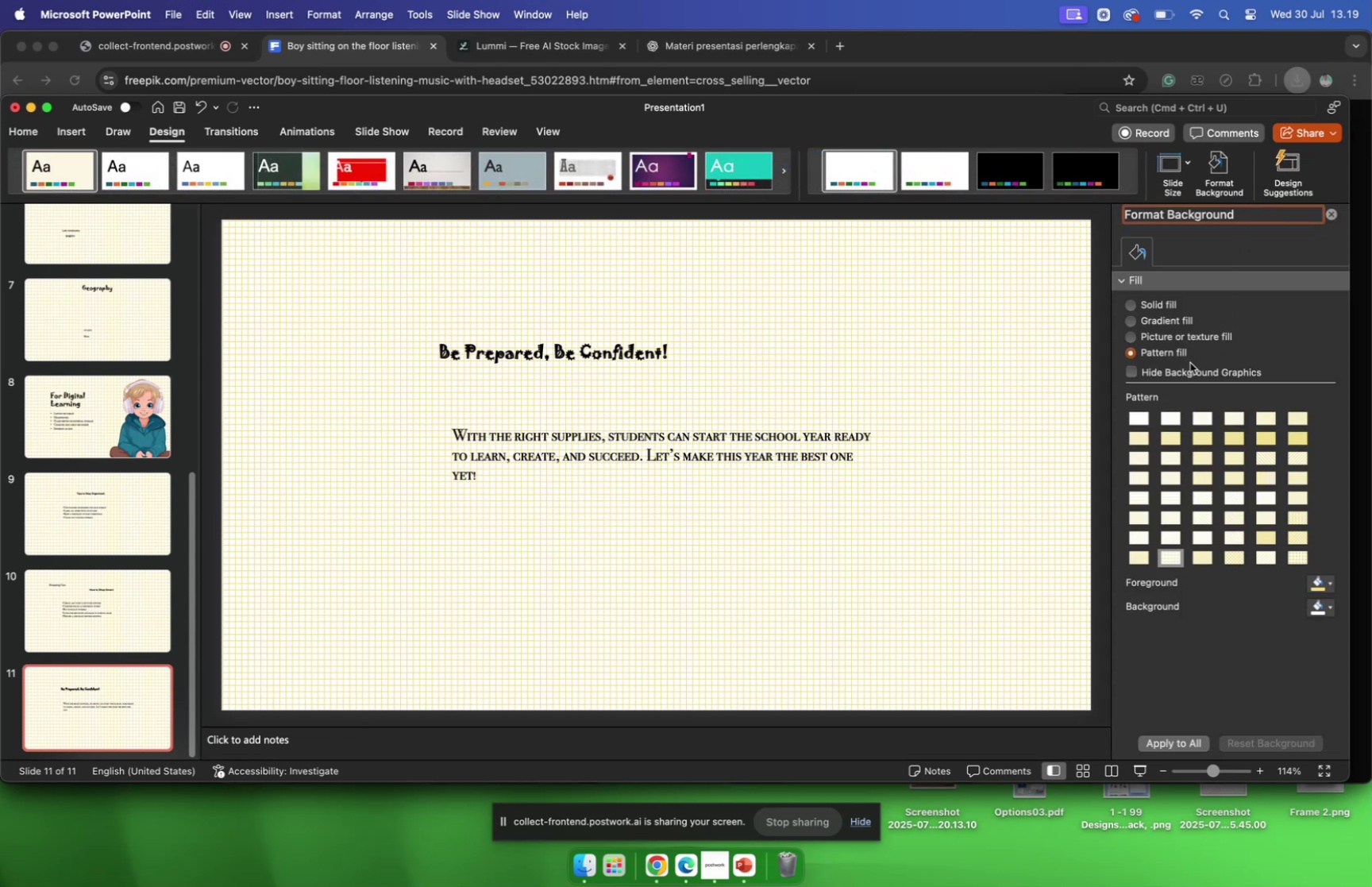 
left_click([1133, 304])
 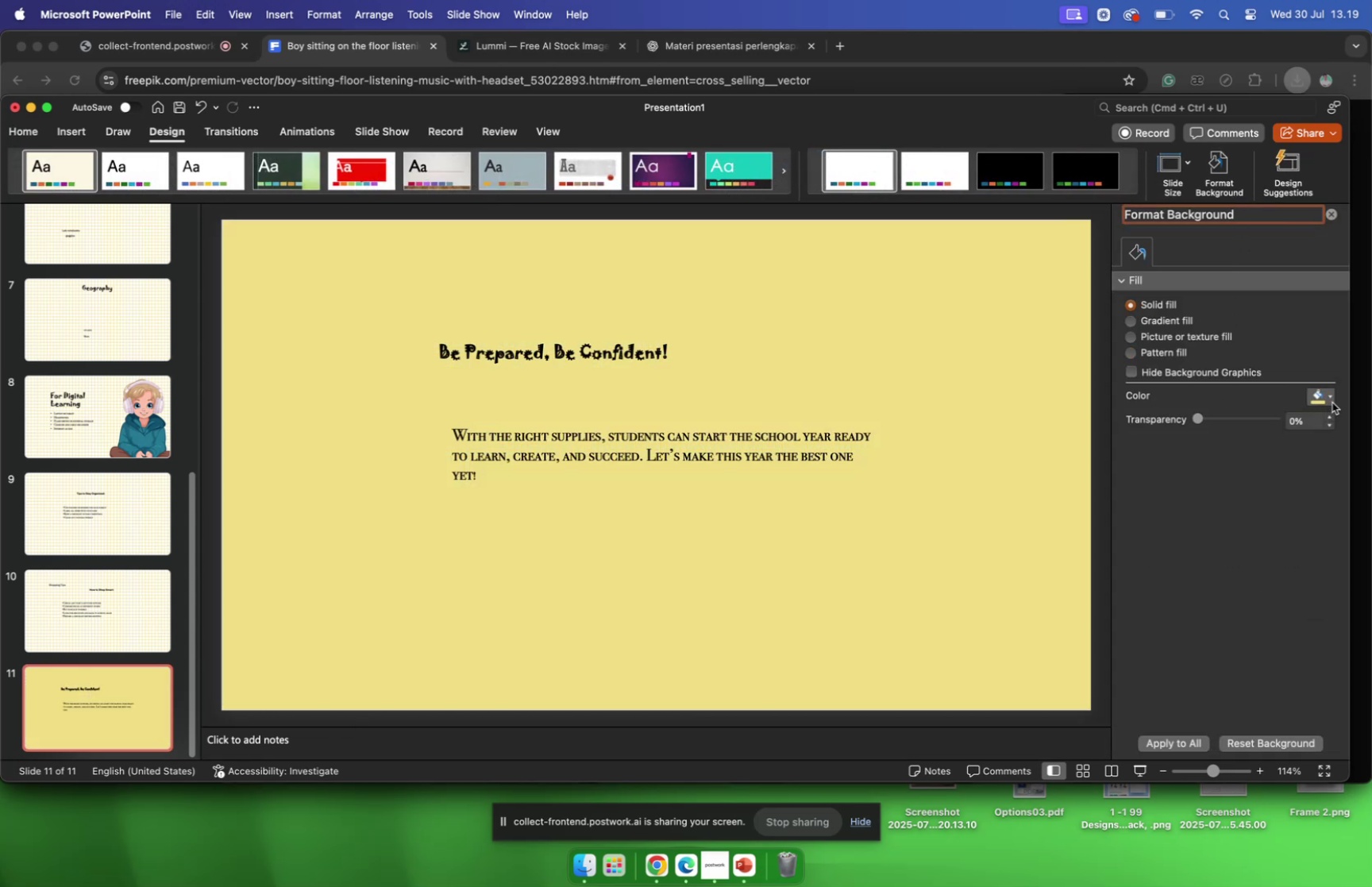 
left_click([1332, 400])
 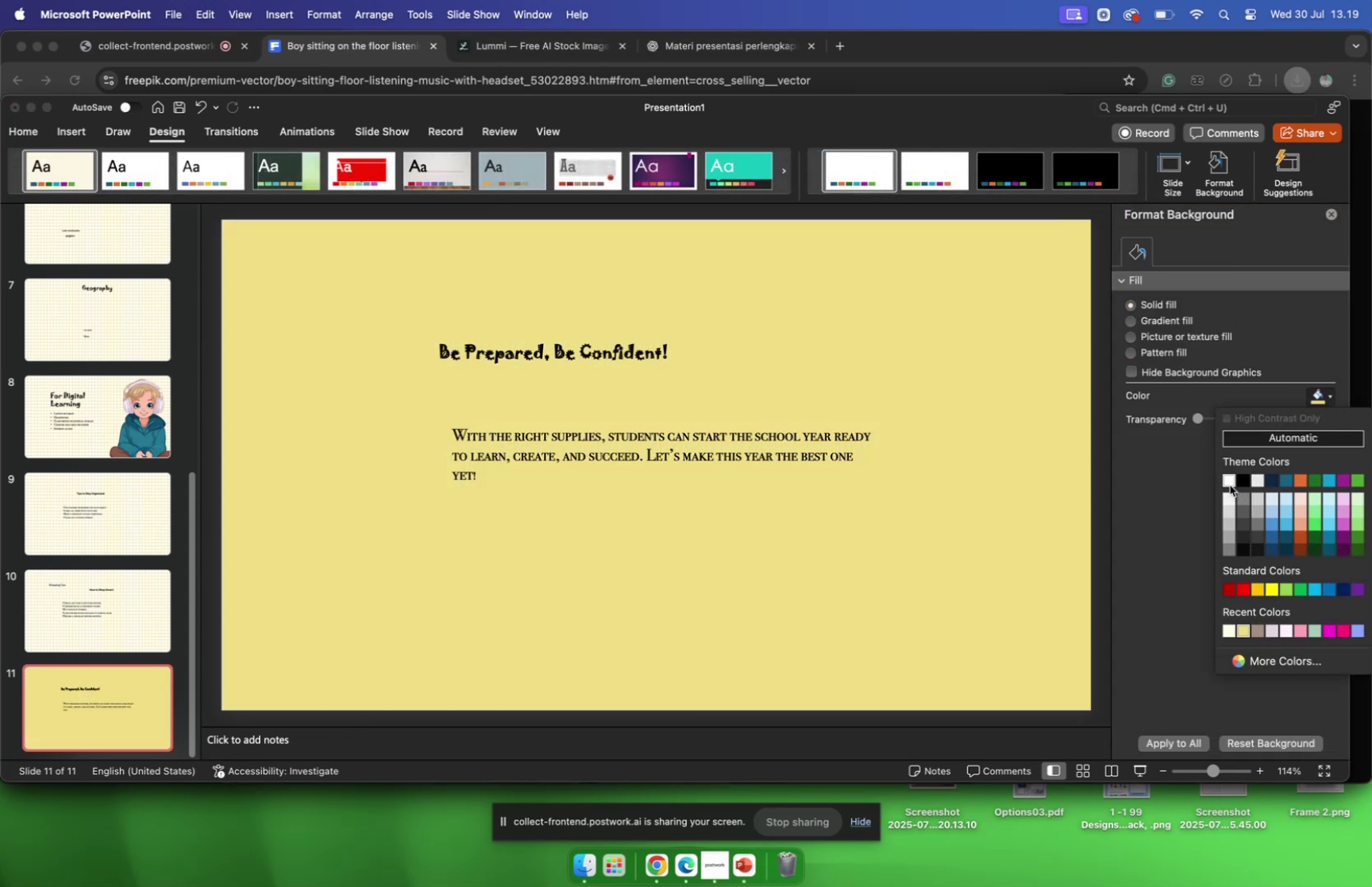 
left_click([1229, 484])
 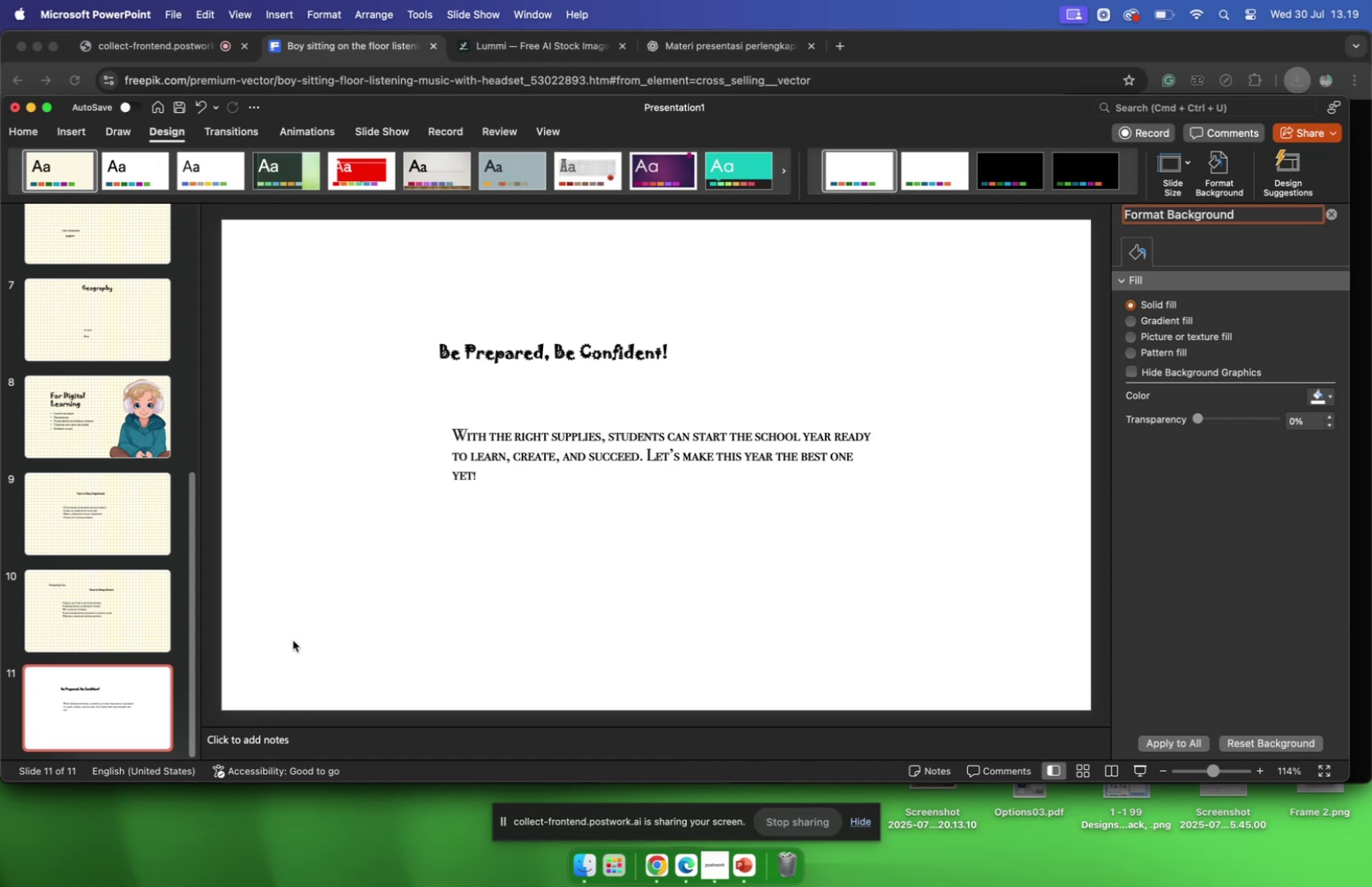 
scroll: coordinate [115, 589], scroll_direction: up, amount: 68.0
 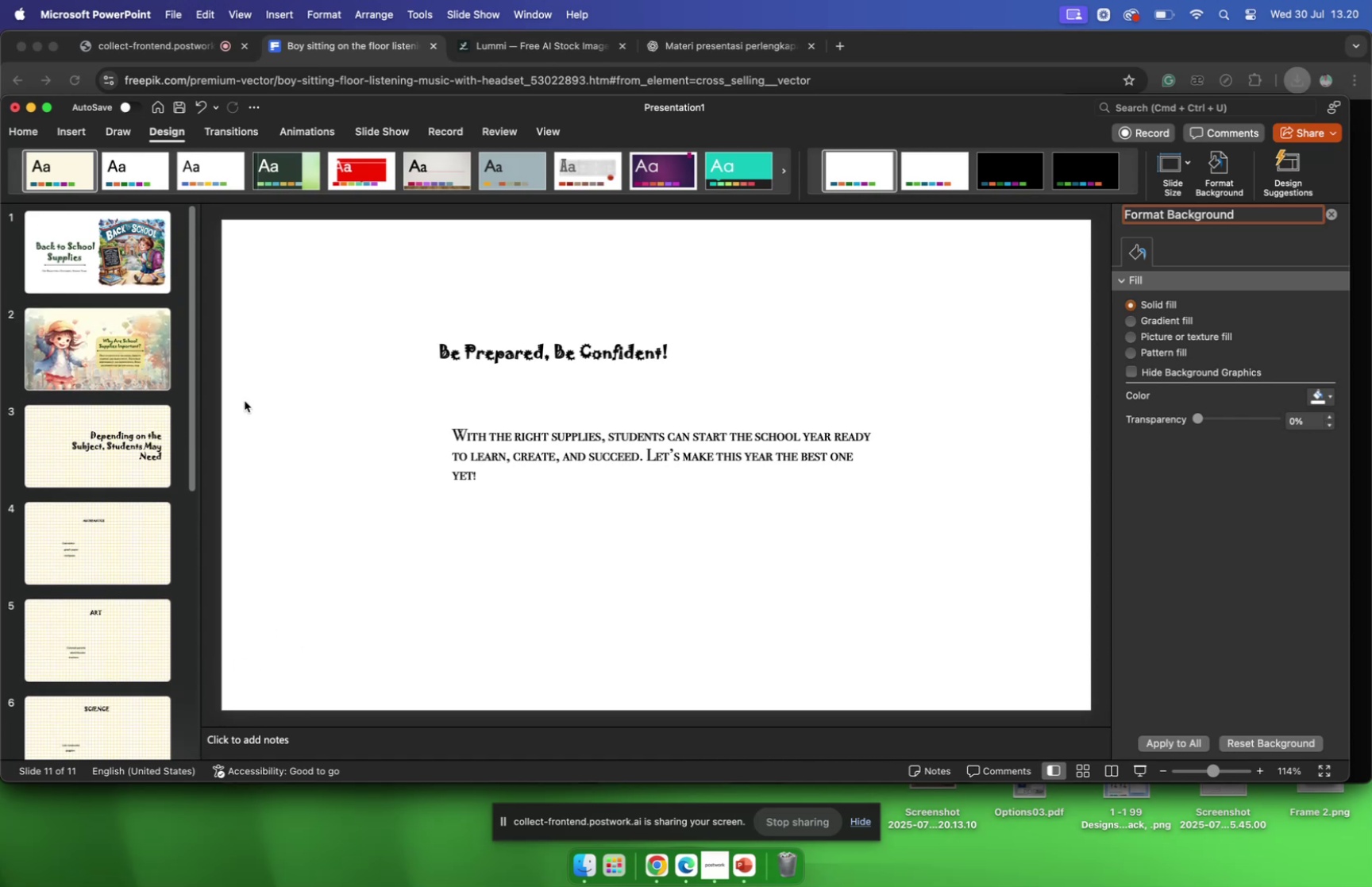 
left_click([453, 359])
 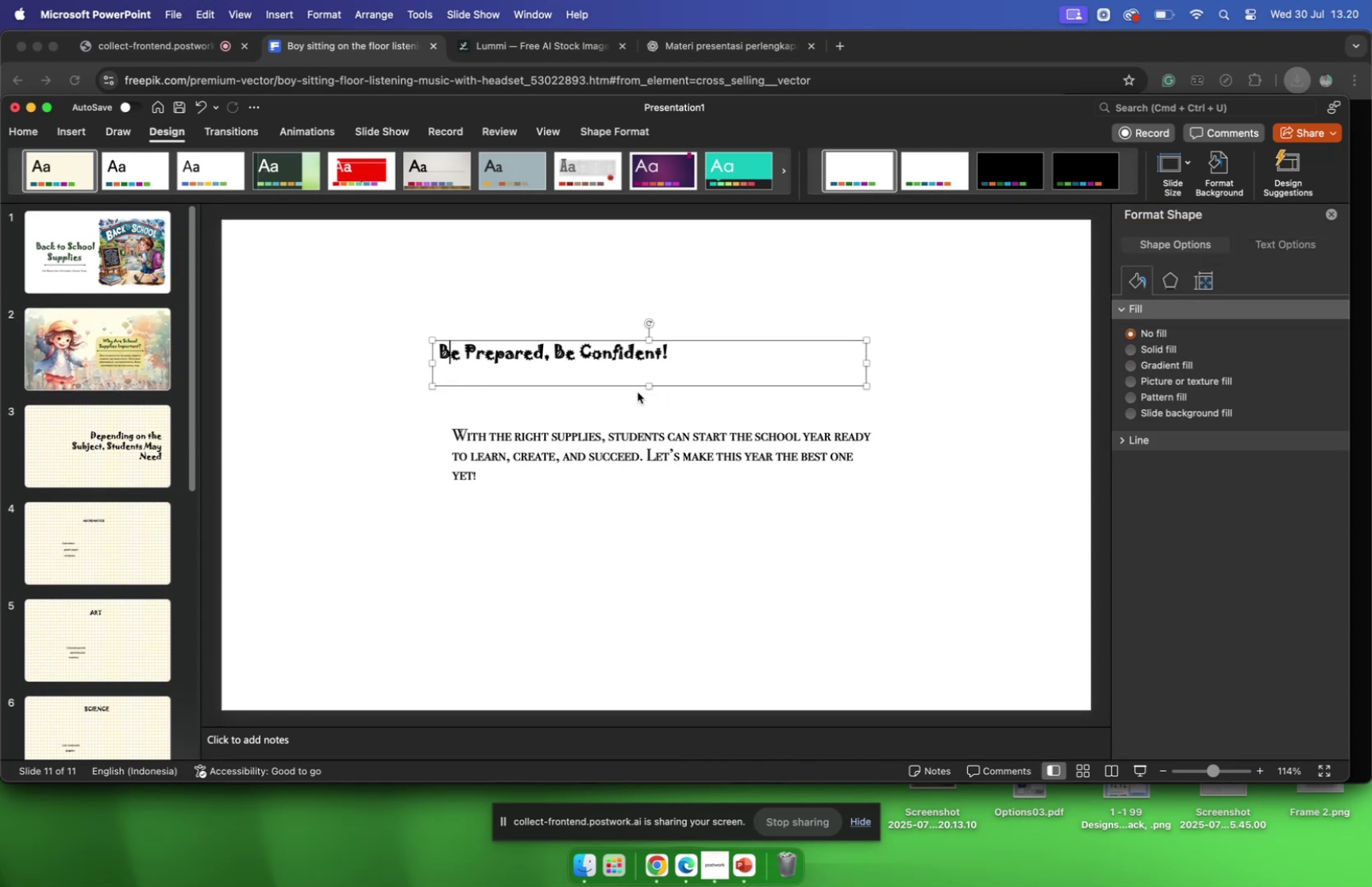 
left_click_drag(start_coordinate=[649, 388], to_coordinate=[650, 367])
 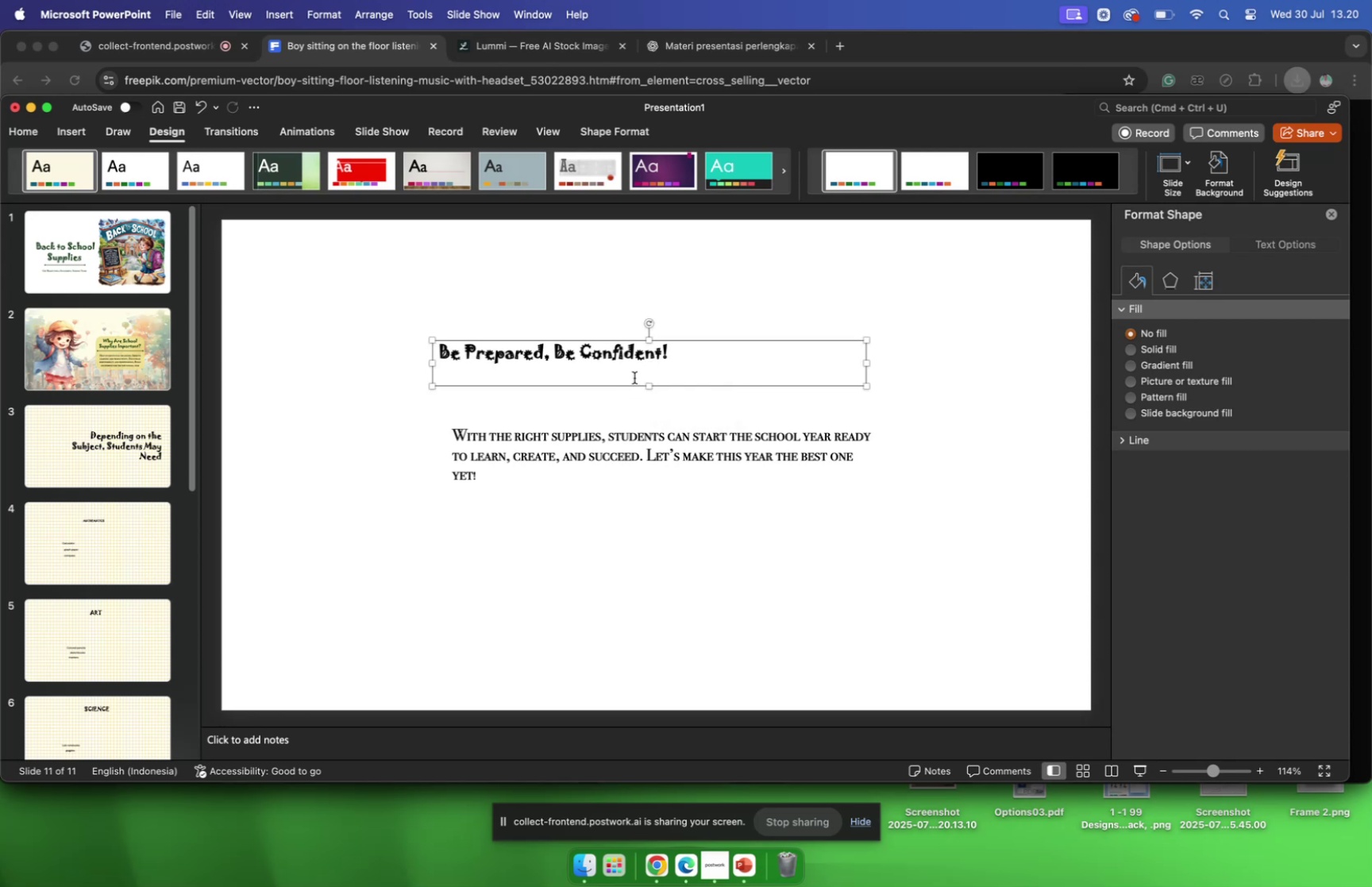 
left_click([615, 376])
 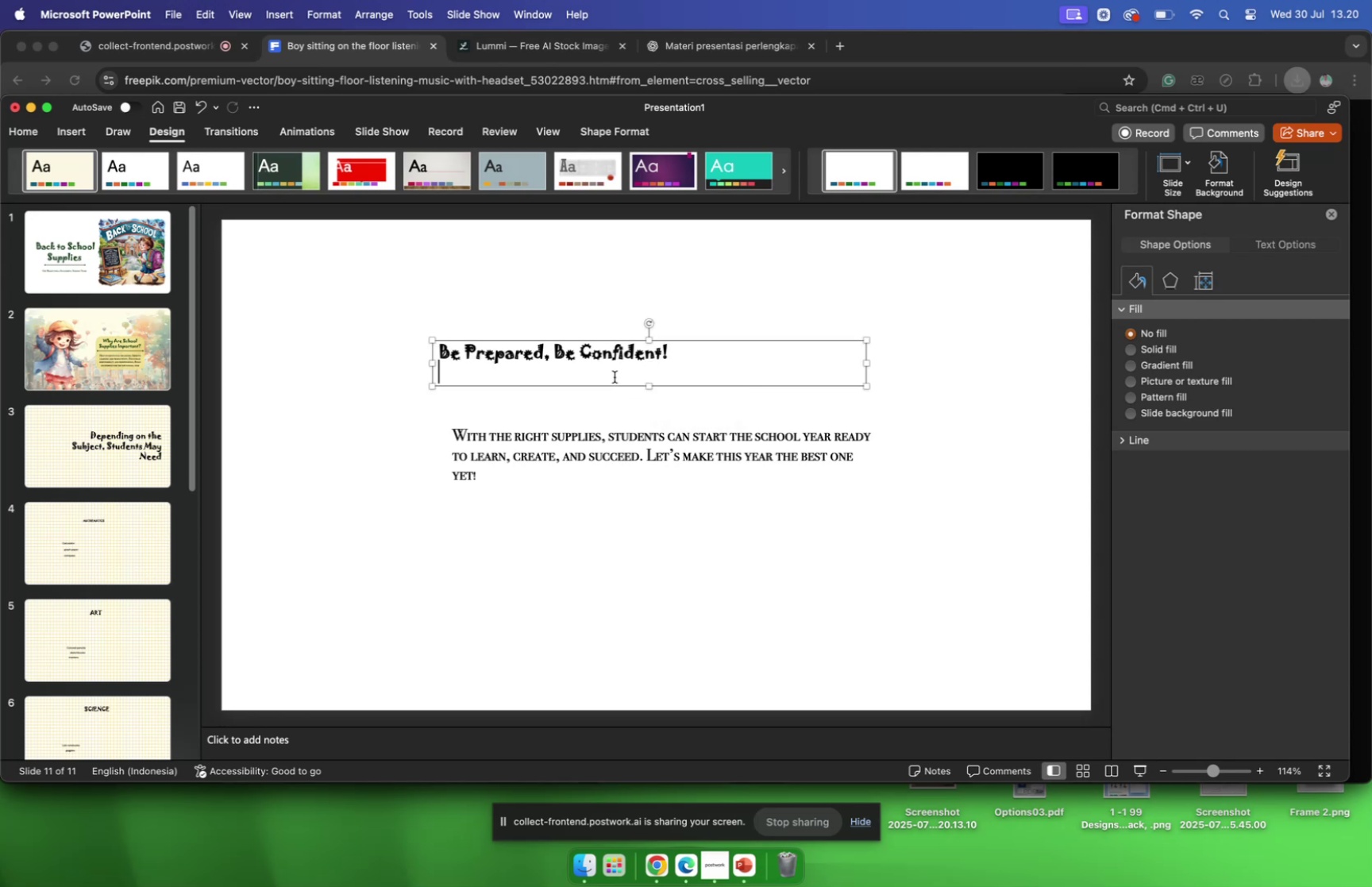 
key(Backslash)
 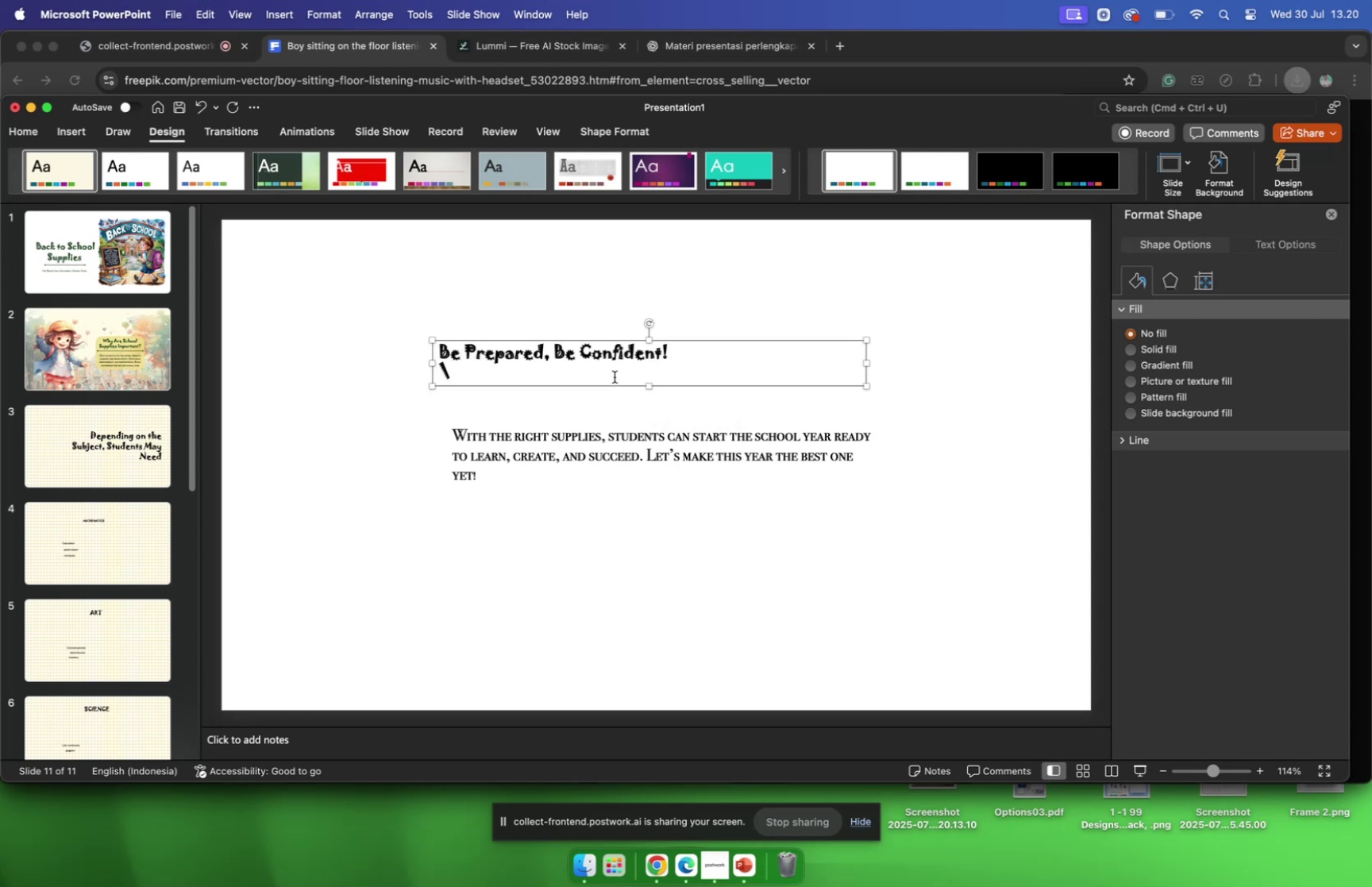 
key(Backspace)
 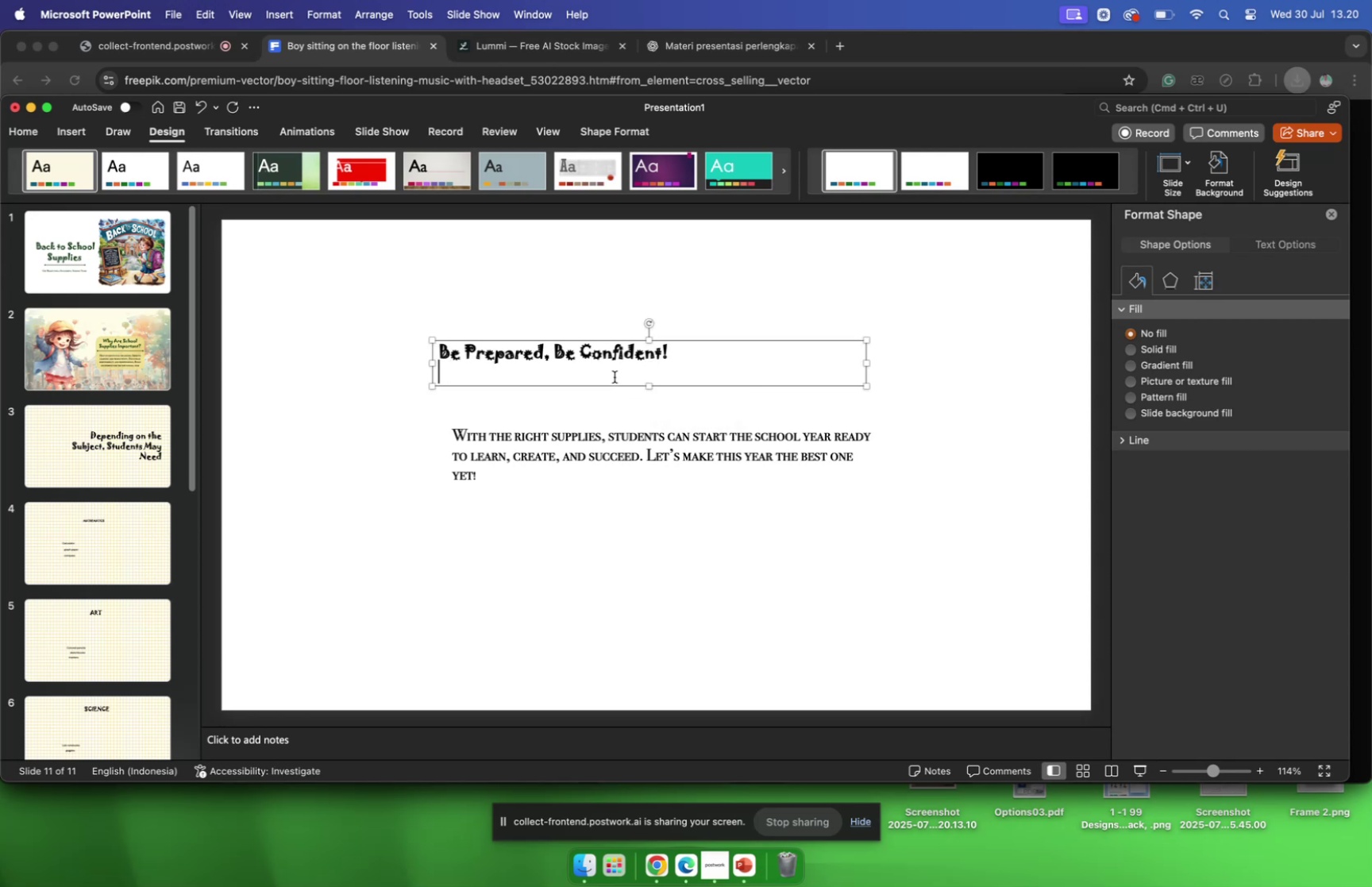 
key(Backspace)
 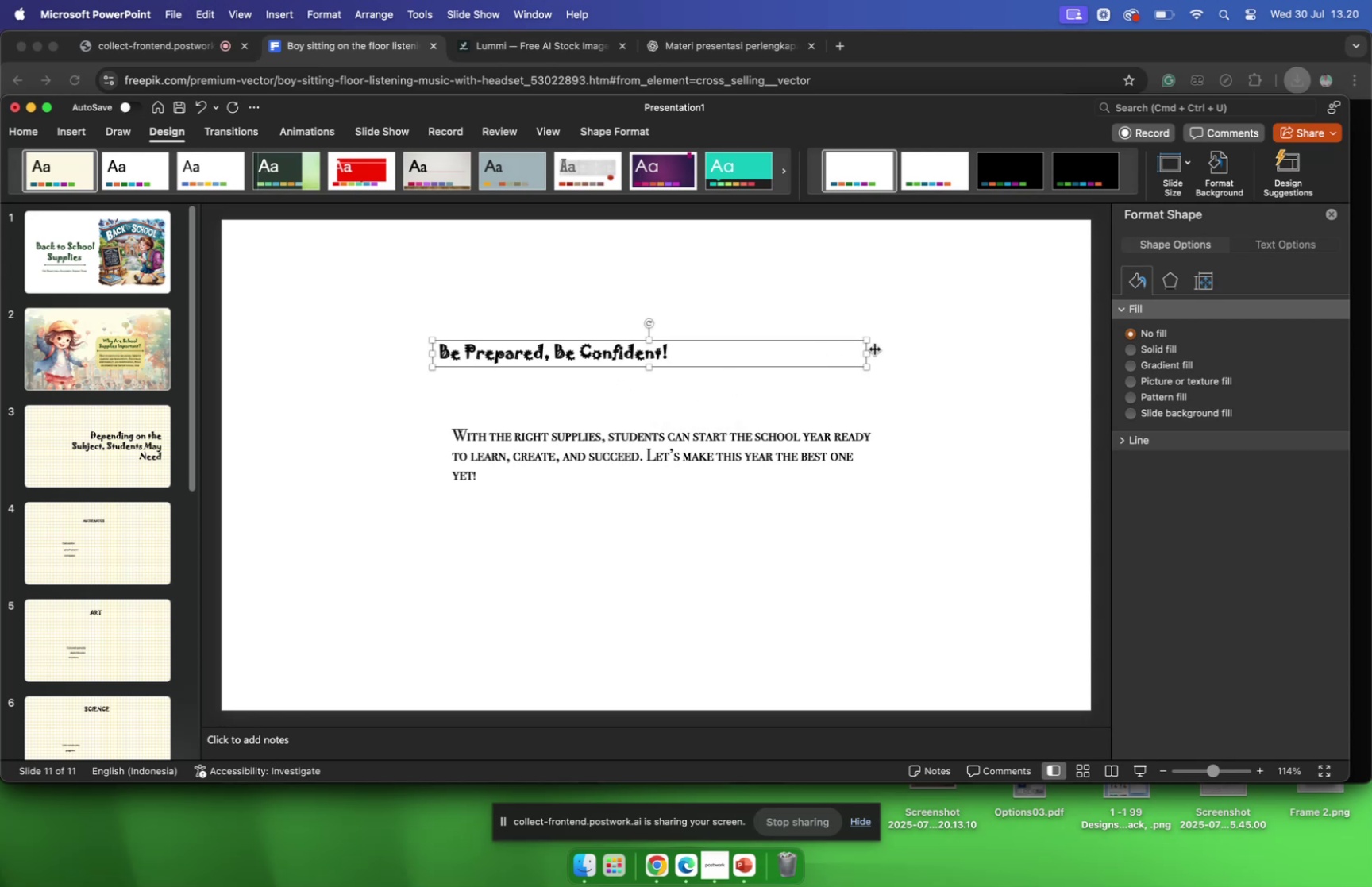 
left_click_drag(start_coordinate=[868, 353], to_coordinate=[680, 354])
 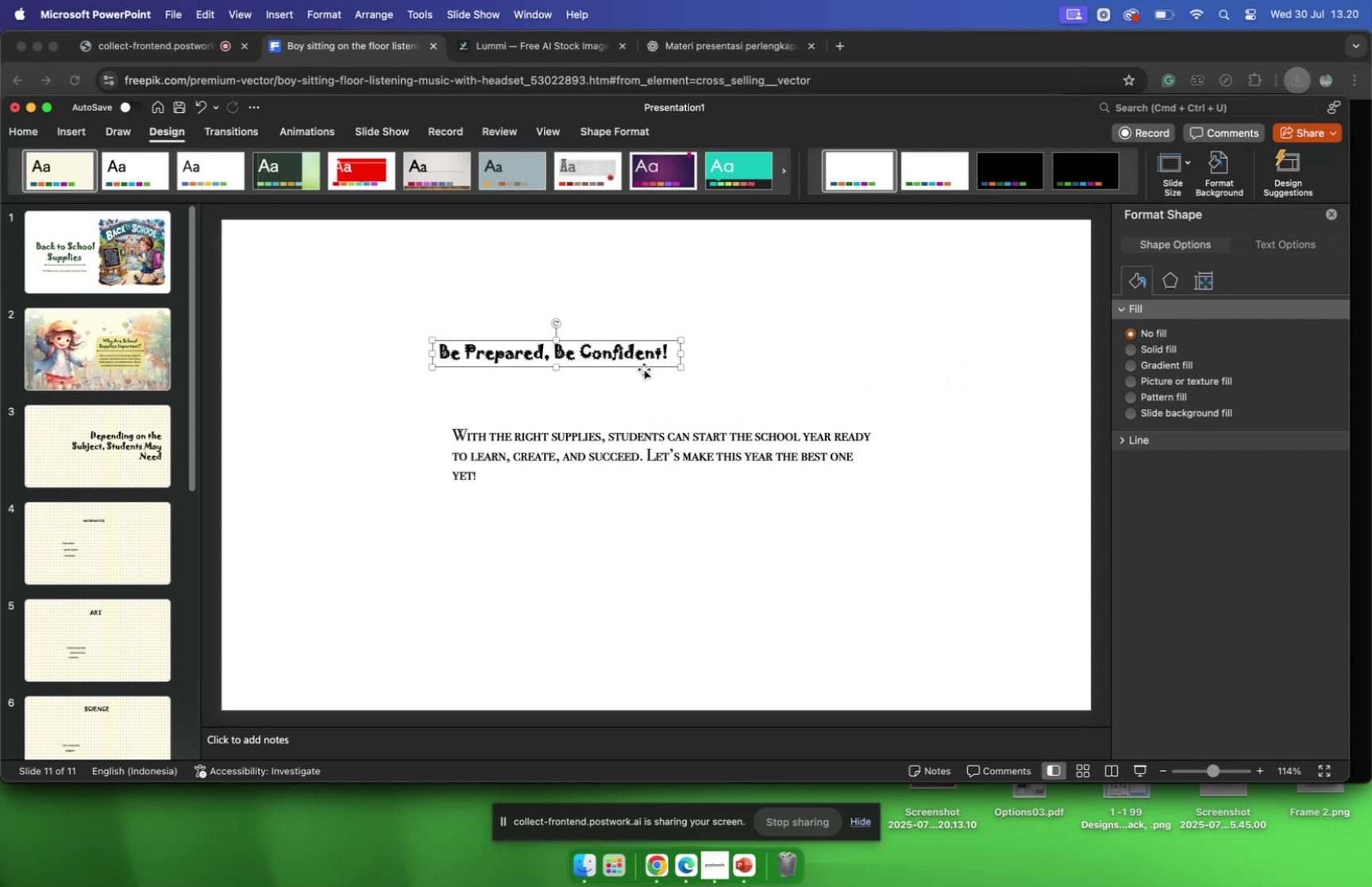 
left_click_drag(start_coordinate=[644, 368], to_coordinate=[645, 375])
 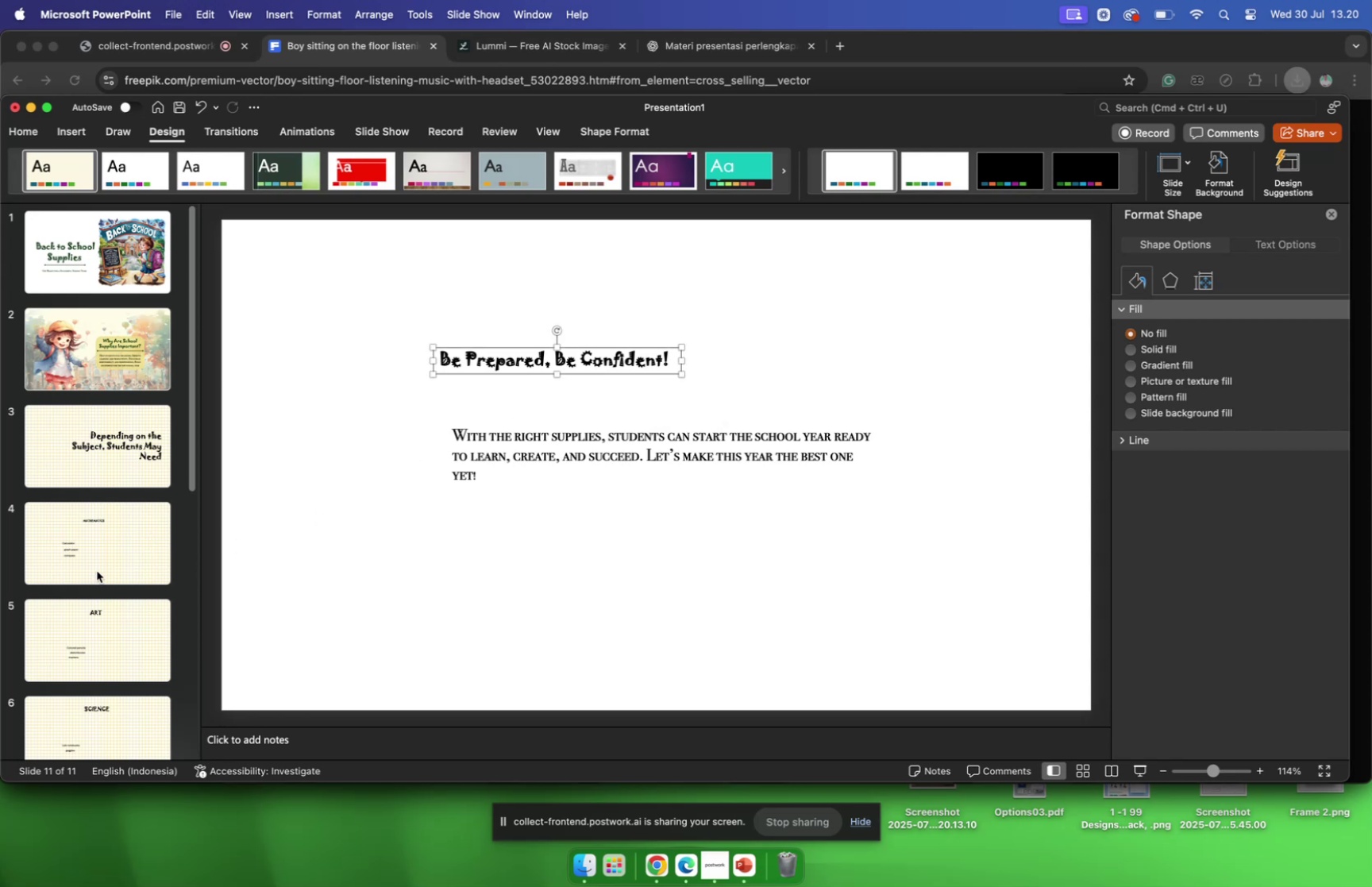 
scroll: coordinate [113, 580], scroll_direction: down, amount: 87.0
 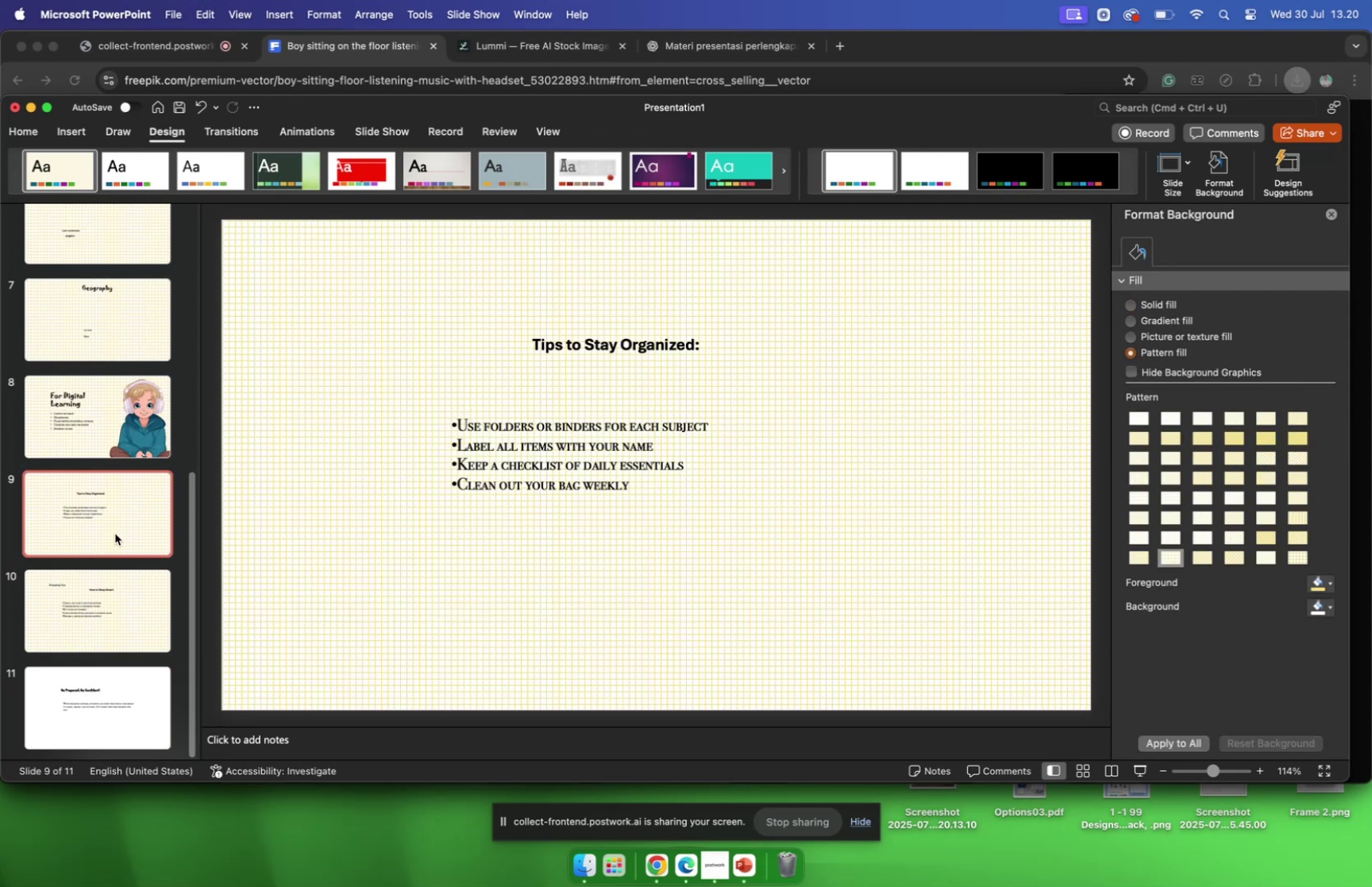 
left_click([511, 434])
 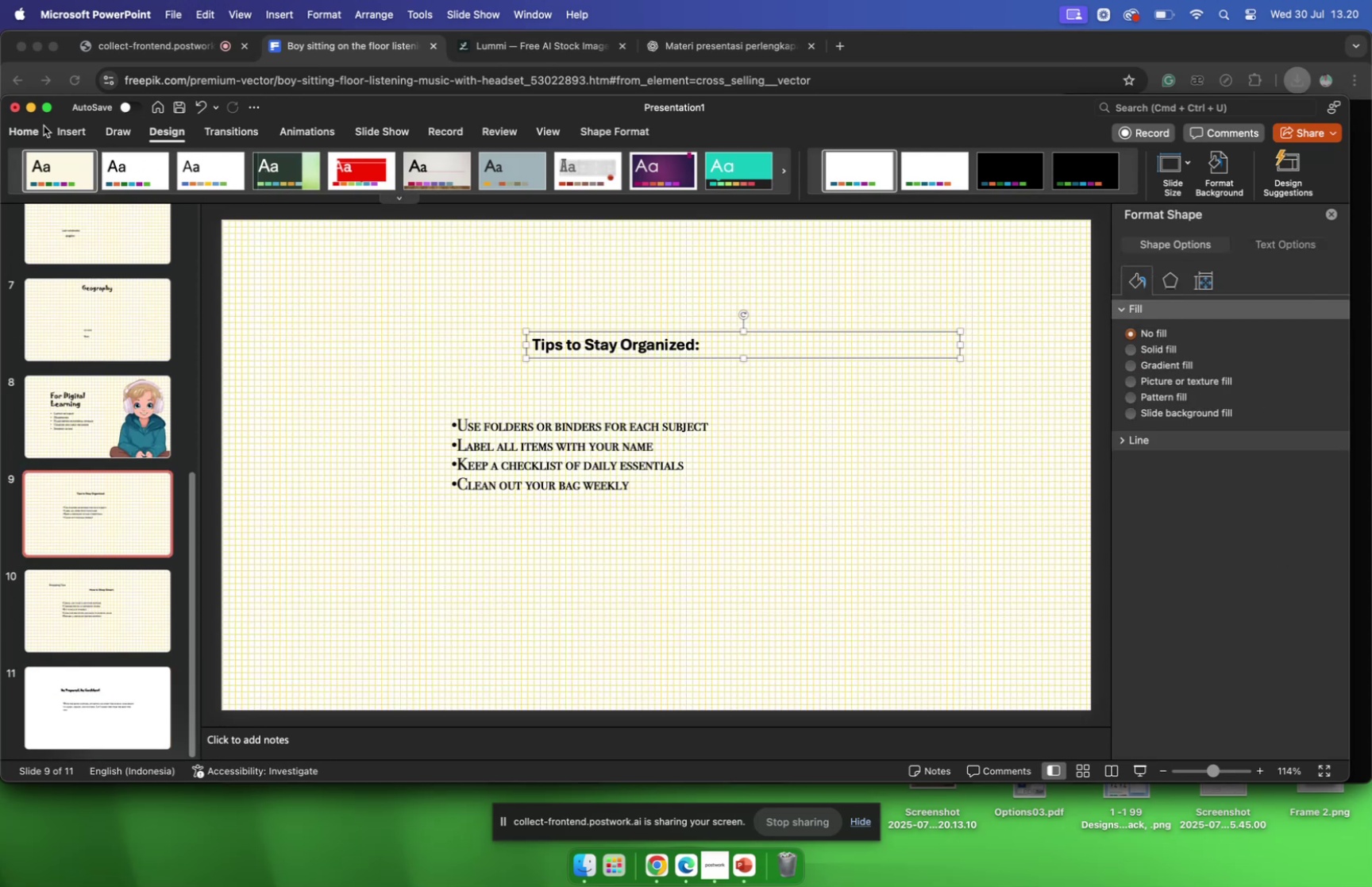 
left_click([19, 133])
 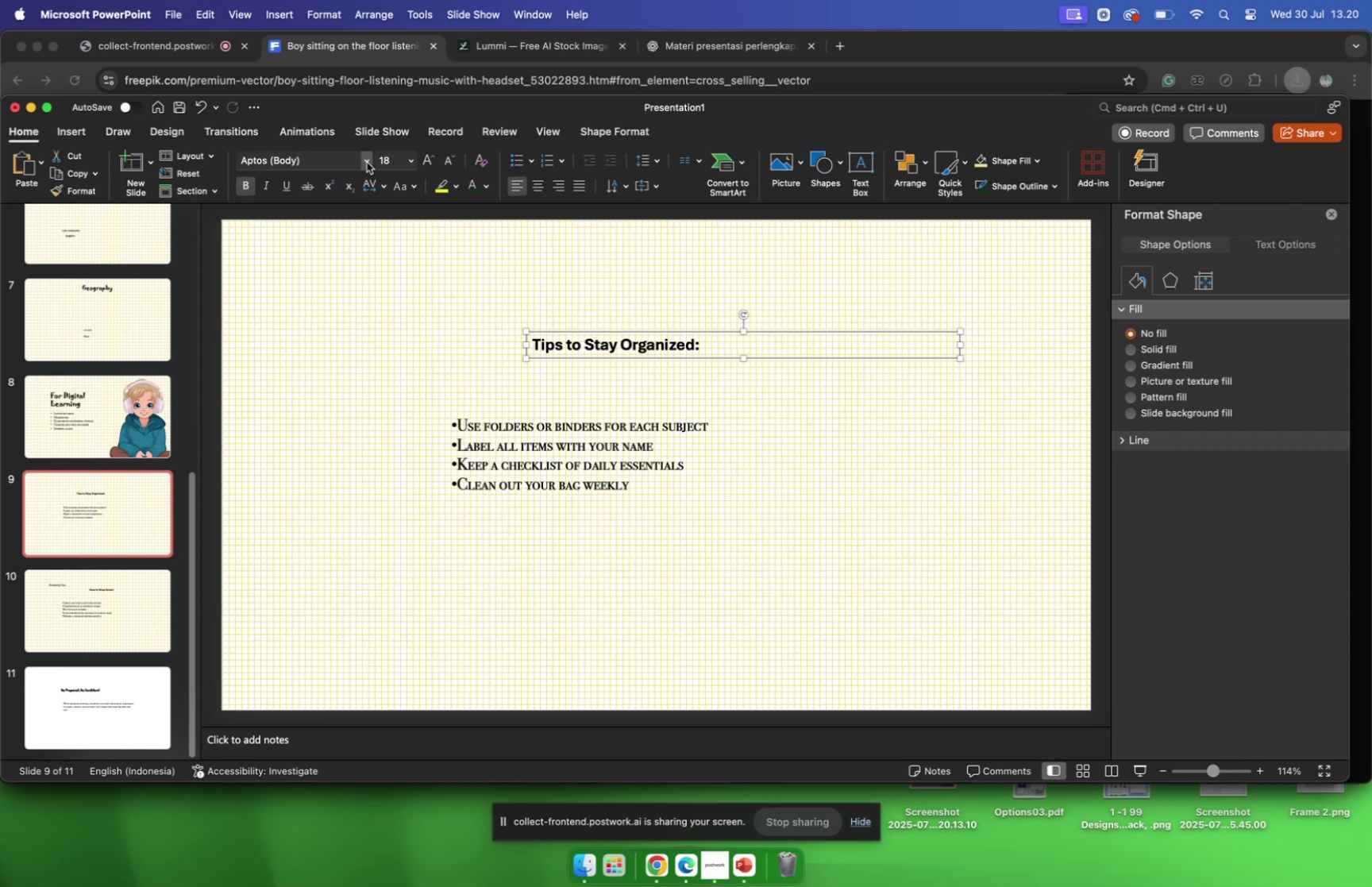 
left_click([363, 162])
 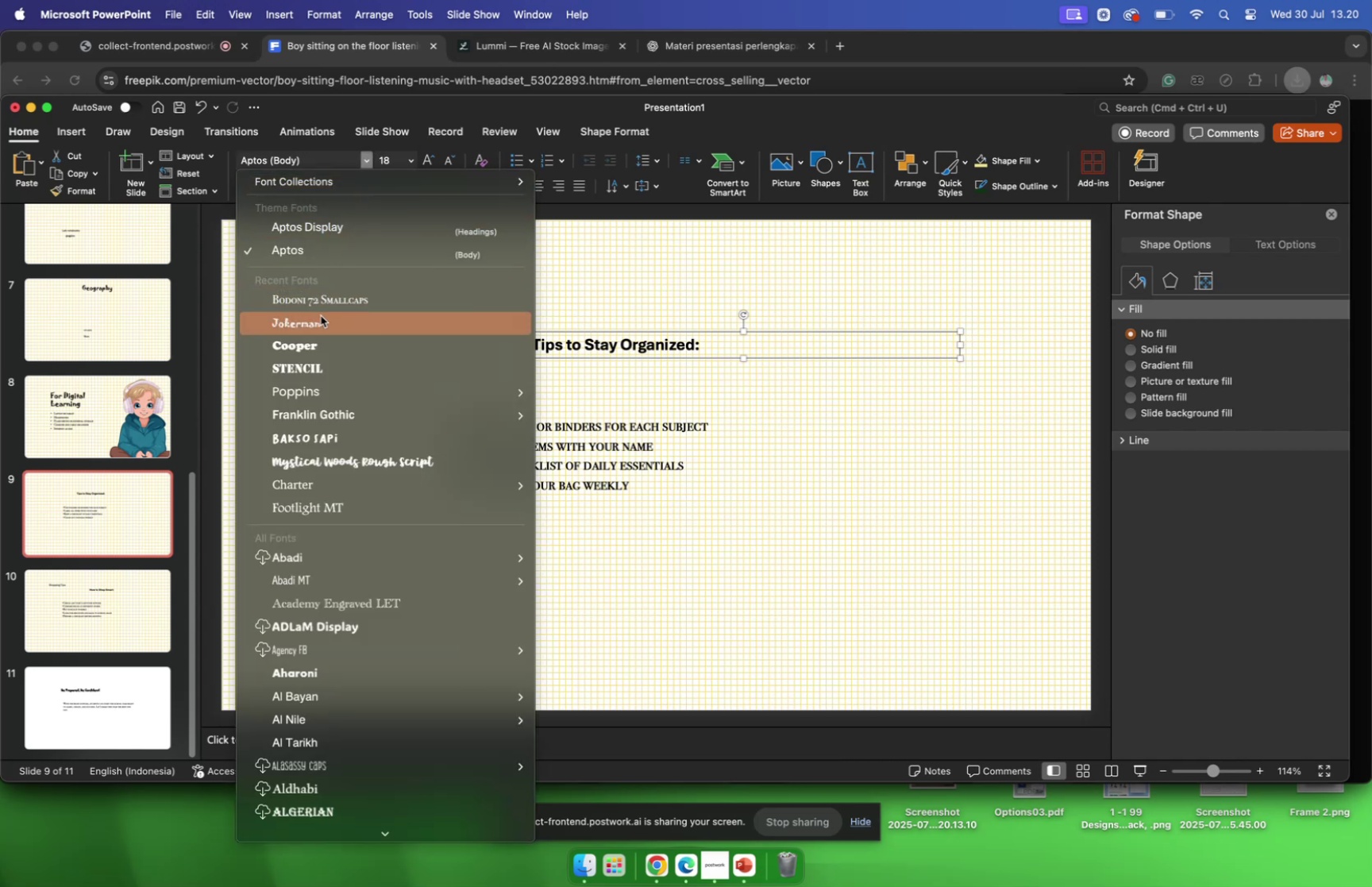 
left_click([321, 321])
 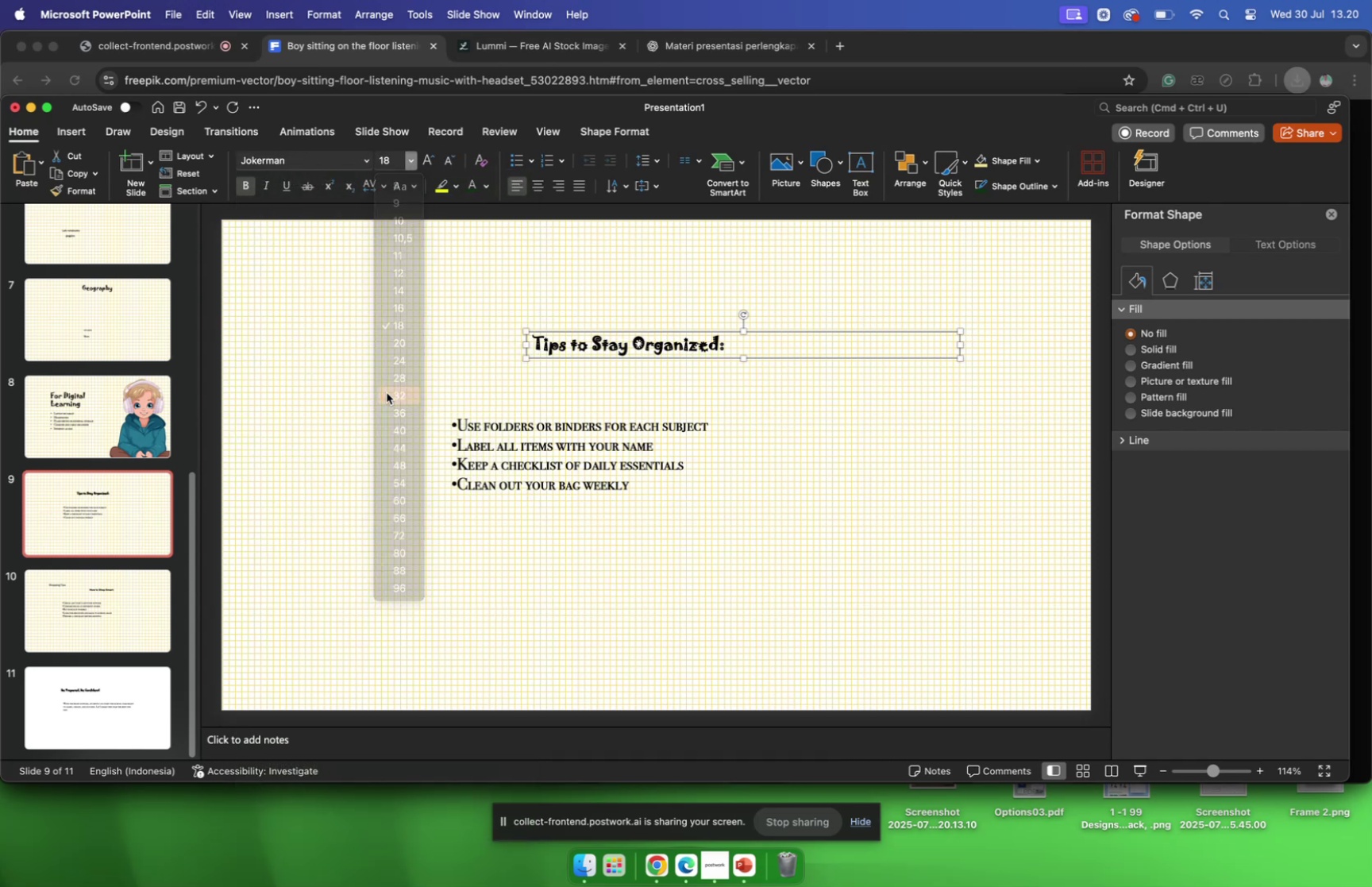 
wait(6.97)
 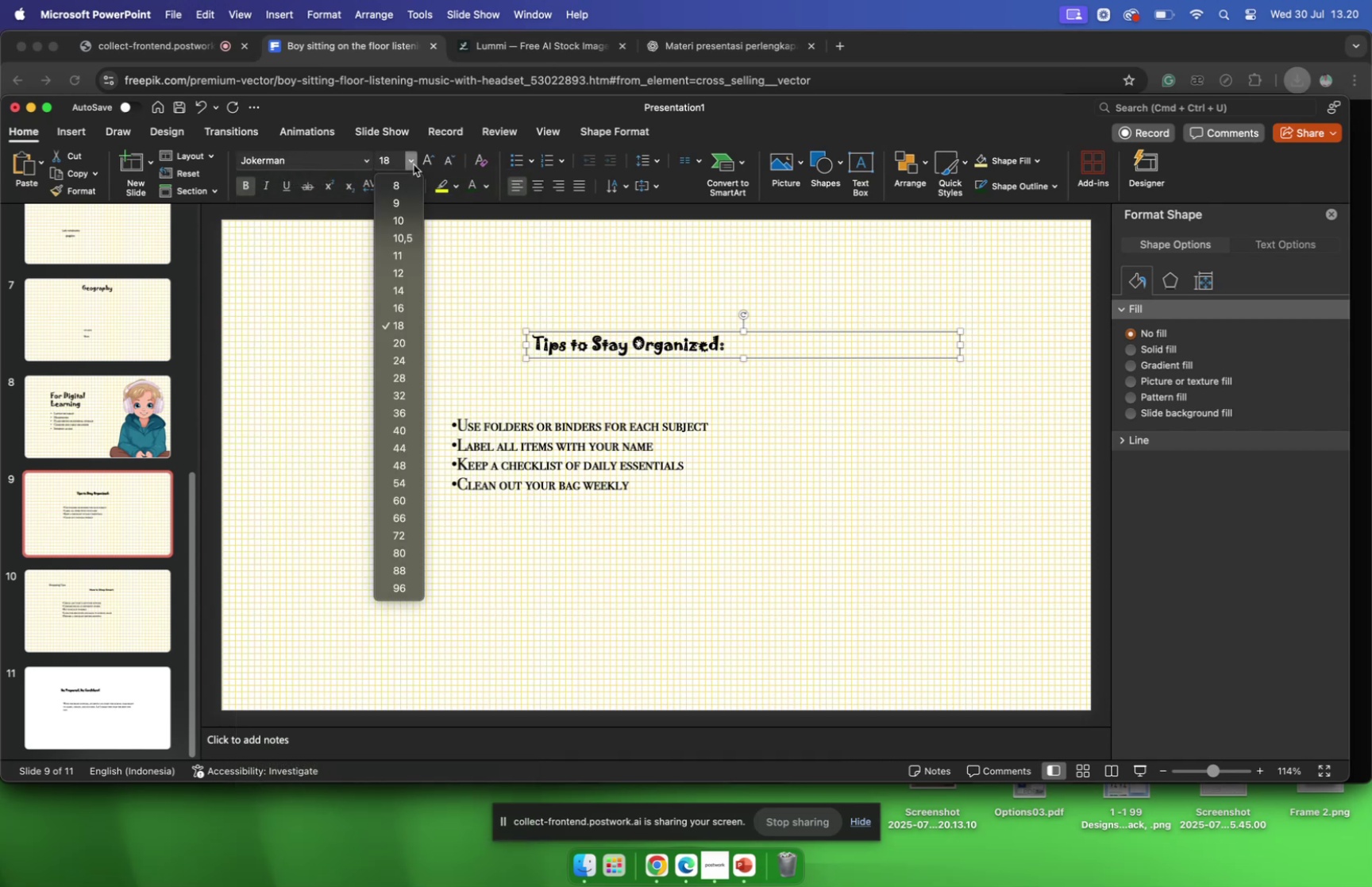 
left_click_drag(start_coordinate=[964, 352], to_coordinate=[892, 355])
 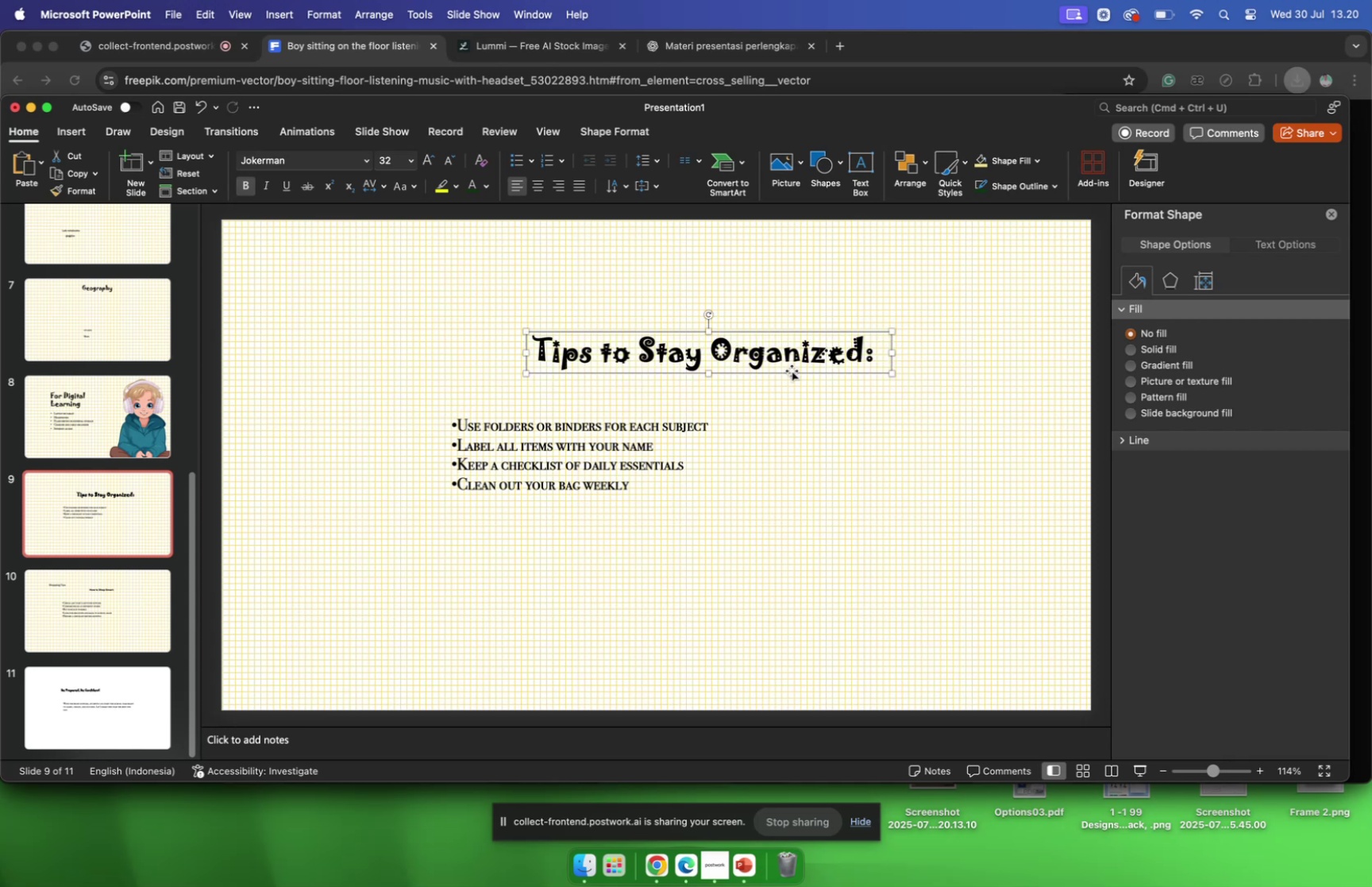 
left_click_drag(start_coordinate=[789, 373], to_coordinate=[736, 391])
 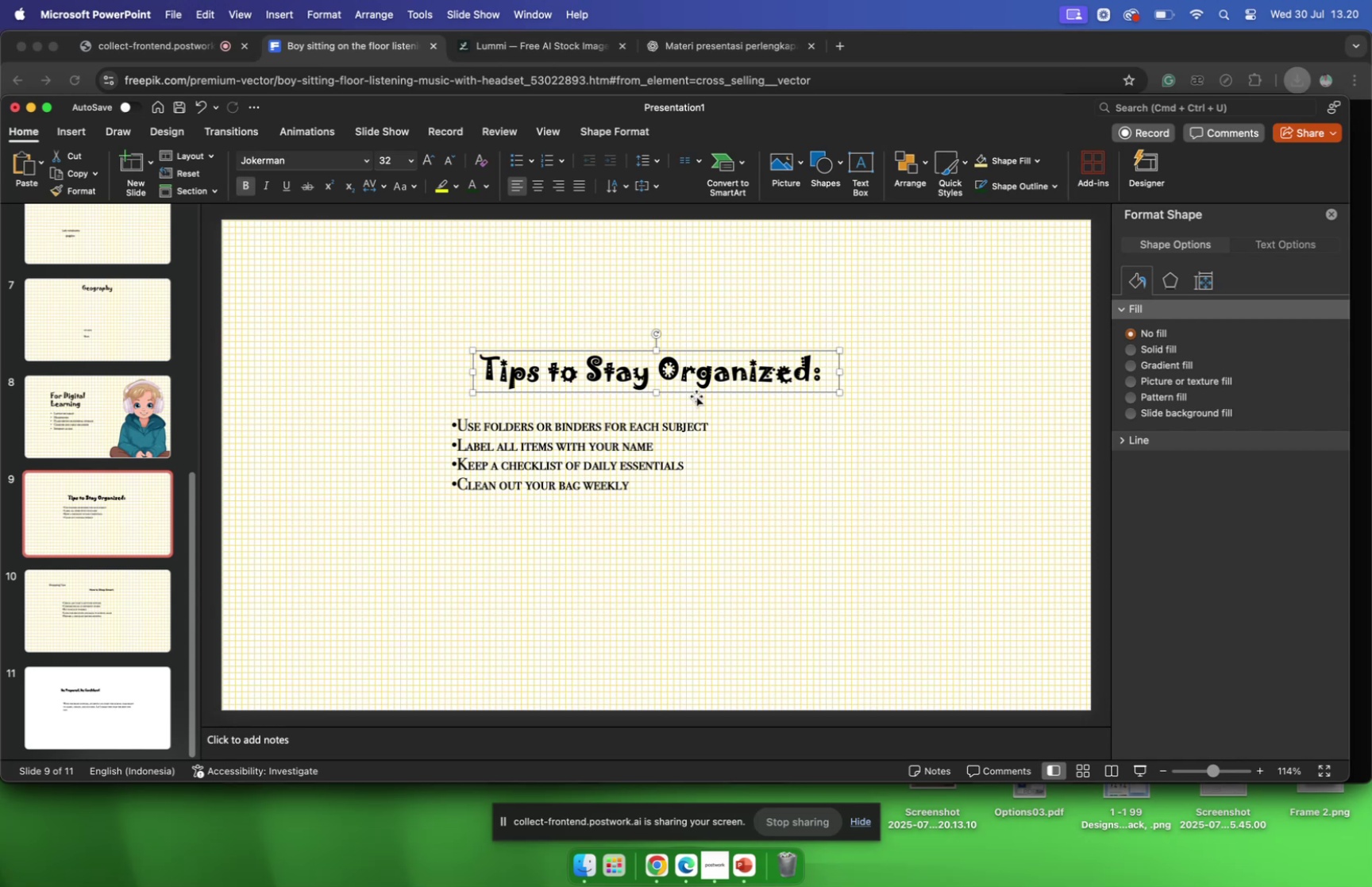 
left_click_drag(start_coordinate=[696, 390], to_coordinate=[696, 398])
 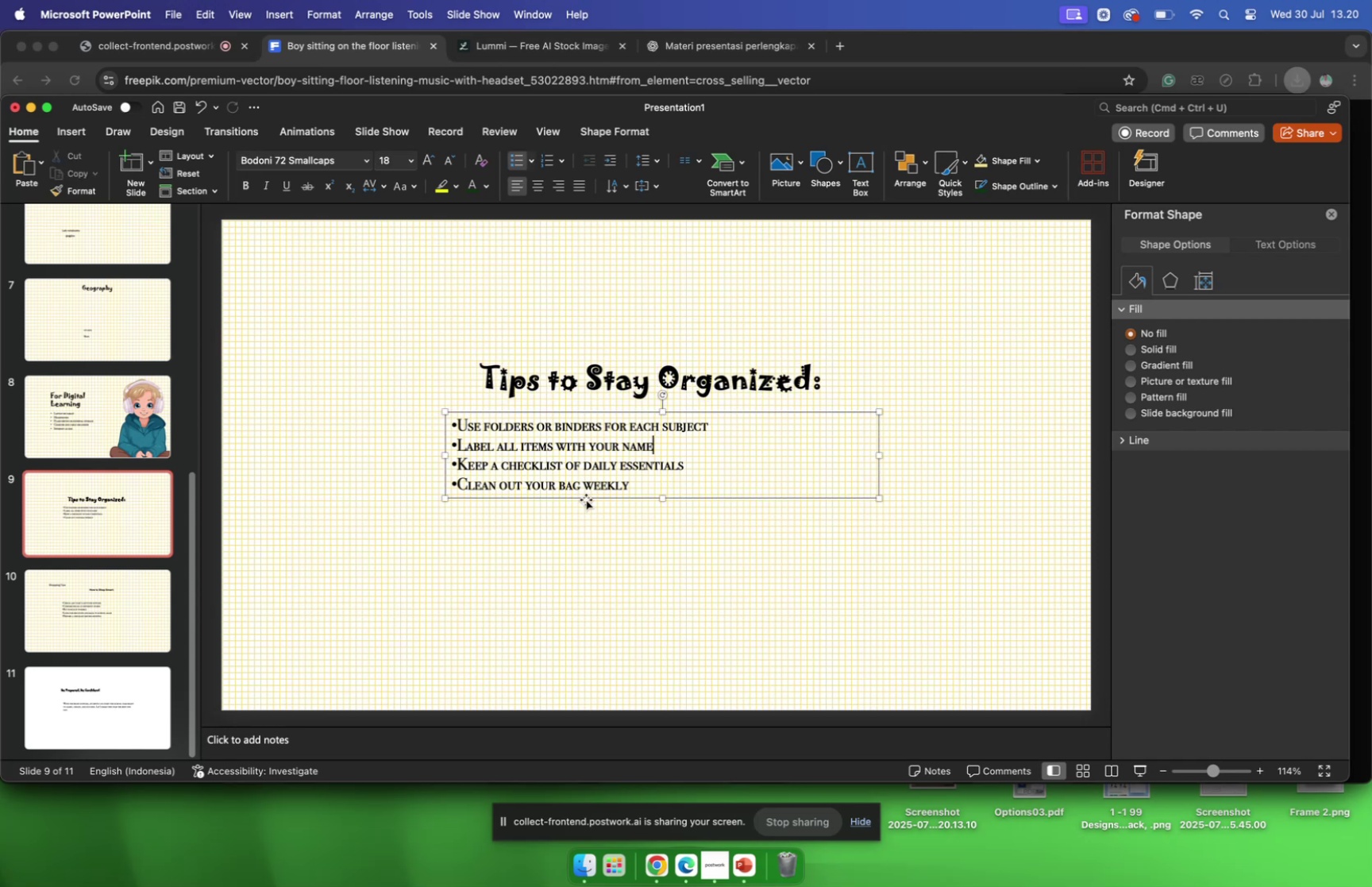 
left_click_drag(start_coordinate=[586, 499], to_coordinate=[616, 495])
 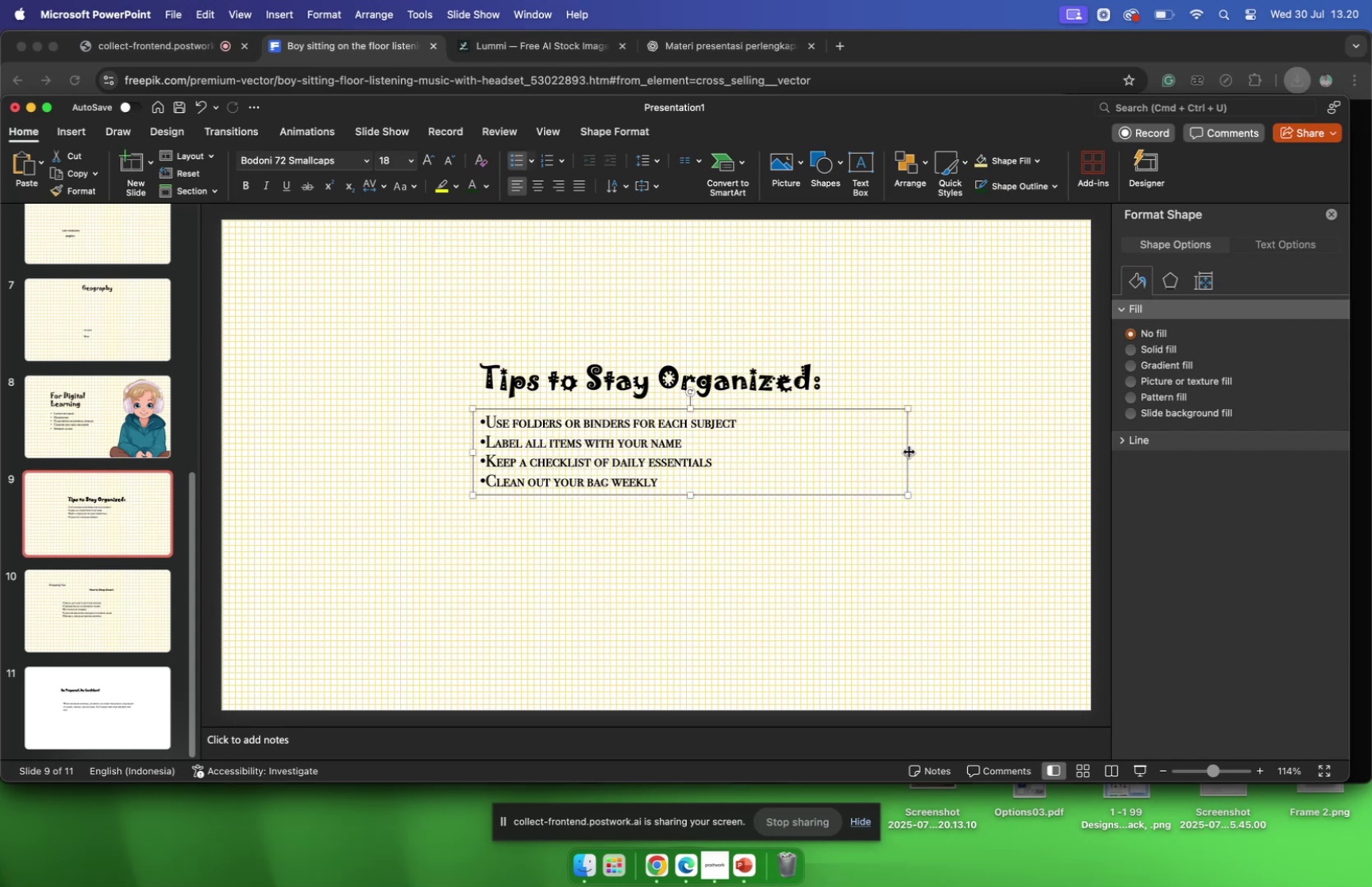 
left_click_drag(start_coordinate=[908, 449], to_coordinate=[748, 449])
 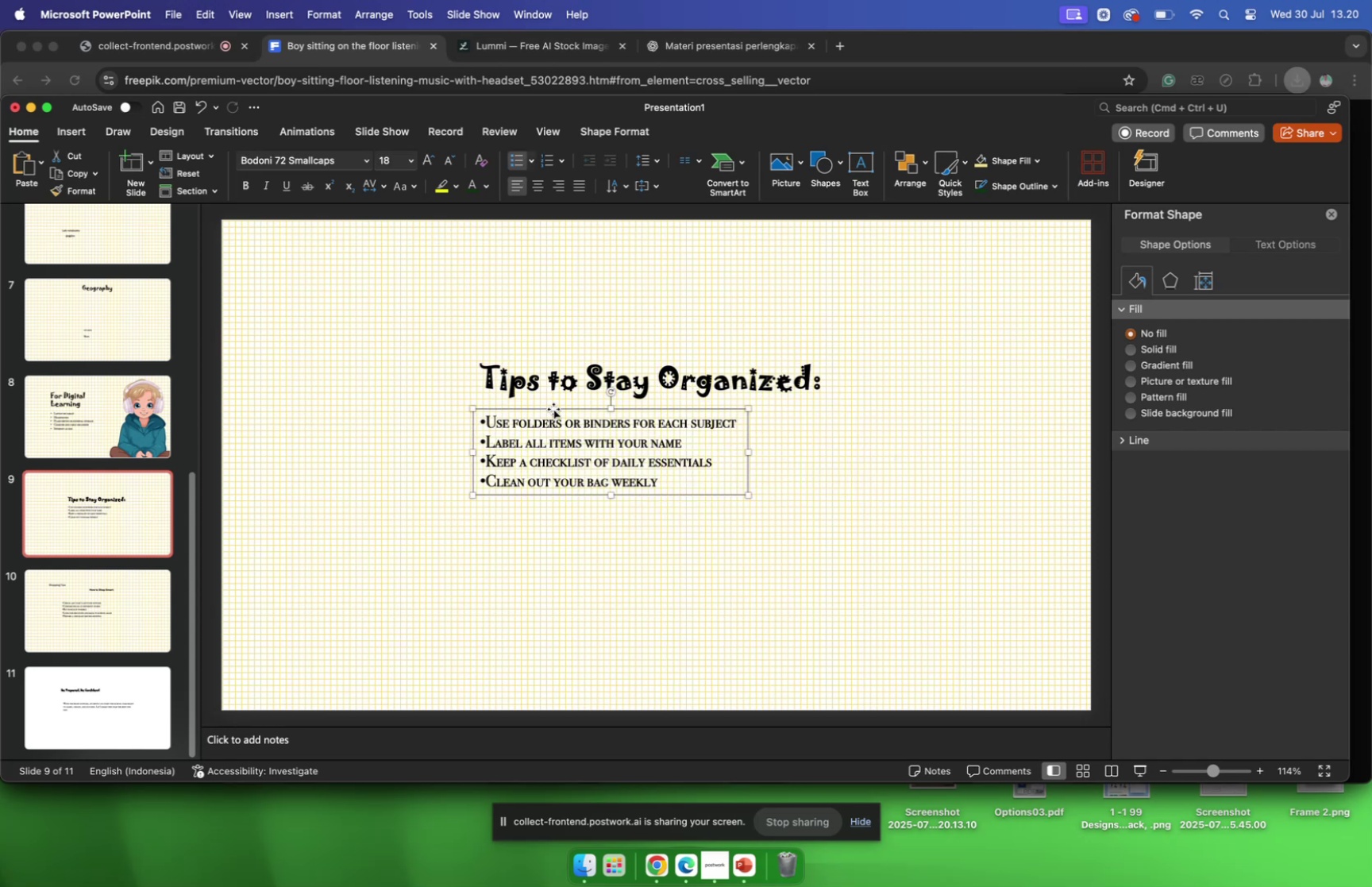 
left_click([553, 408])
 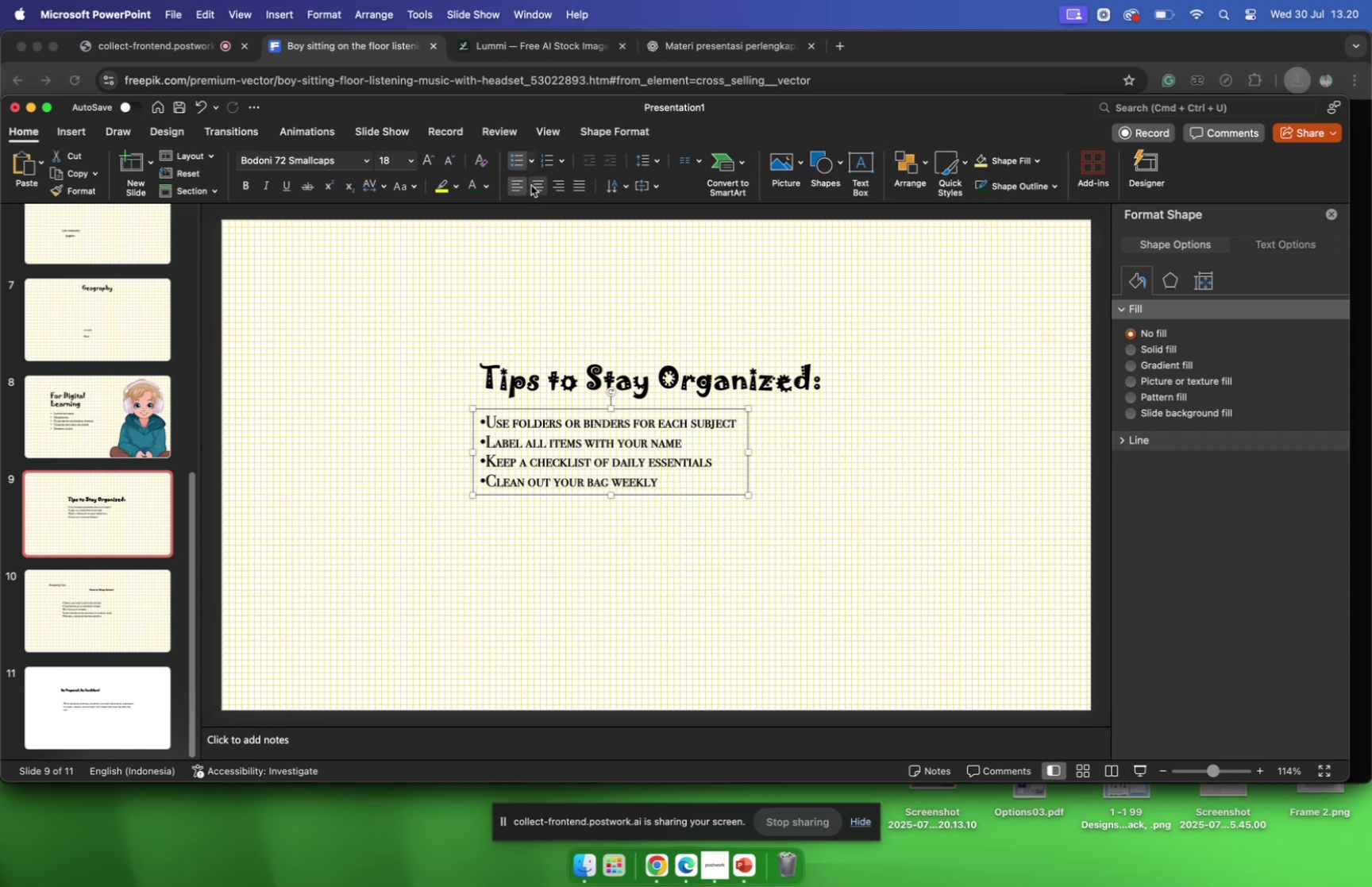 
left_click([531, 185])
 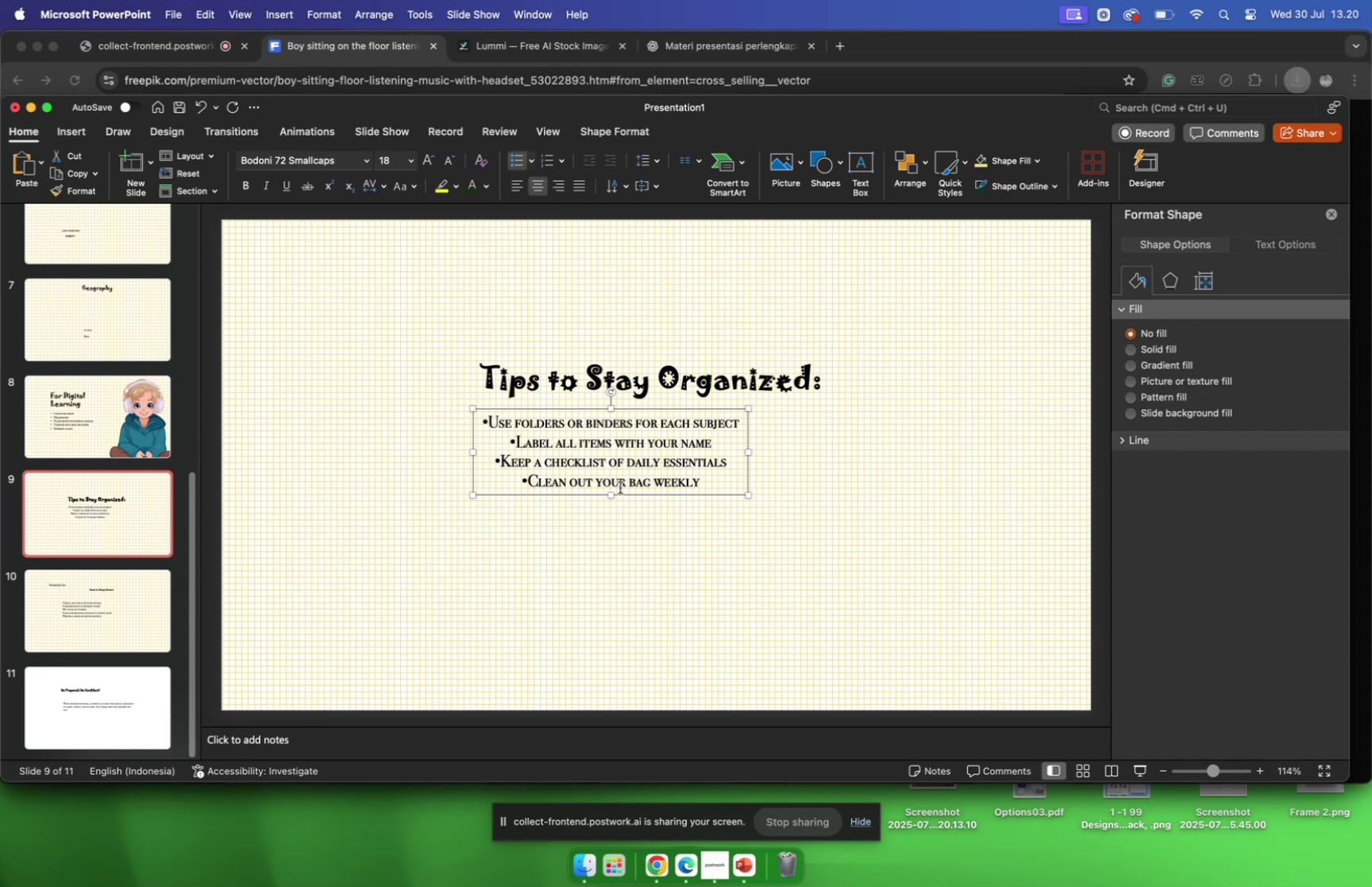 
left_click_drag(start_coordinate=[619, 493], to_coordinate=[664, 500])
 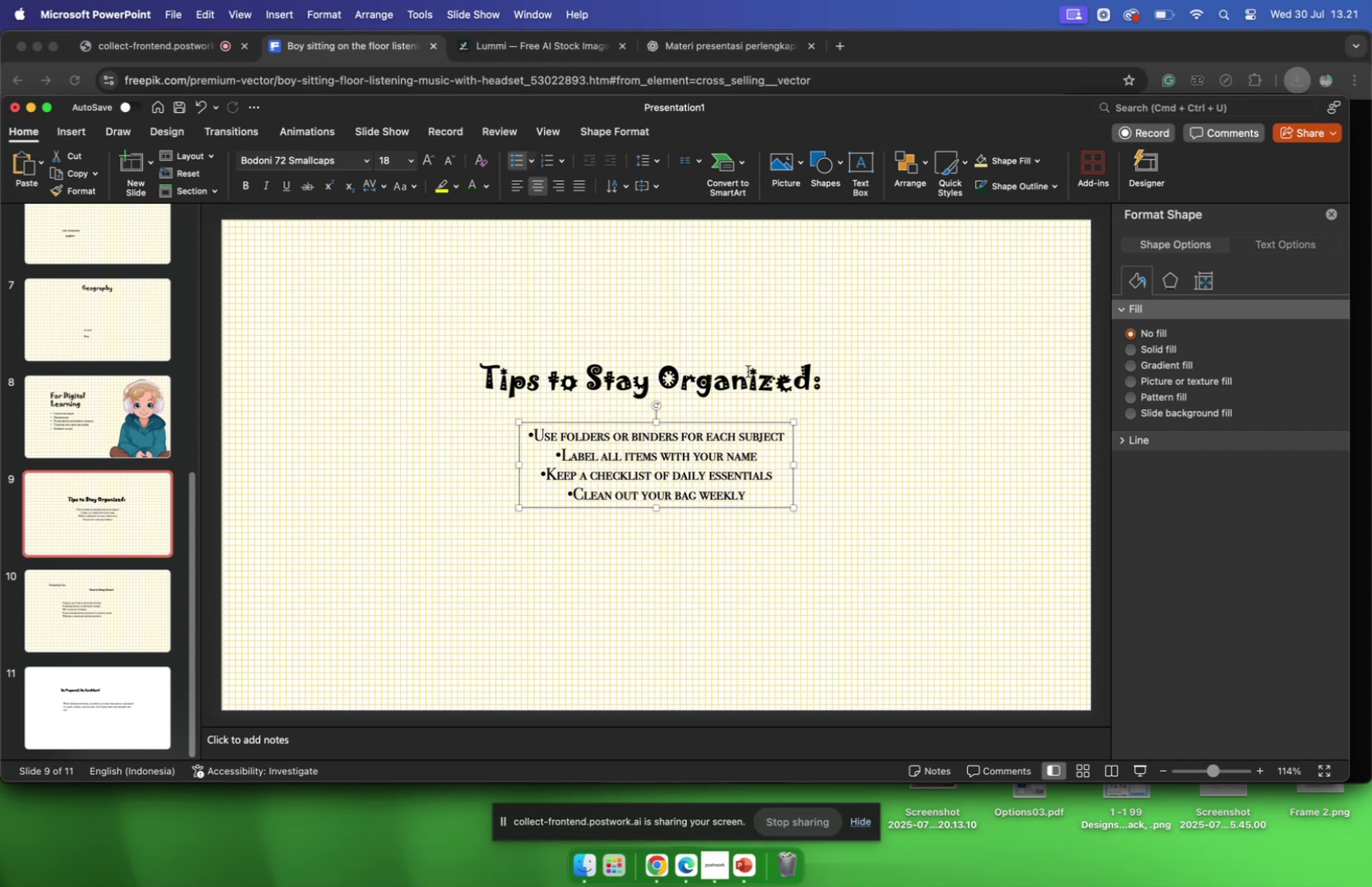 
wait(8.76)
 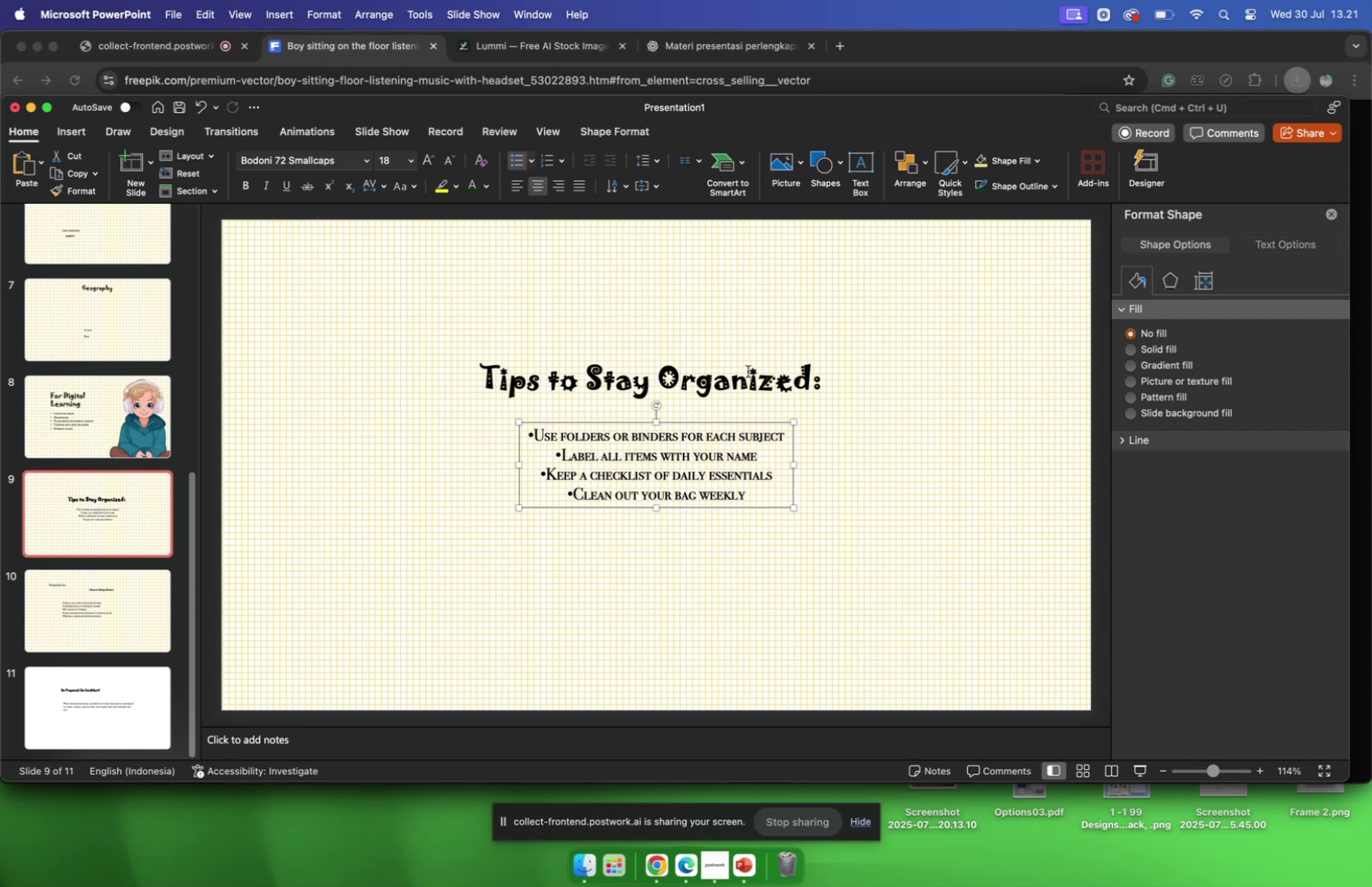 
left_click([130, 419])
 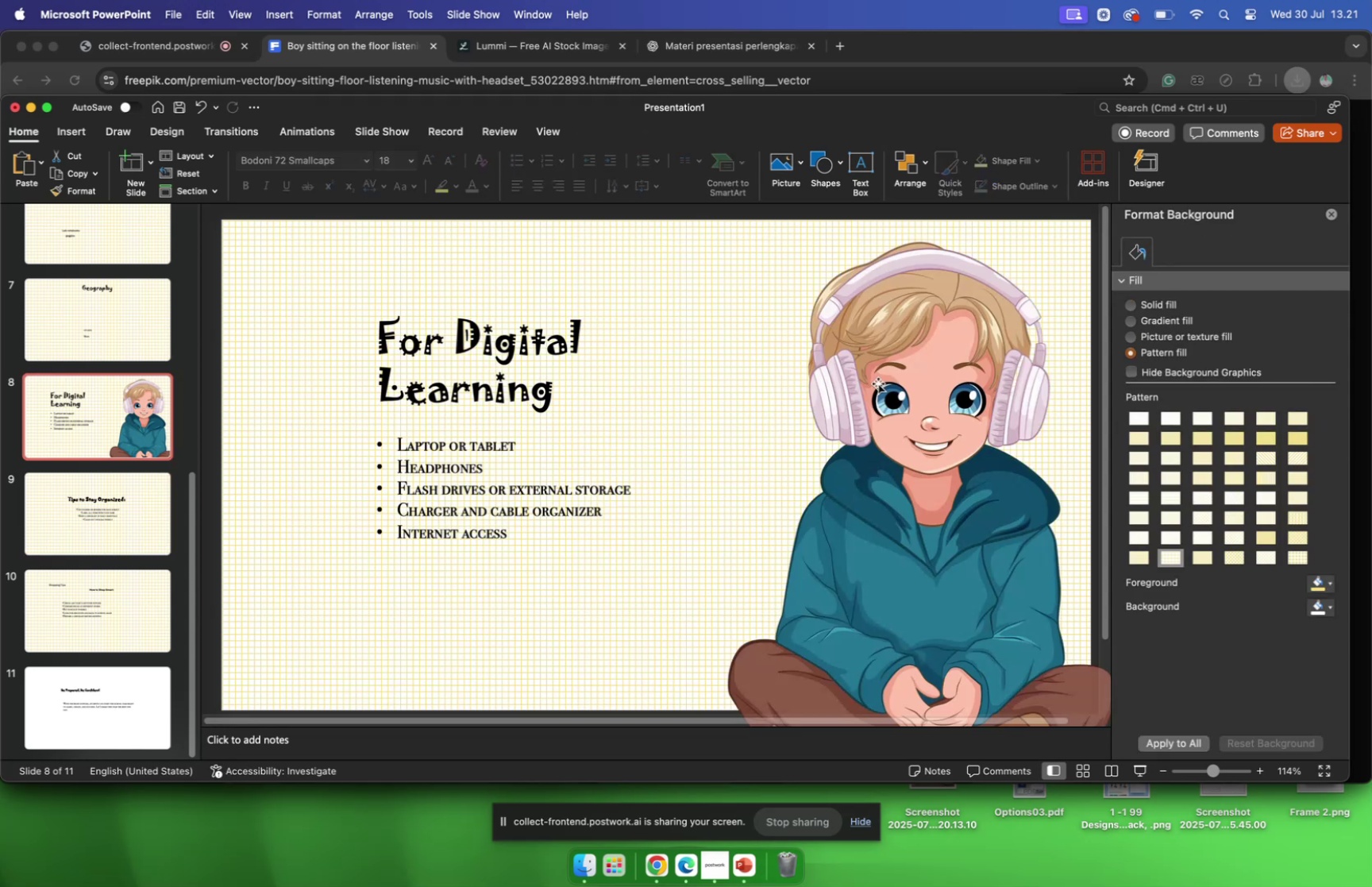 
left_click([878, 383])
 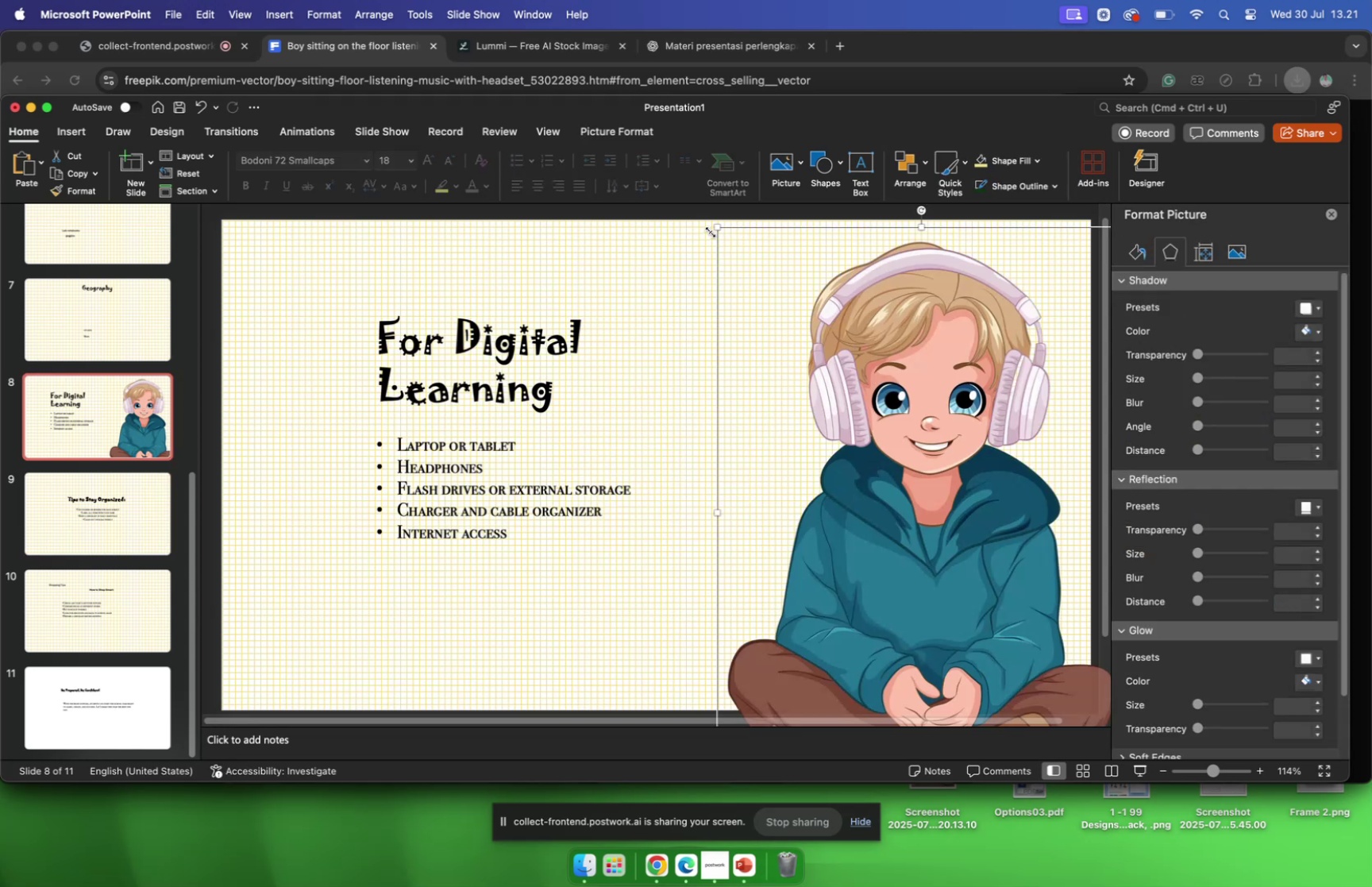 
left_click_drag(start_coordinate=[718, 229], to_coordinate=[748, 245])
 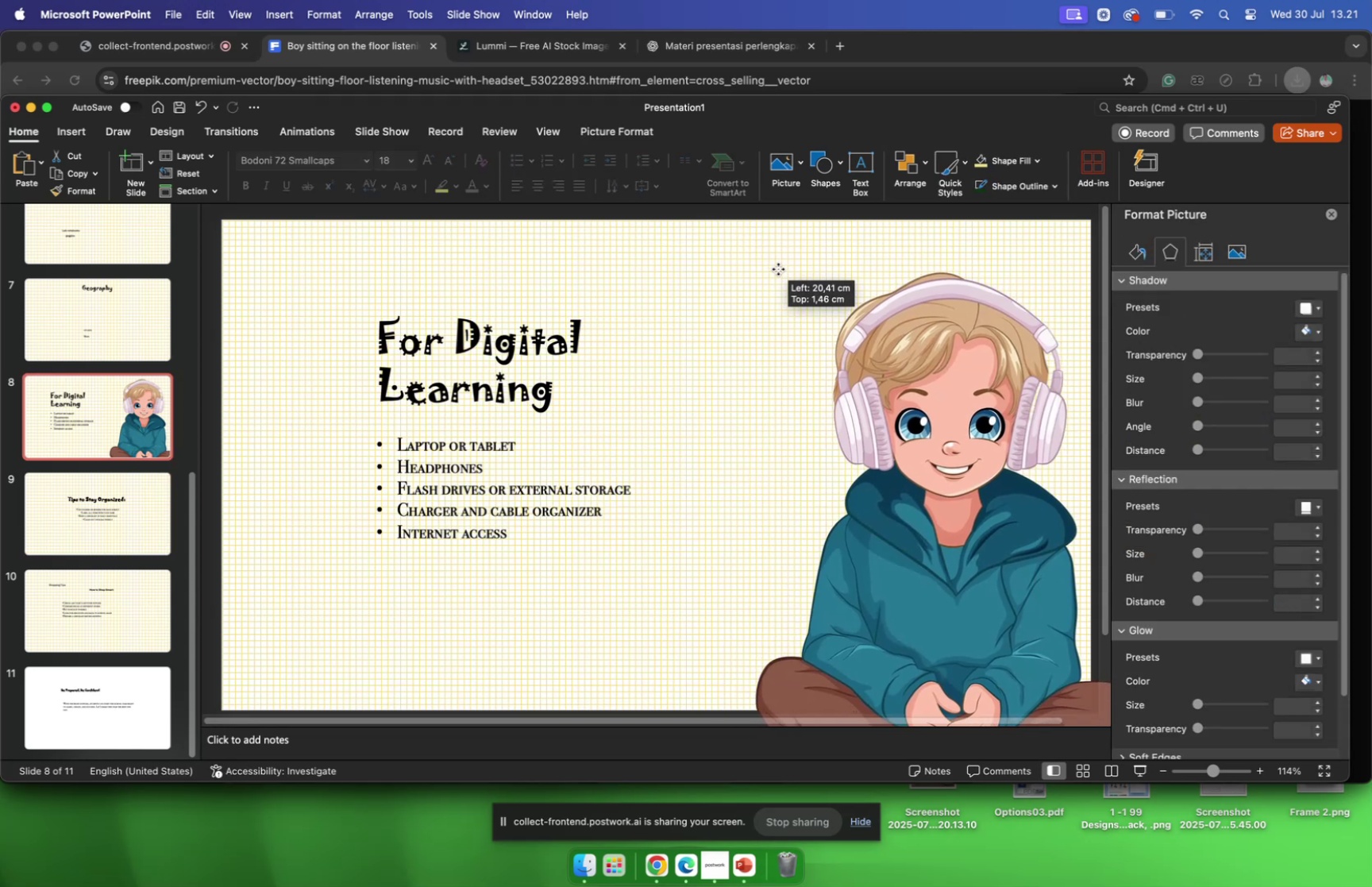 
left_click_drag(start_coordinate=[764, 257], to_coordinate=[780, 270])
 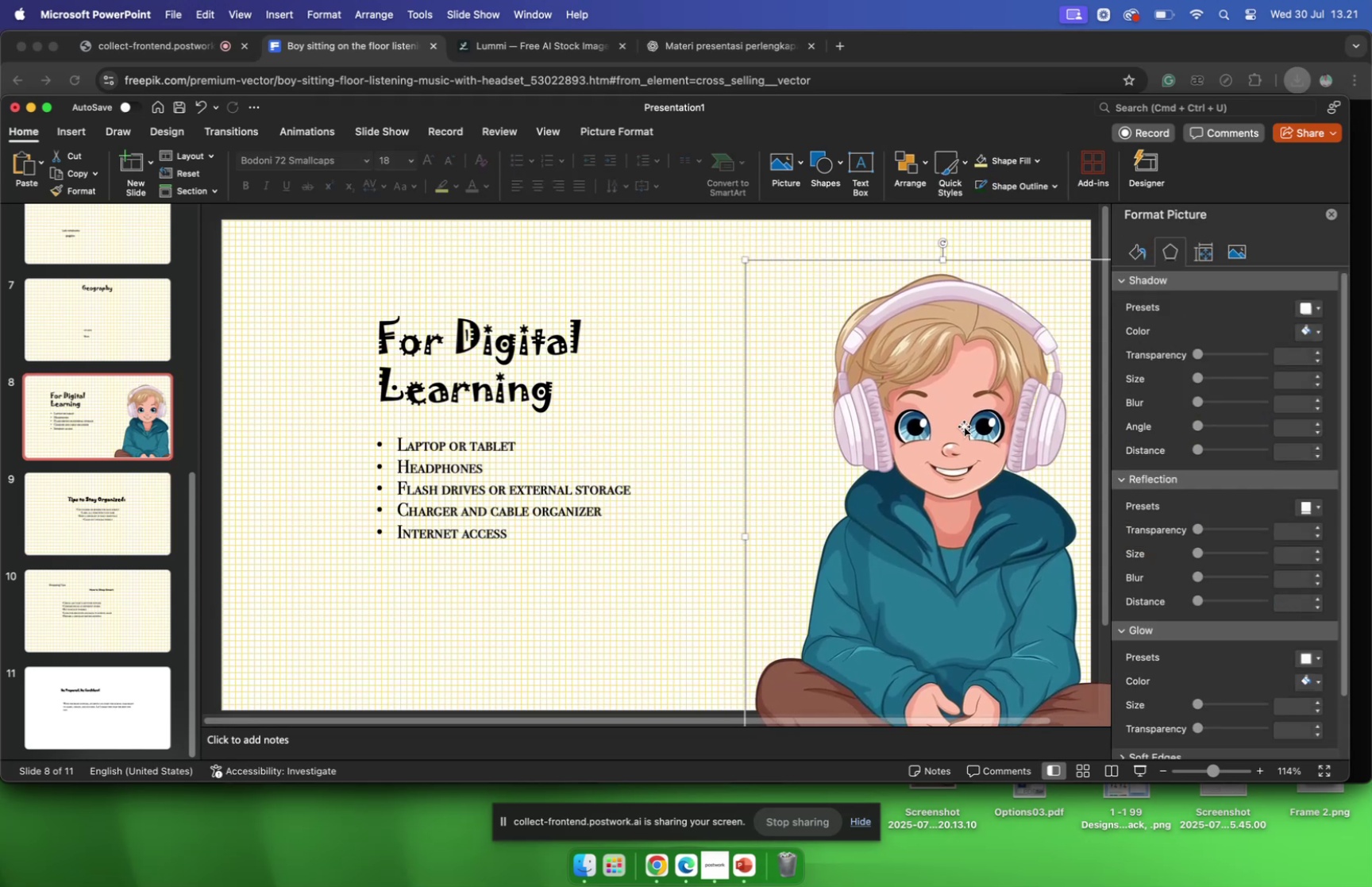 
left_click_drag(start_coordinate=[965, 427], to_coordinate=[916, 399])
 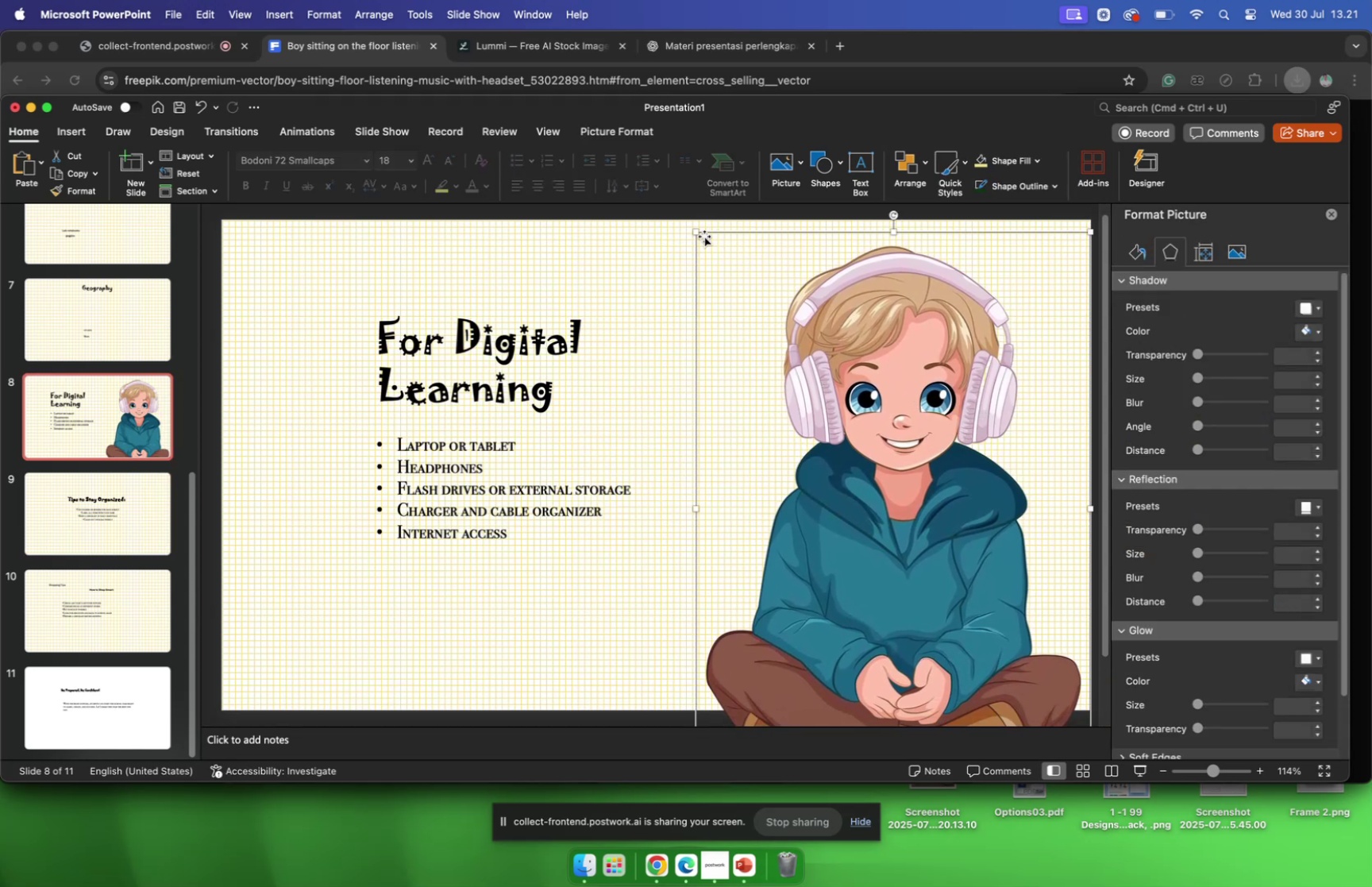 
left_click_drag(start_coordinate=[699, 233], to_coordinate=[710, 256])
 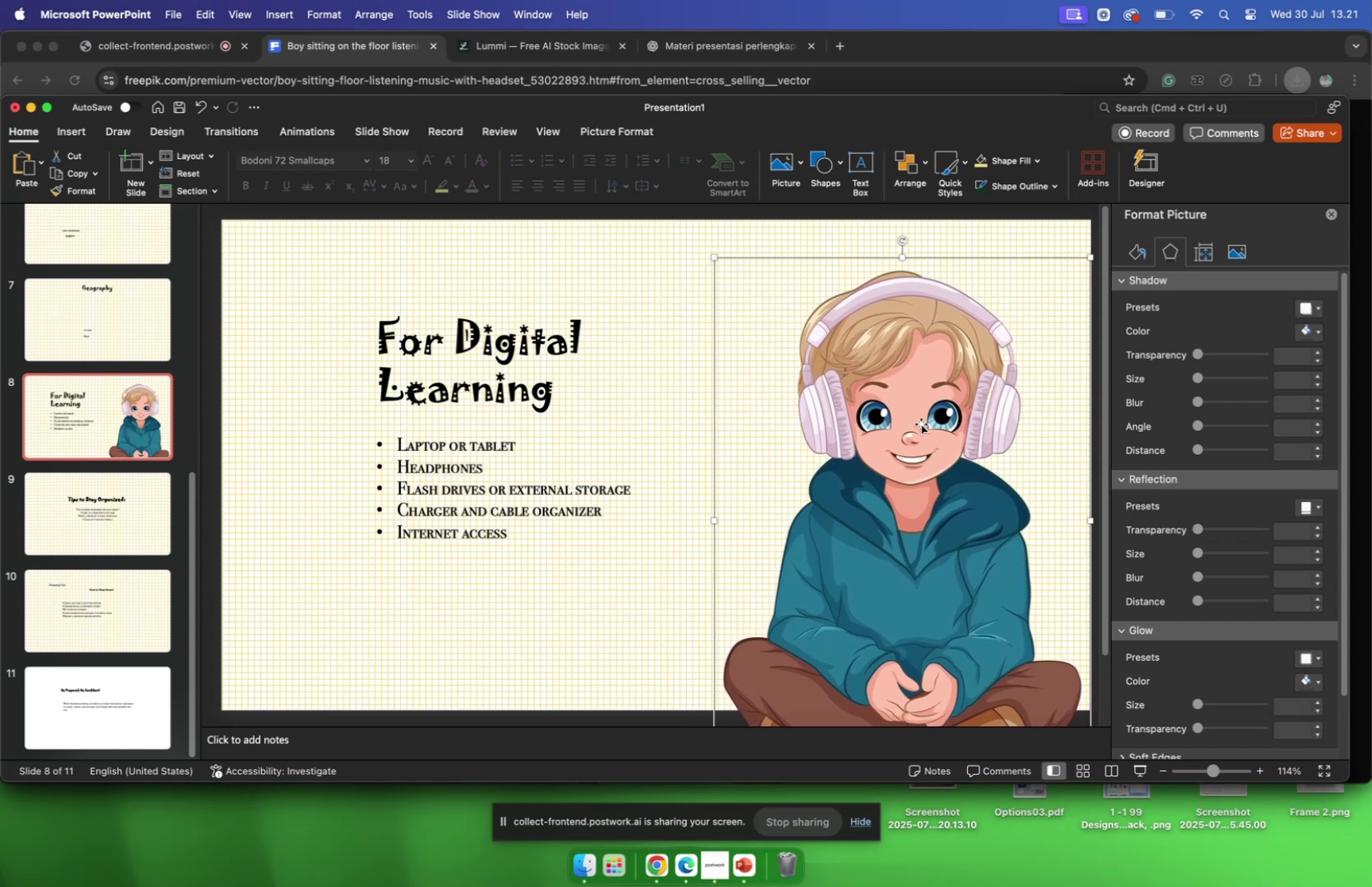 
left_click_drag(start_coordinate=[917, 421], to_coordinate=[915, 413])
 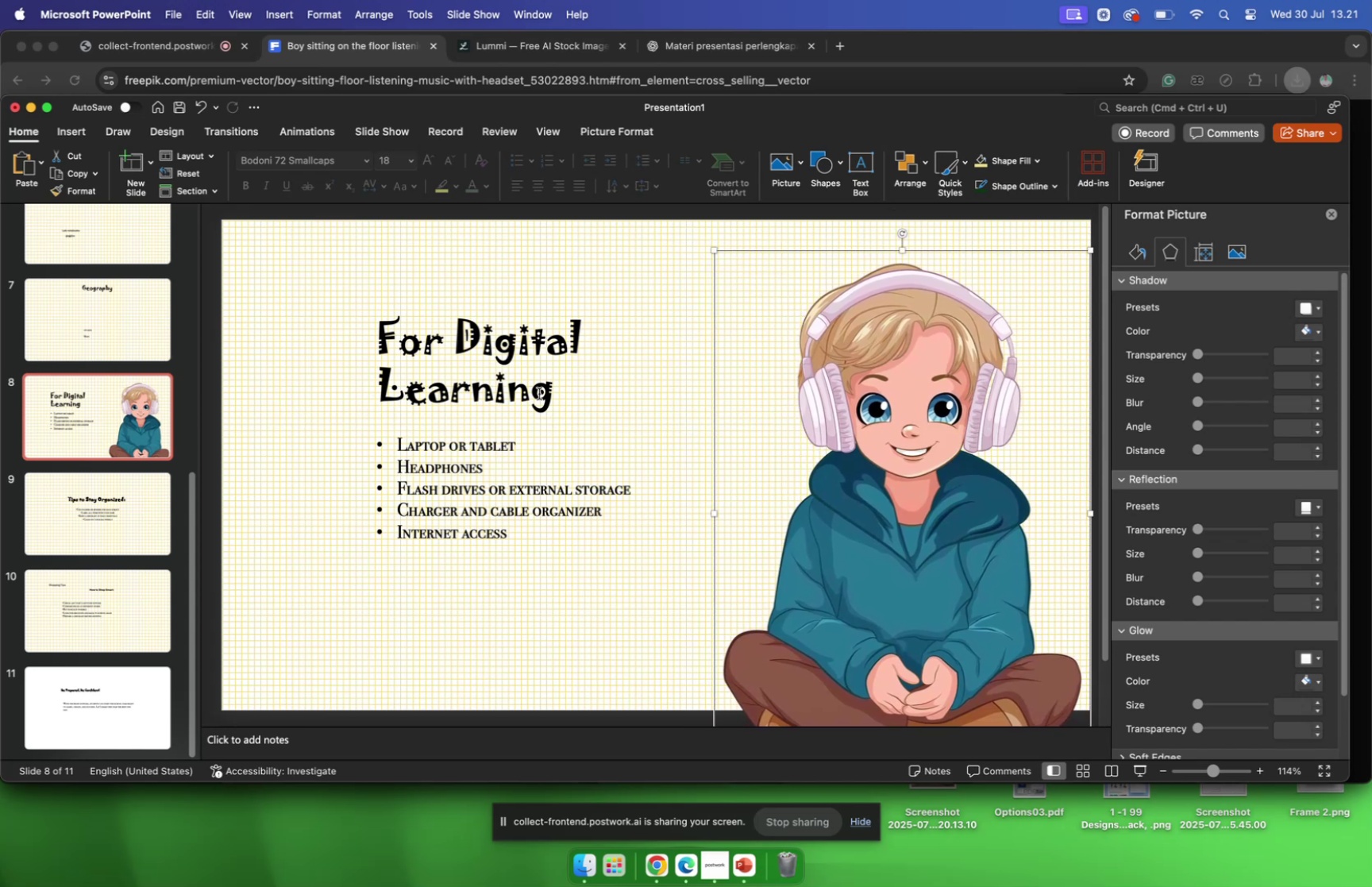 
left_click_drag(start_coordinate=[789, 442], to_coordinate=[780, 414])
 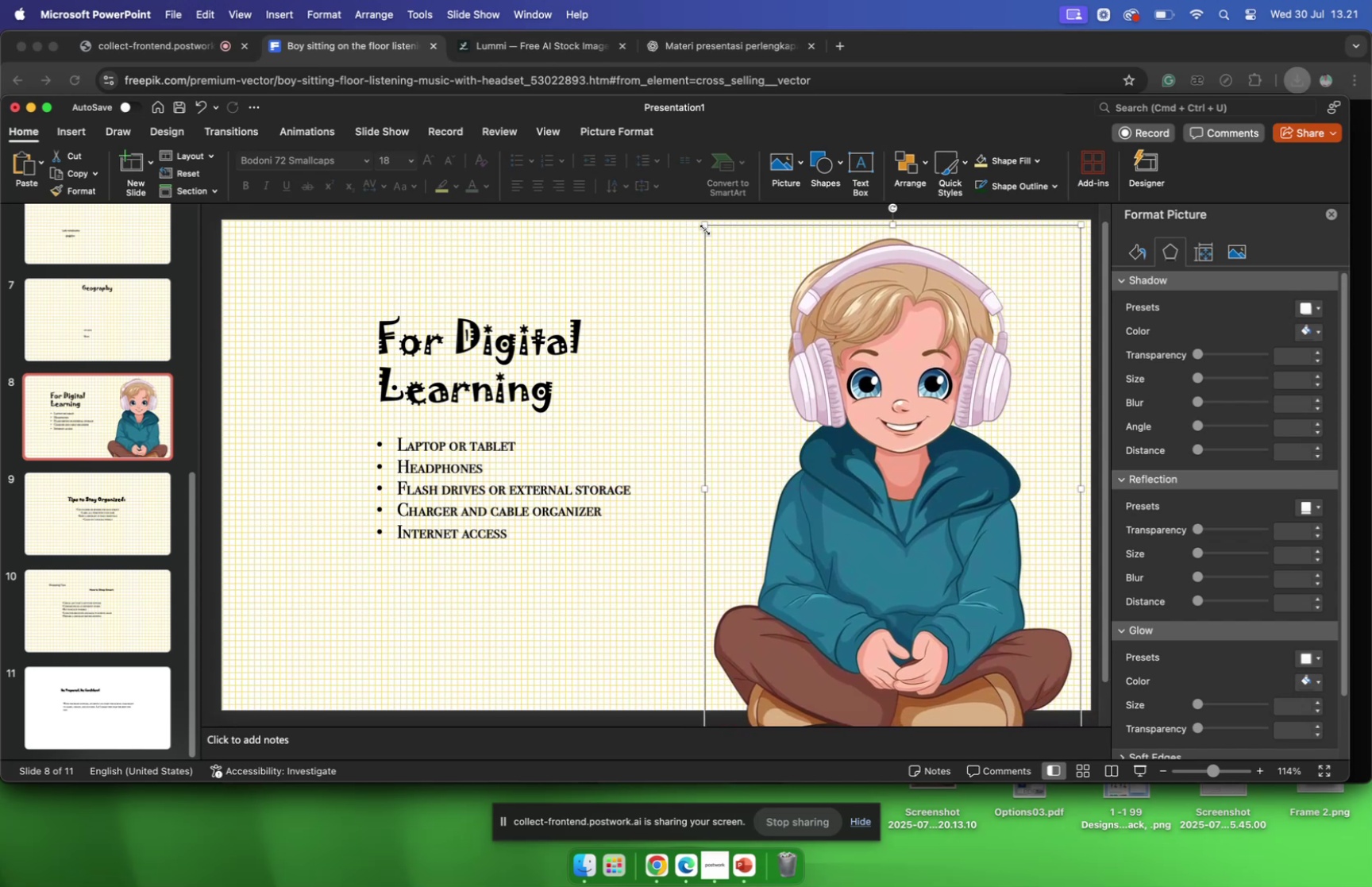 
left_click_drag(start_coordinate=[705, 229], to_coordinate=[724, 273])
 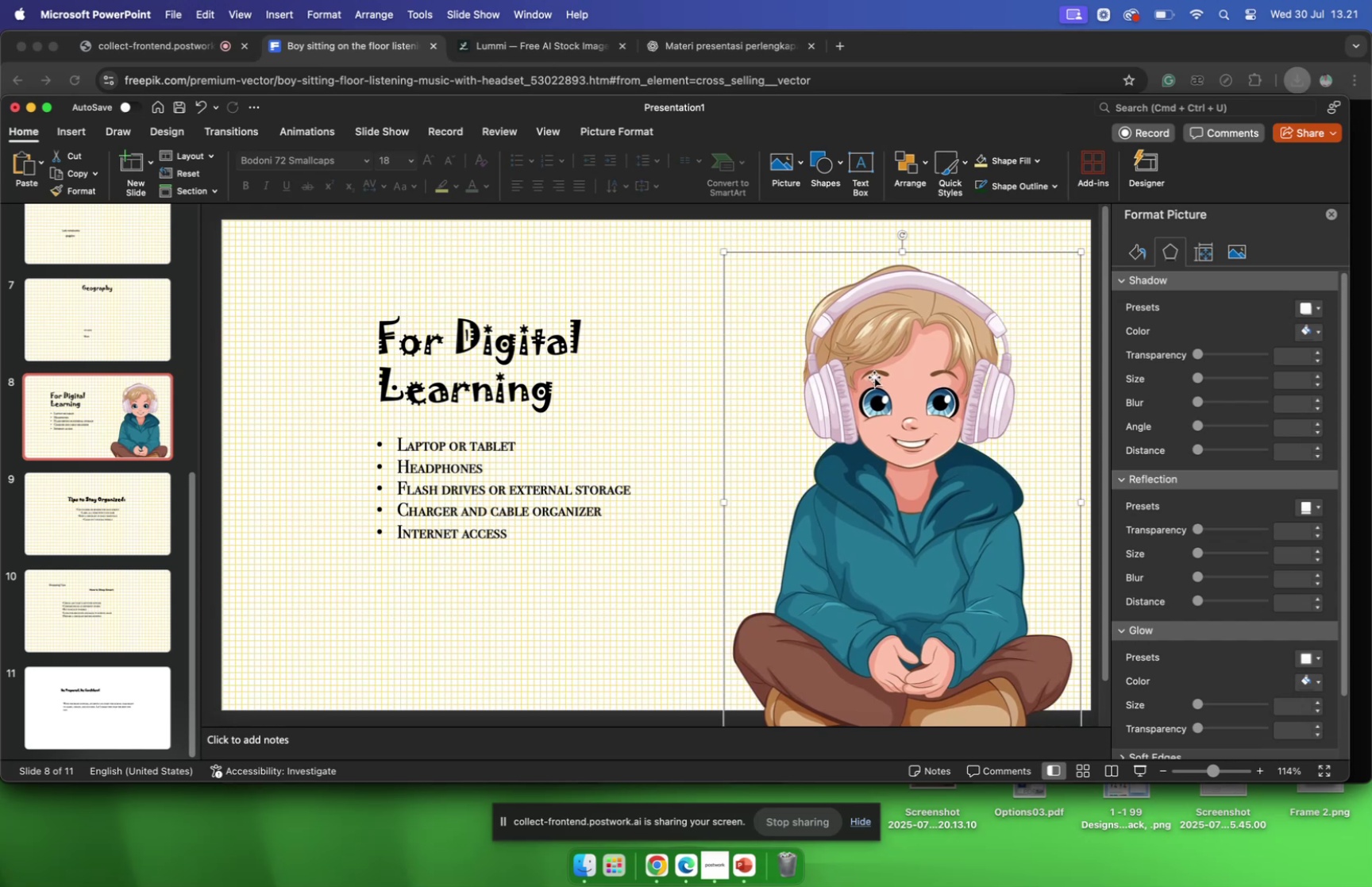 
left_click_drag(start_coordinate=[874, 376], to_coordinate=[864, 372])
 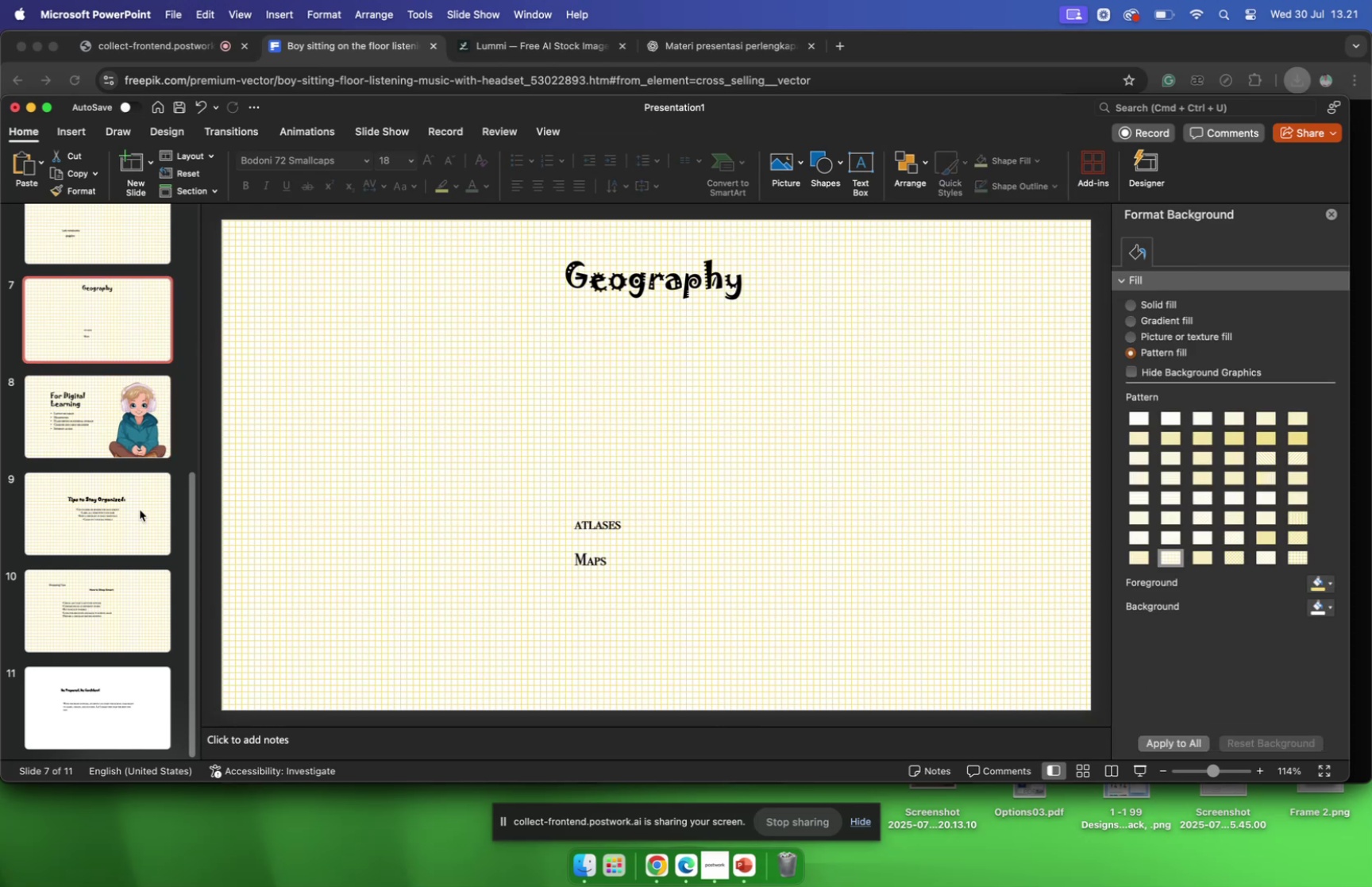 
left_click([147, 538])
 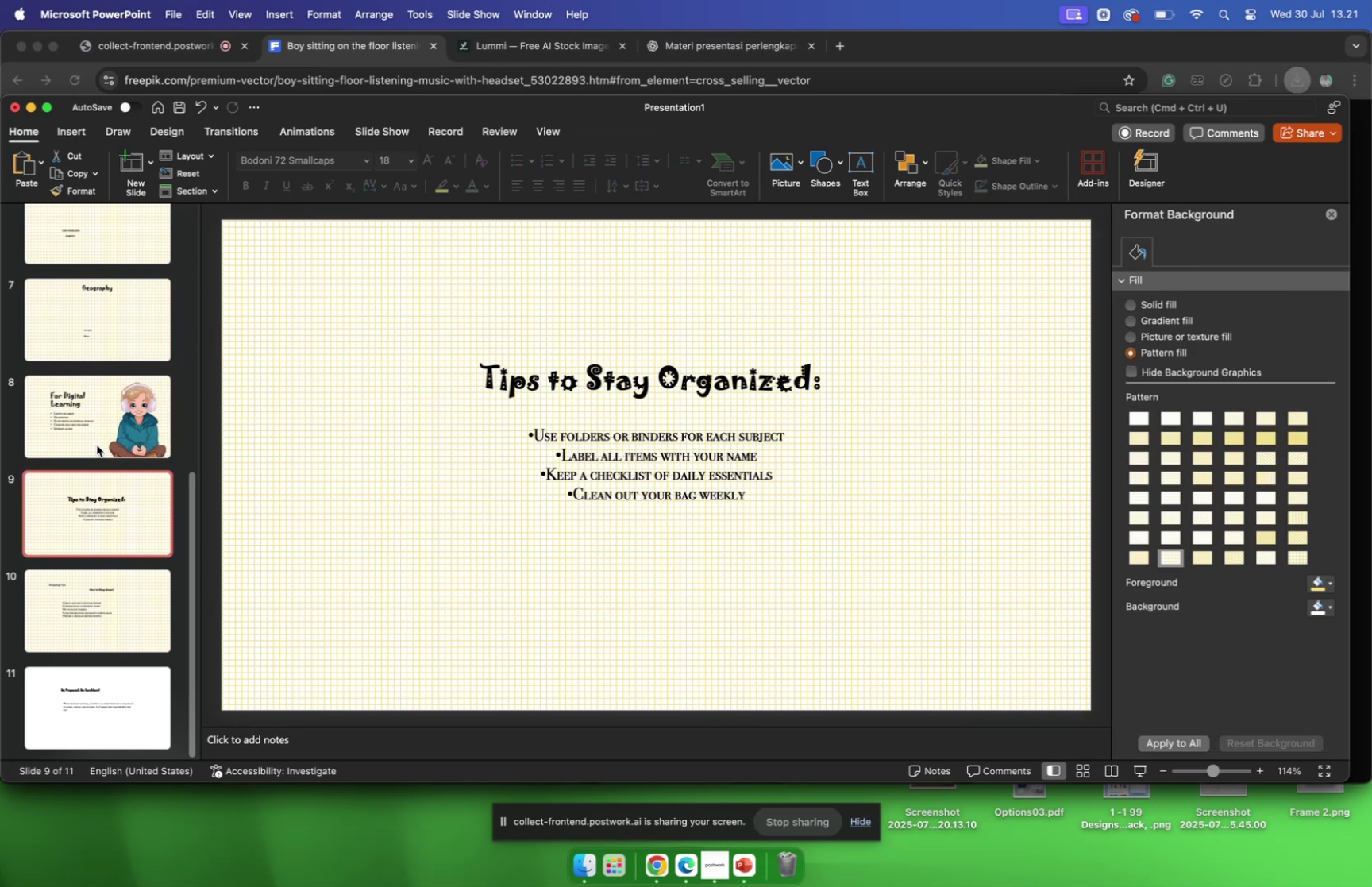 
left_click([97, 445])
 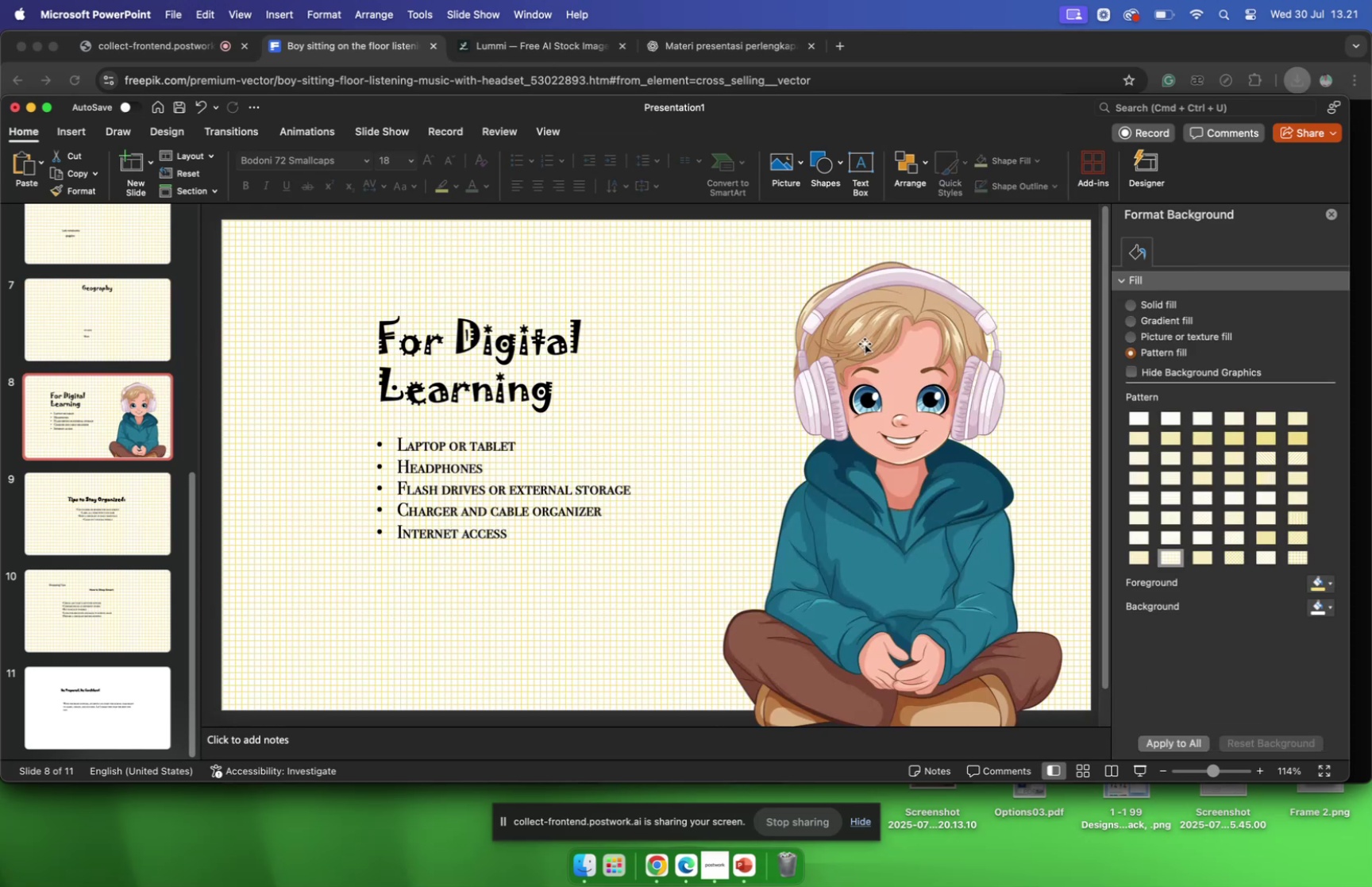 
left_click([843, 166])
 